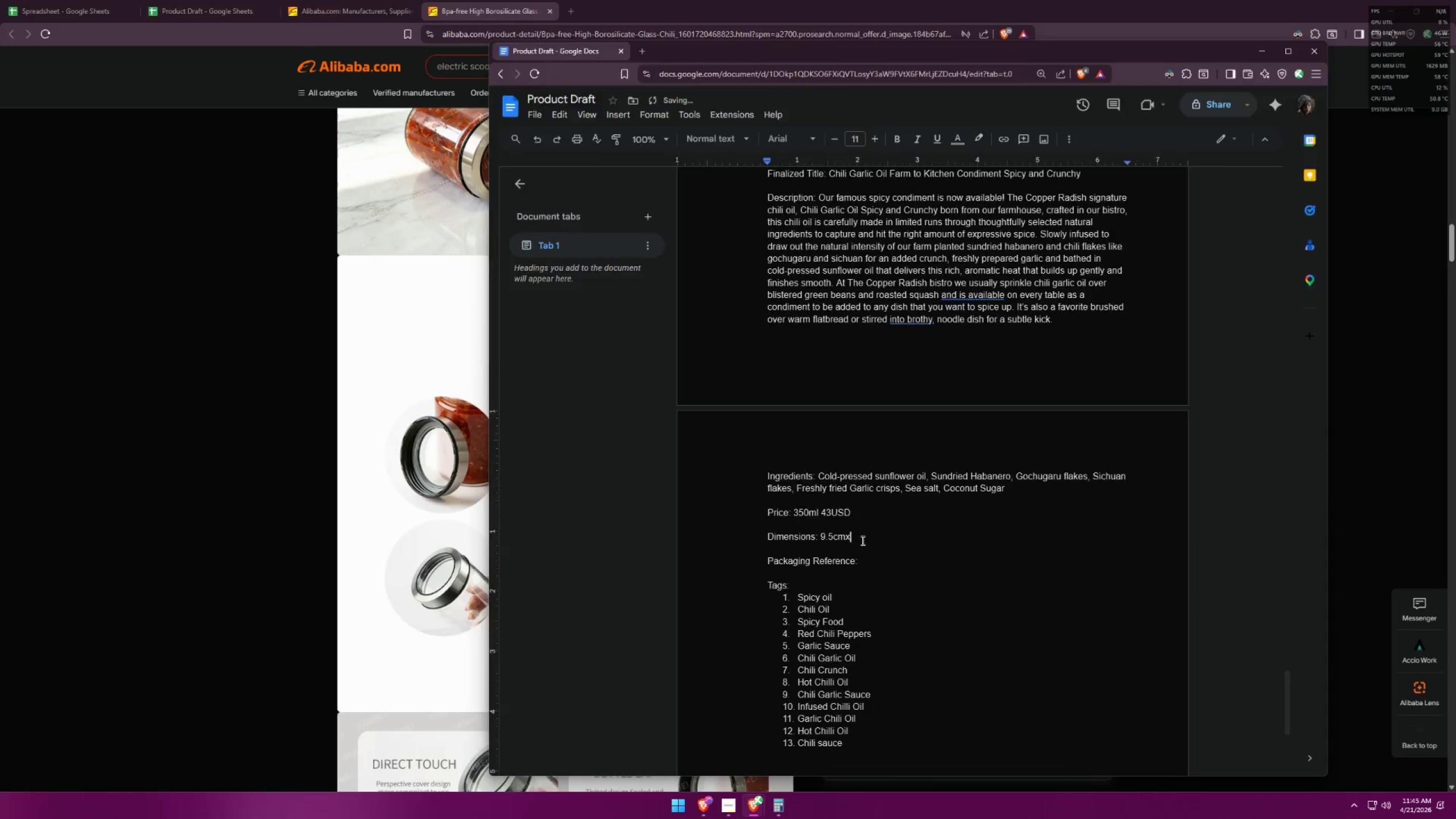 
key(Alt+Tab)
 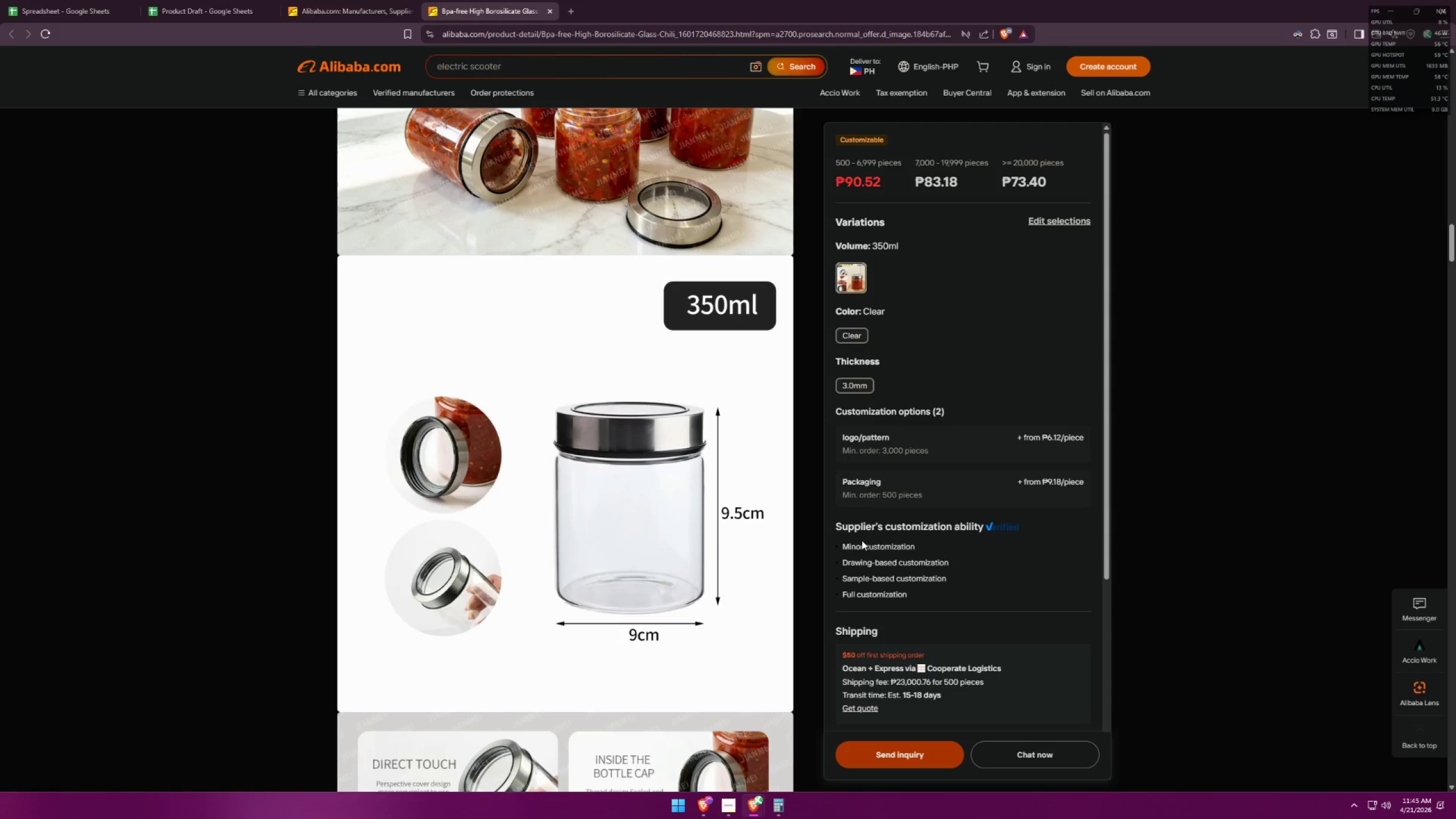 
key(Alt+AltLeft)
 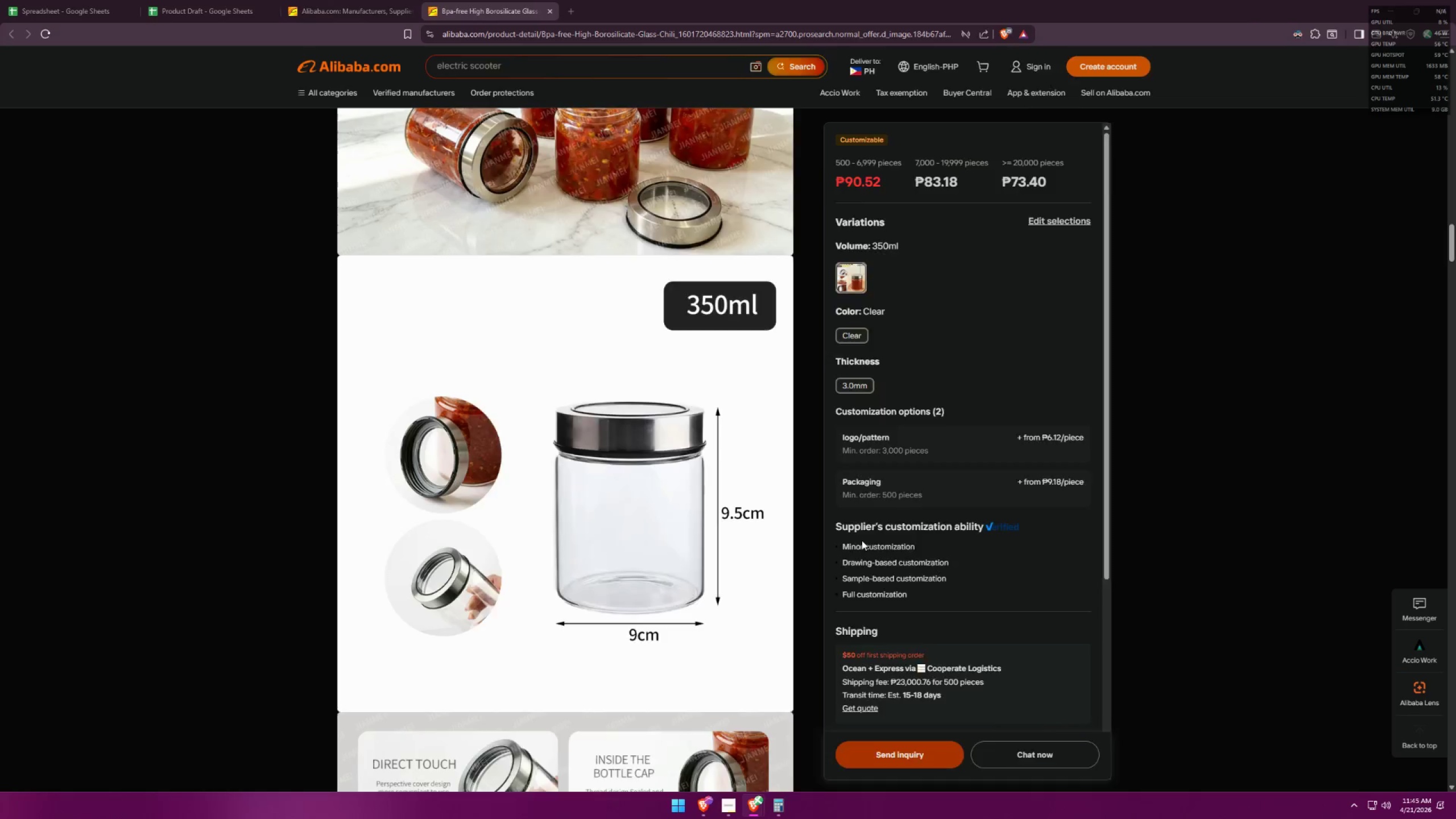 
key(Tab)
type(9cm)
 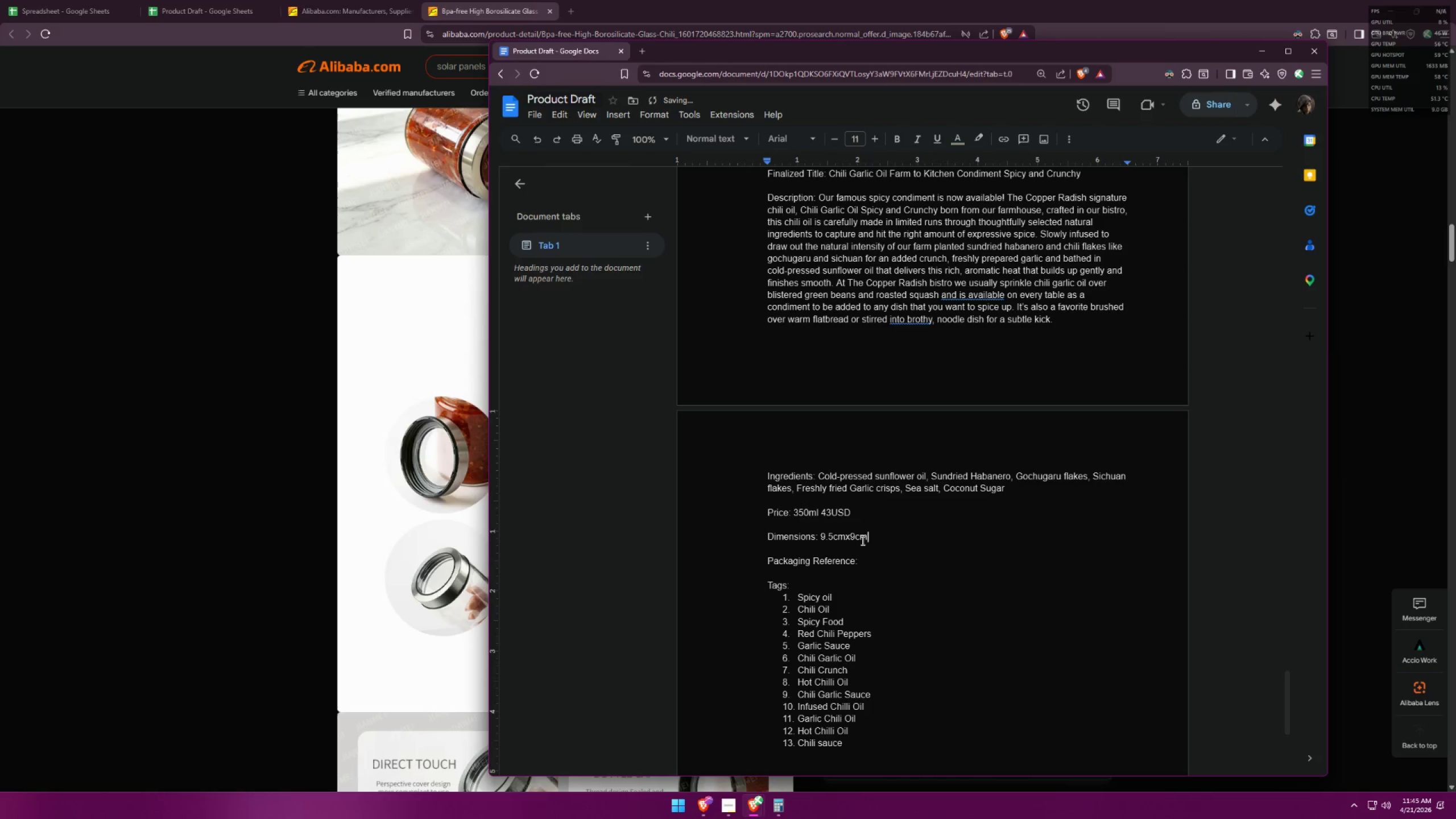 
key(Alt+AltLeft)
 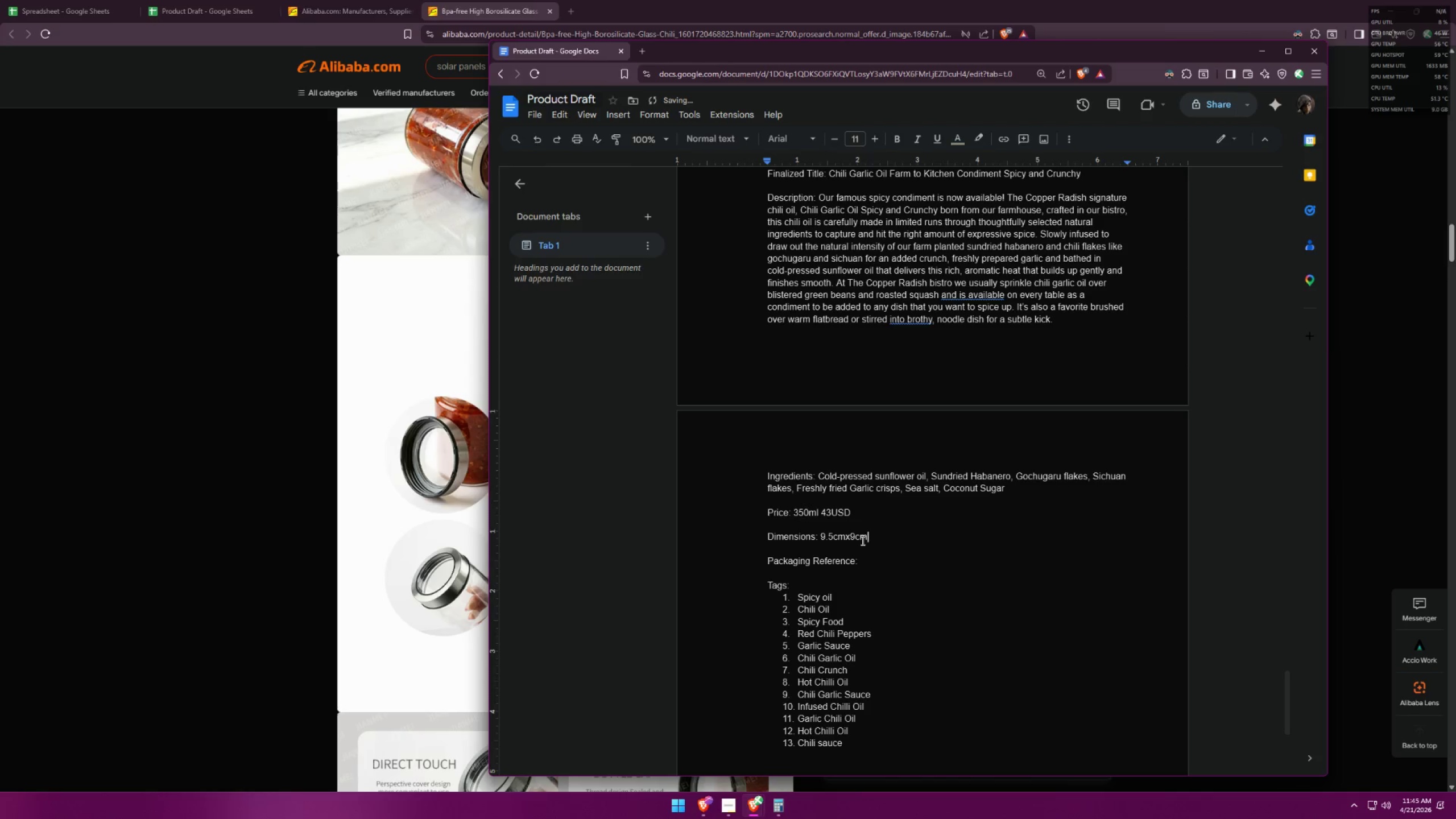 
key(Alt+Tab)
 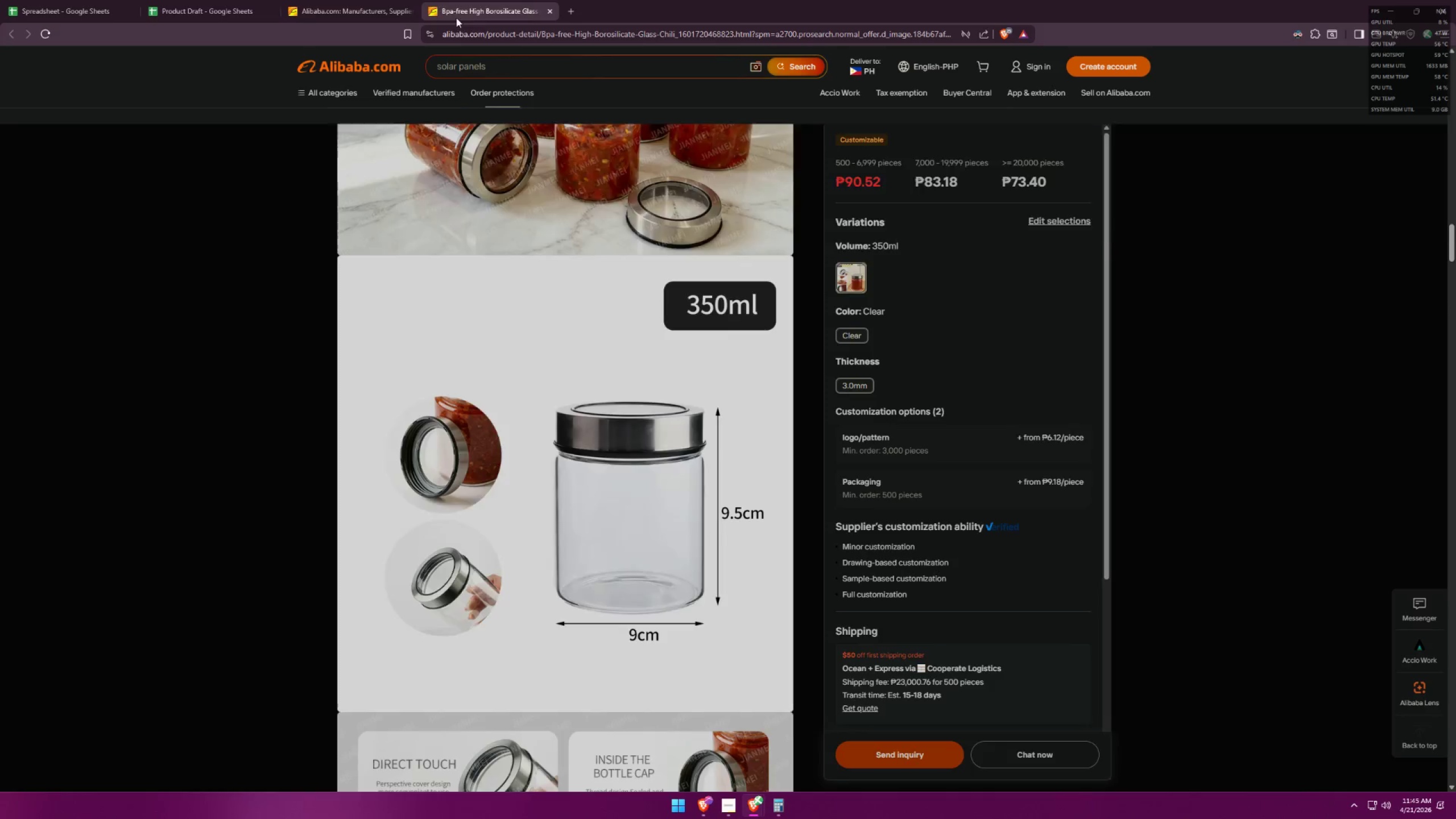 
left_click([519, 30])
 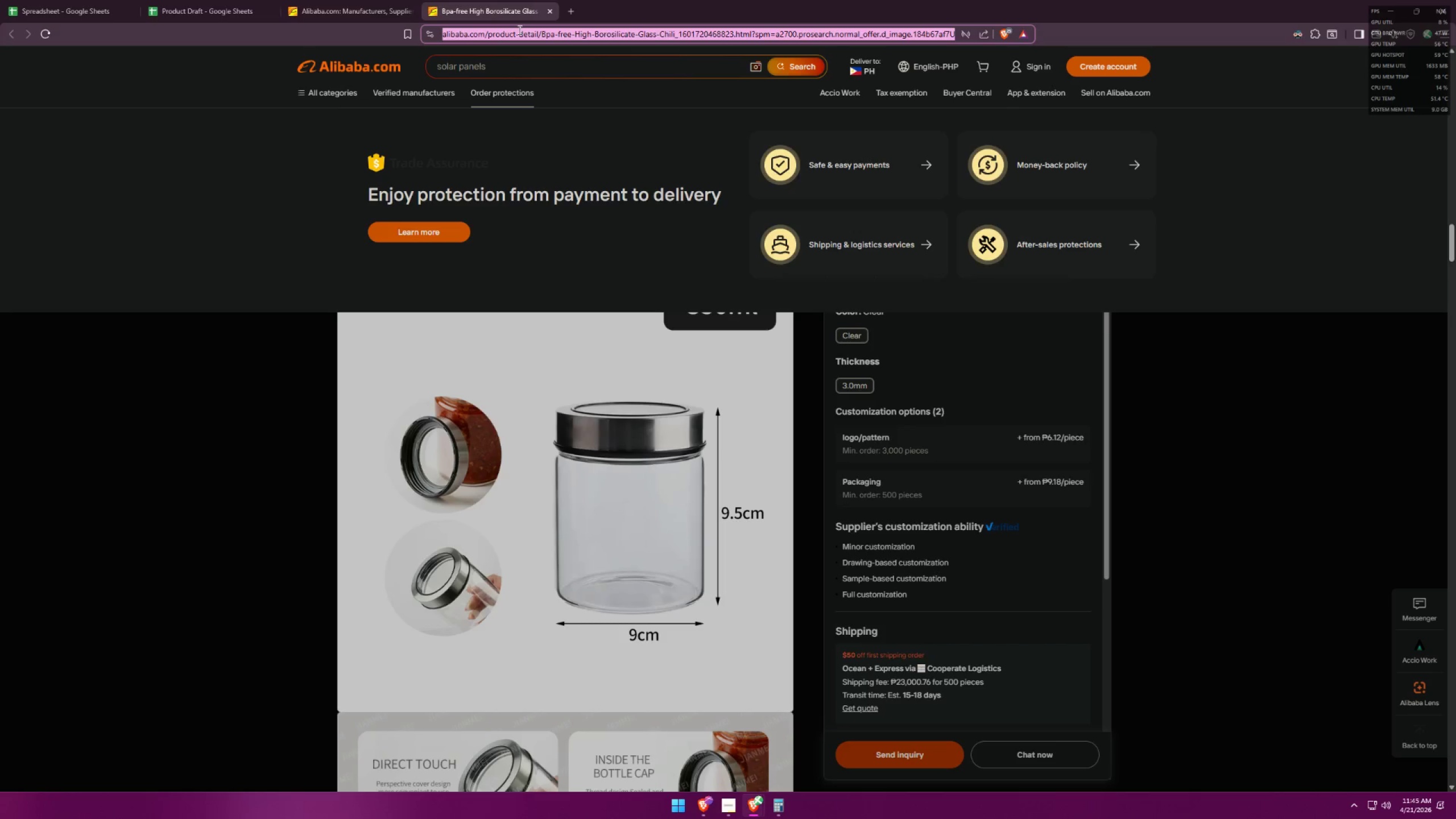 
key(Control+ControlLeft)
 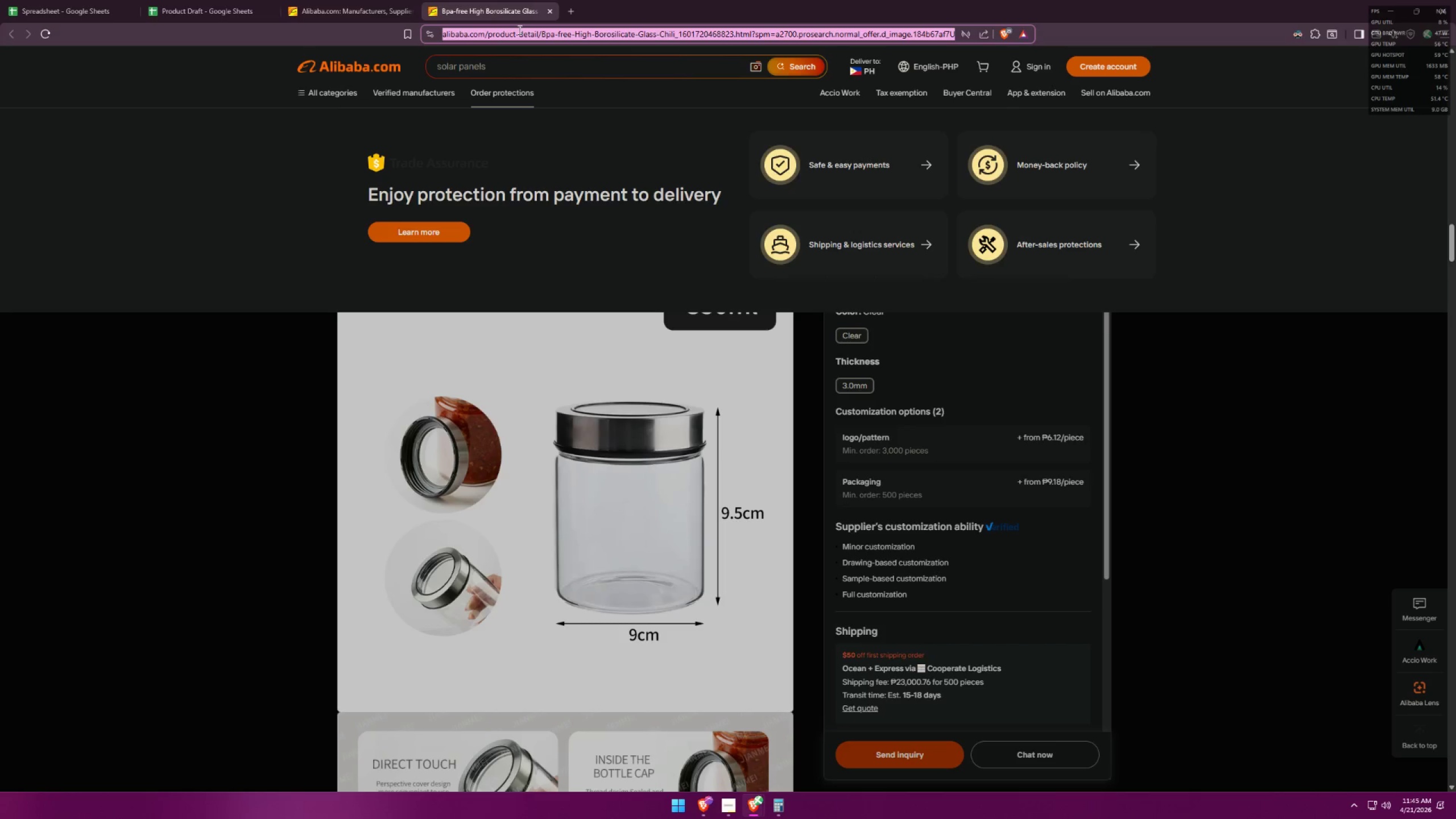 
key(Control+C)
 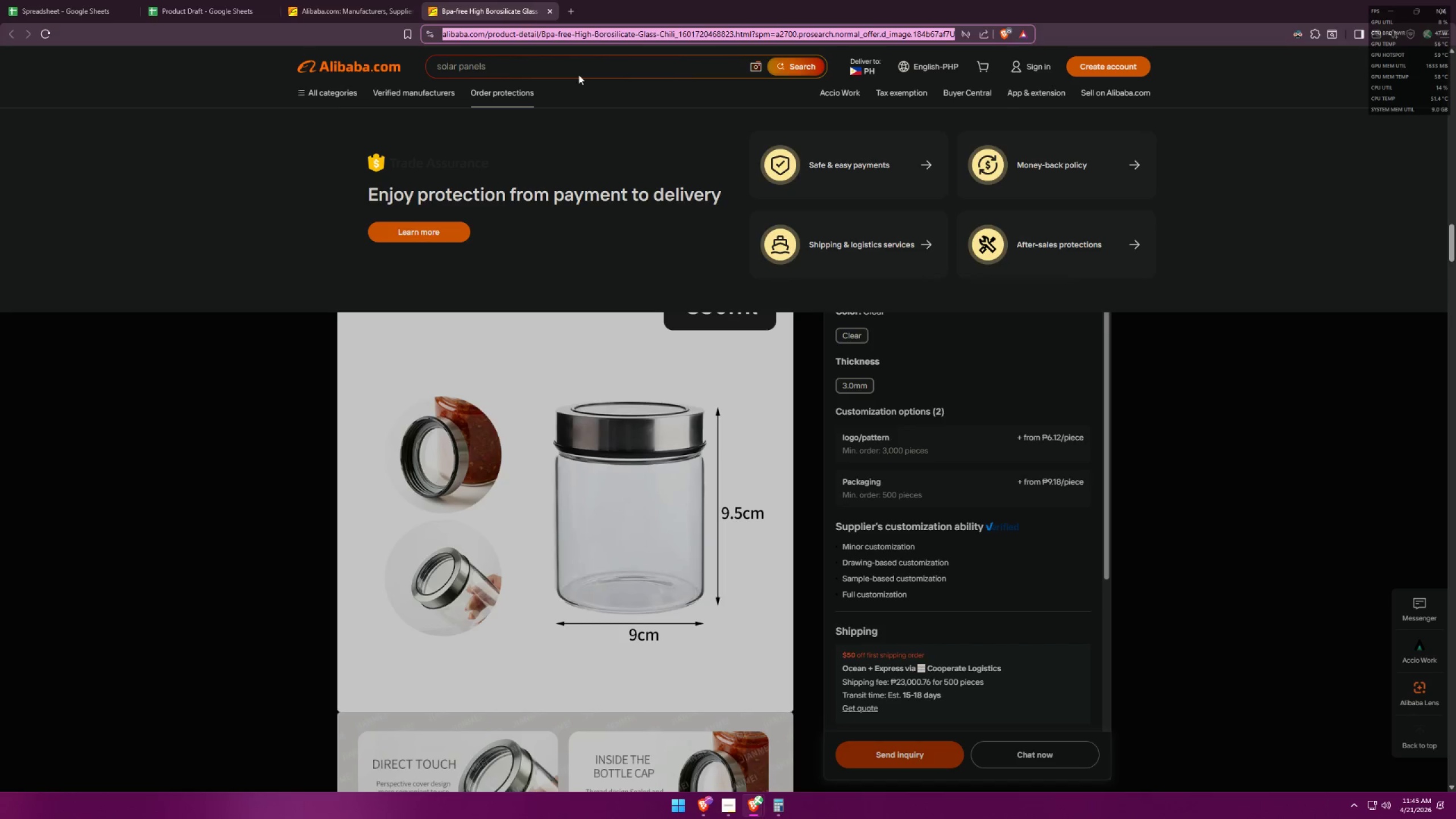 
key(Alt+AltLeft)
 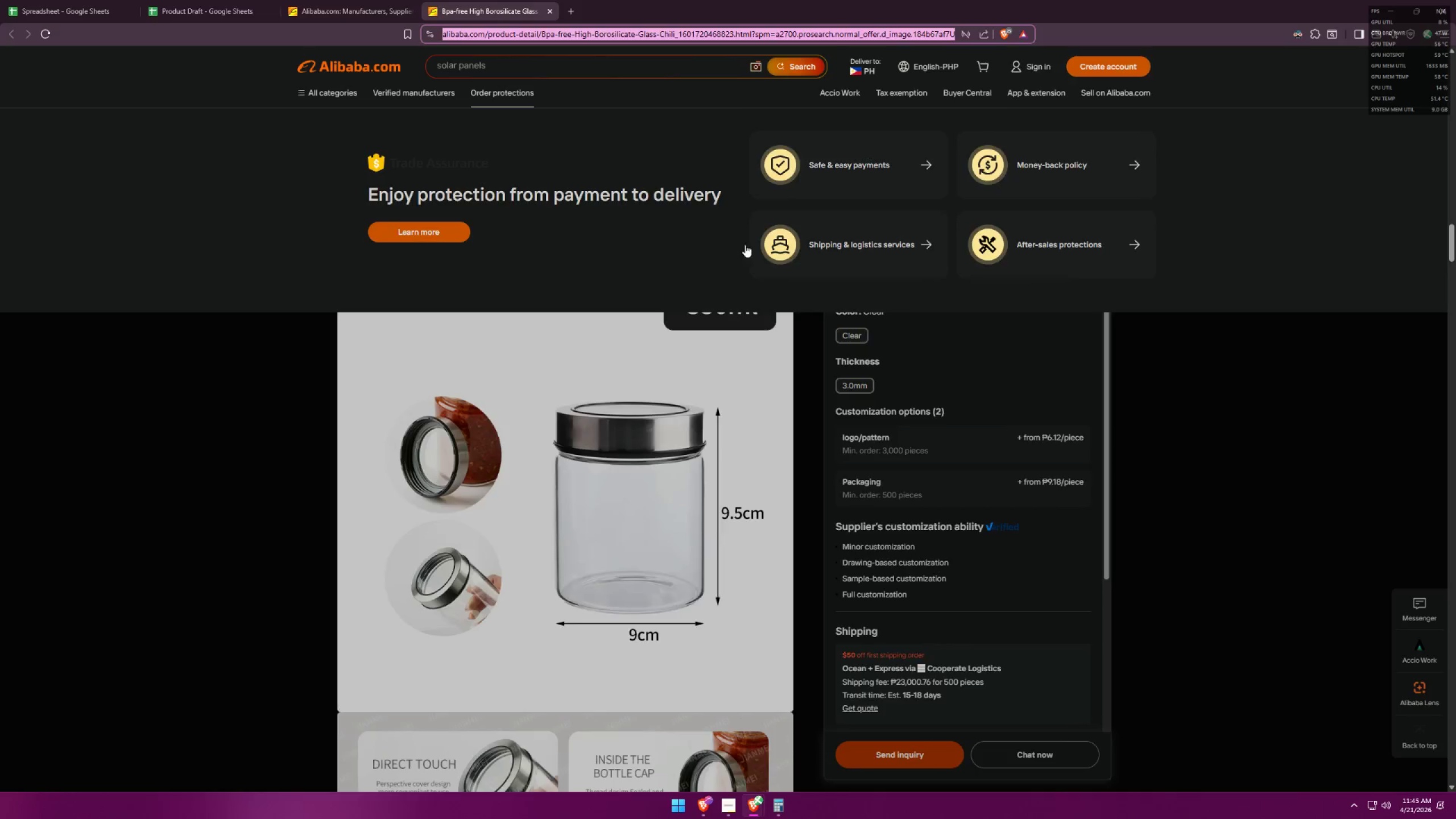 
key(Alt+Tab)
 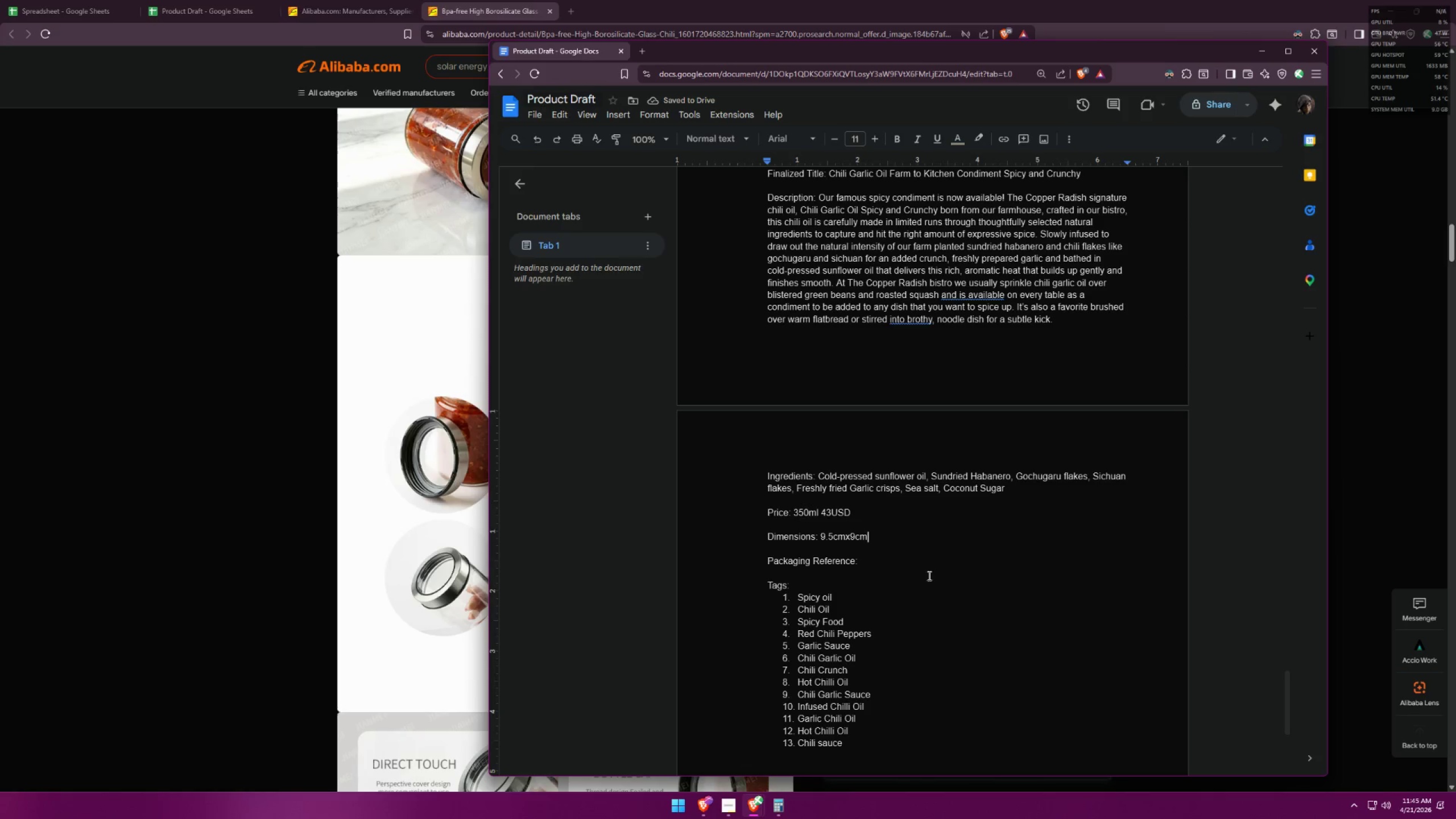 
left_click([891, 560])
 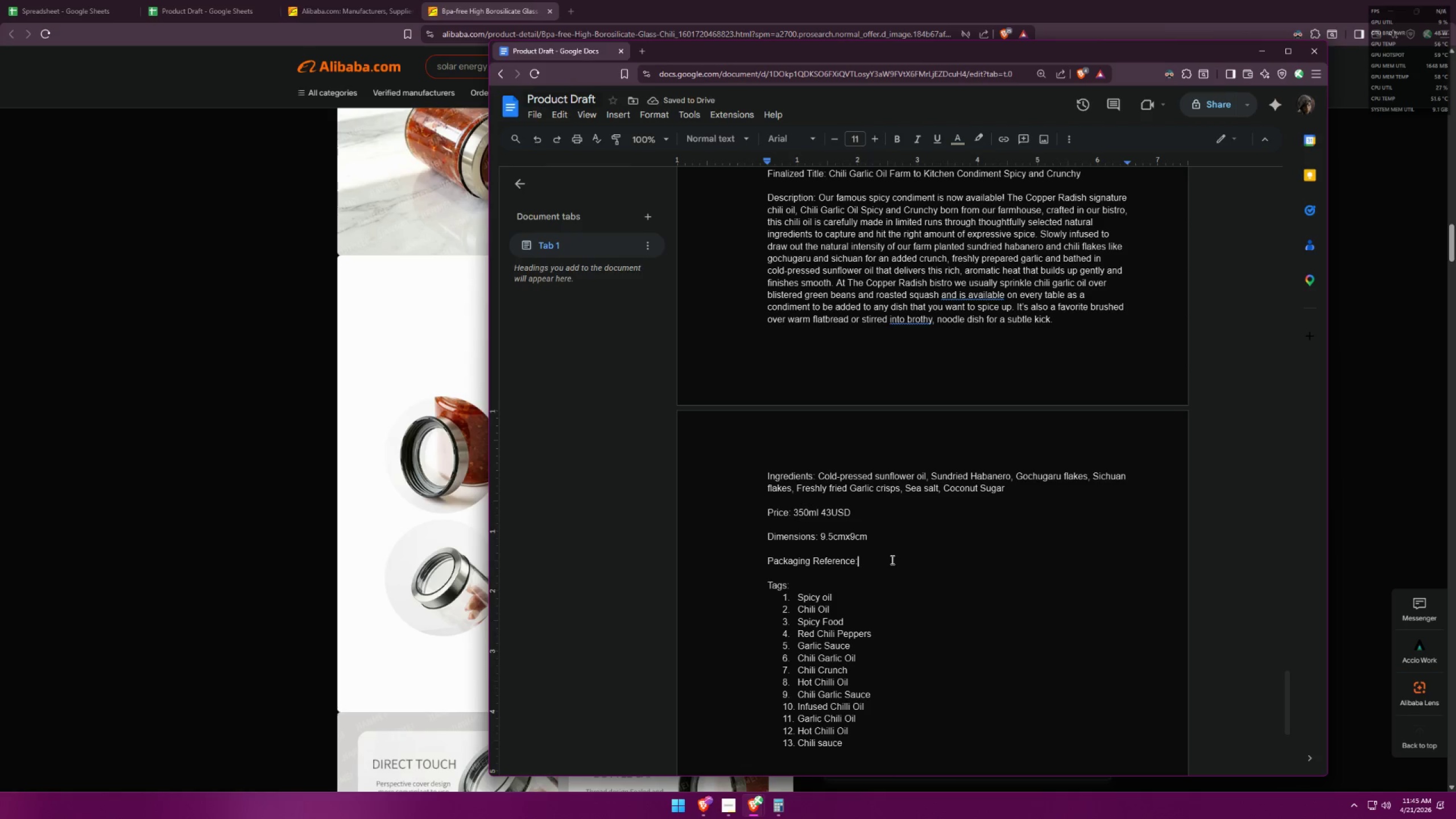 
key(Space)
 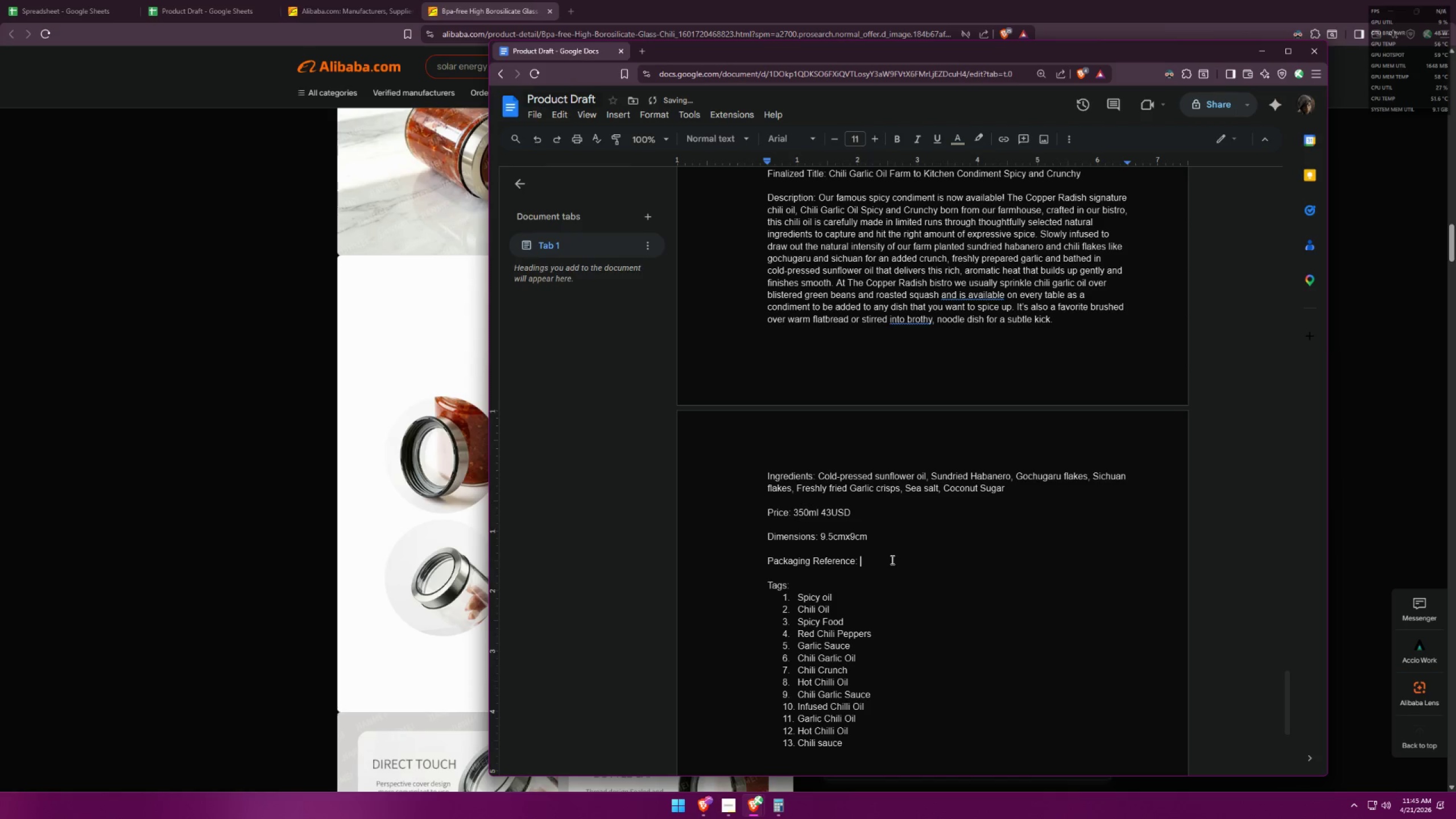 
key(Control+ControlLeft)
 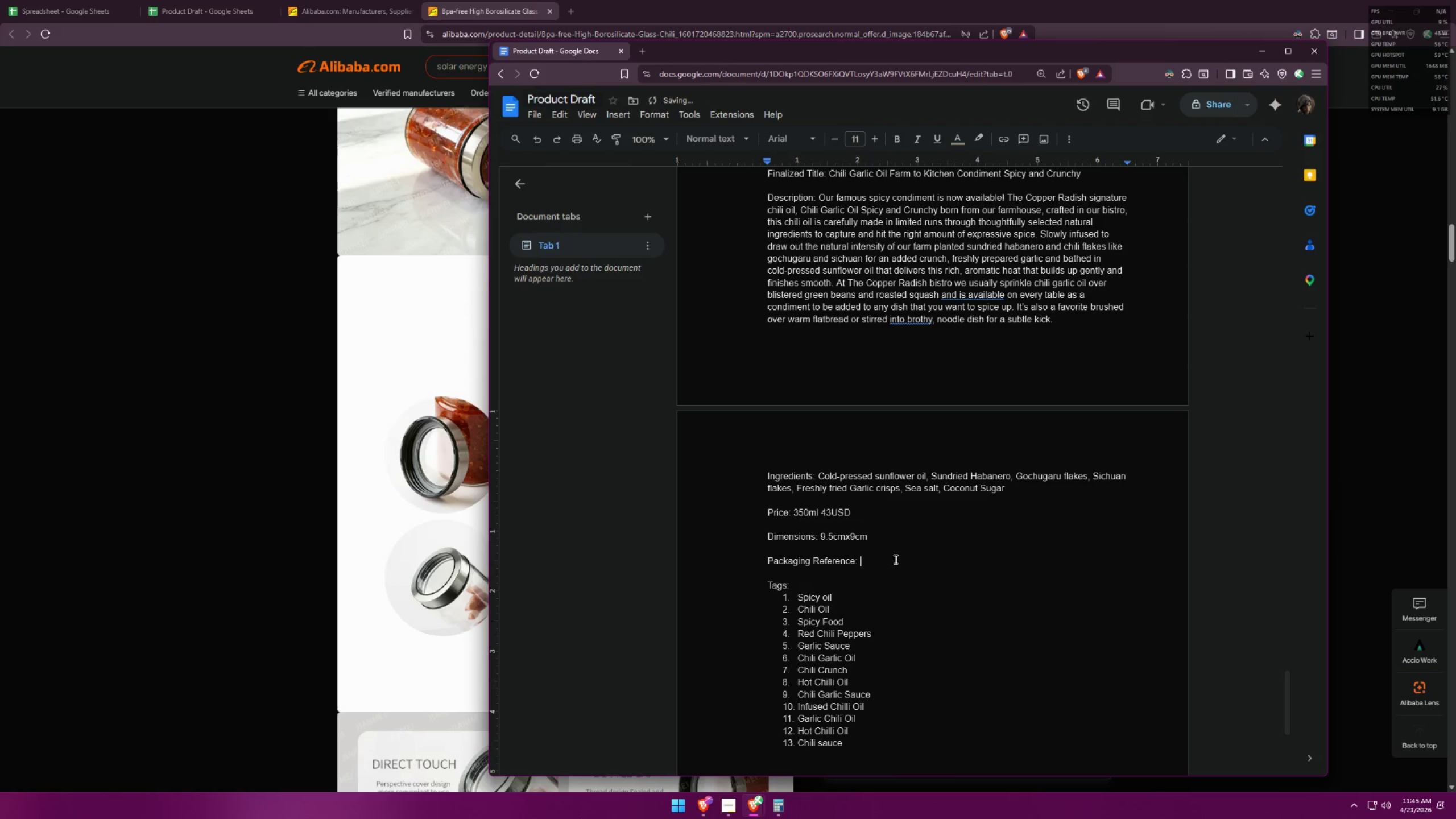 
key(Control+V)
 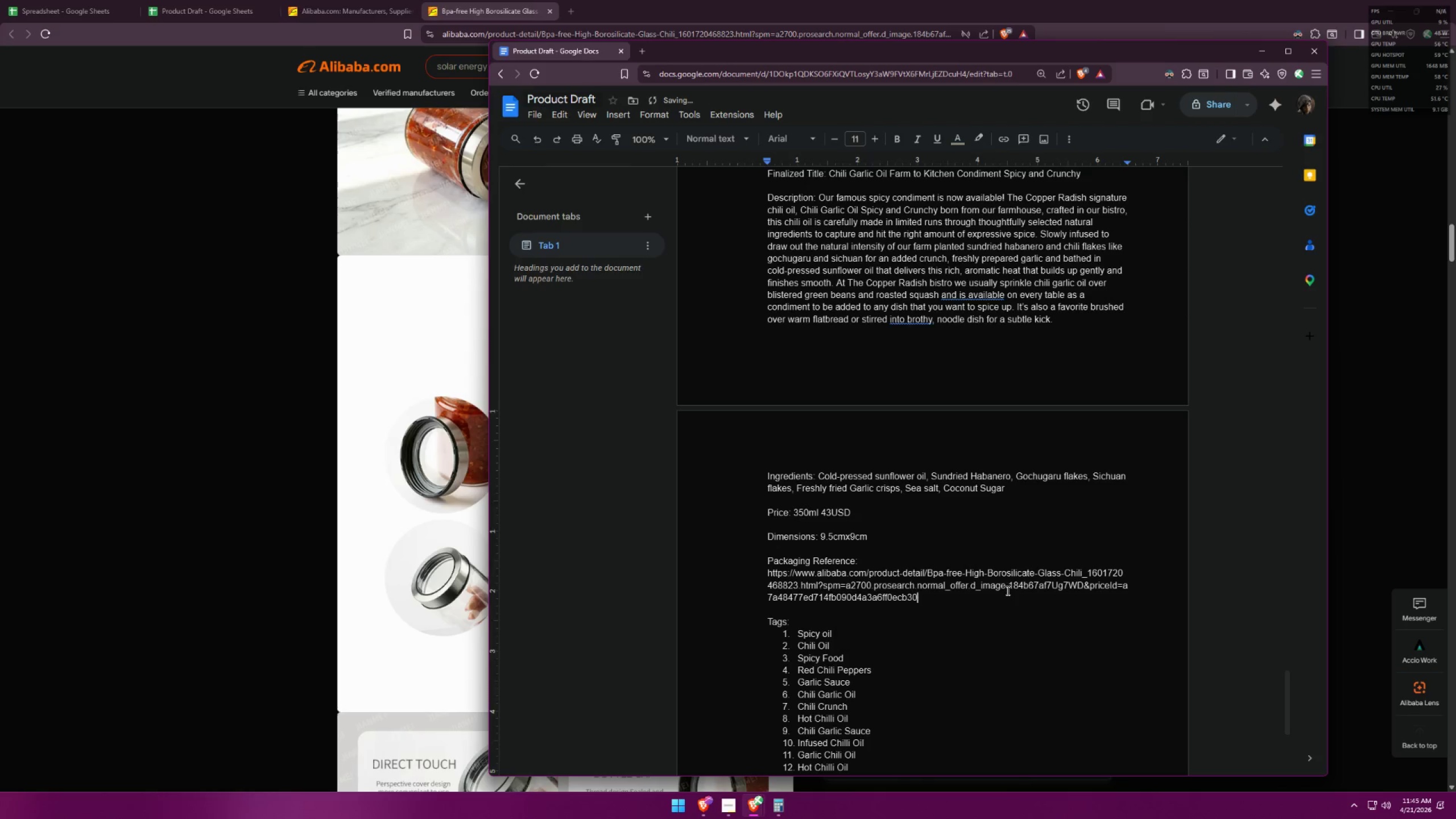 
scroll: coordinate [1007, 590], scroll_direction: down, amount: 1.0
 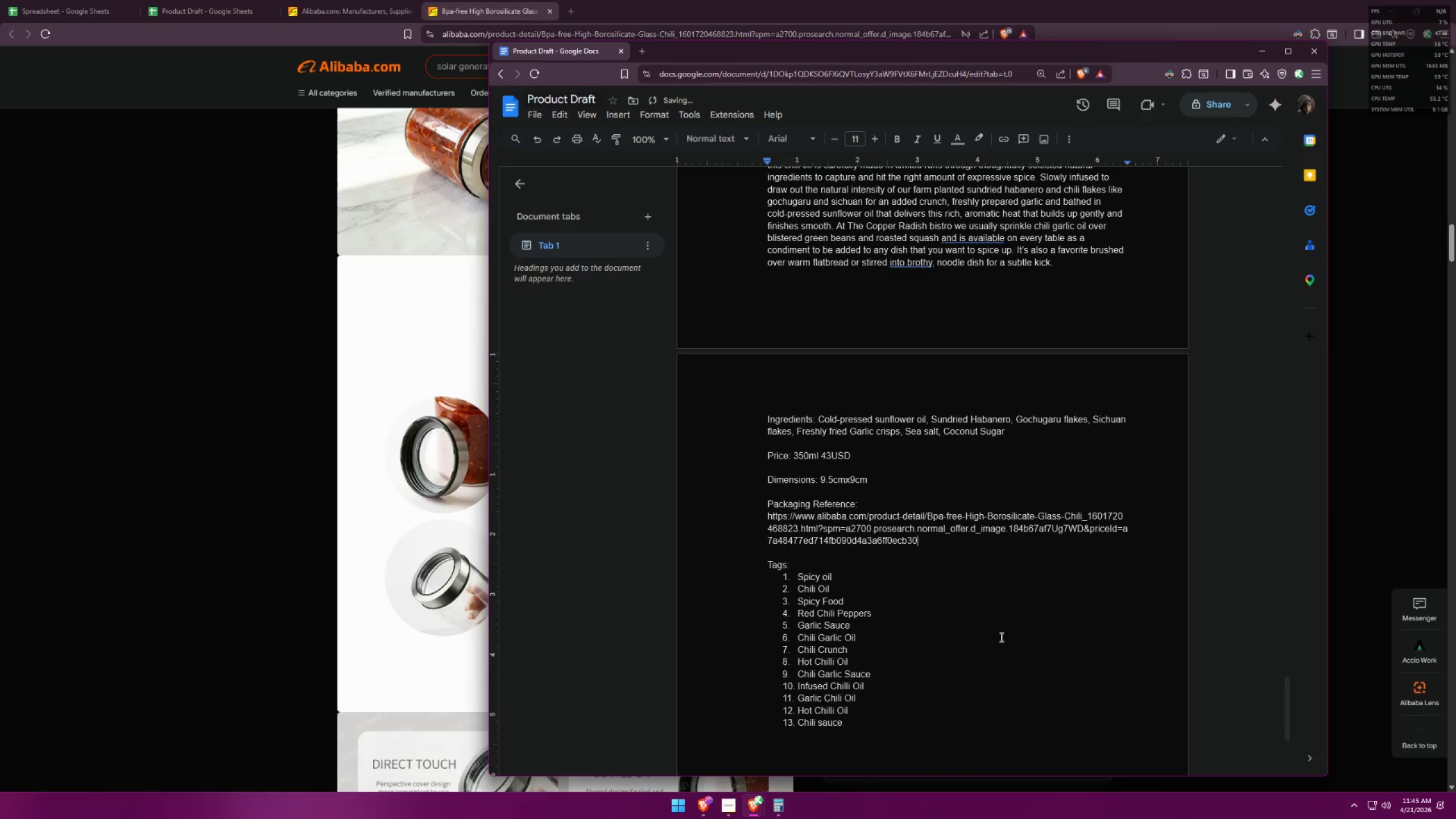 
scroll: coordinate [980, 652], scroll_direction: up, amount: 6.0
 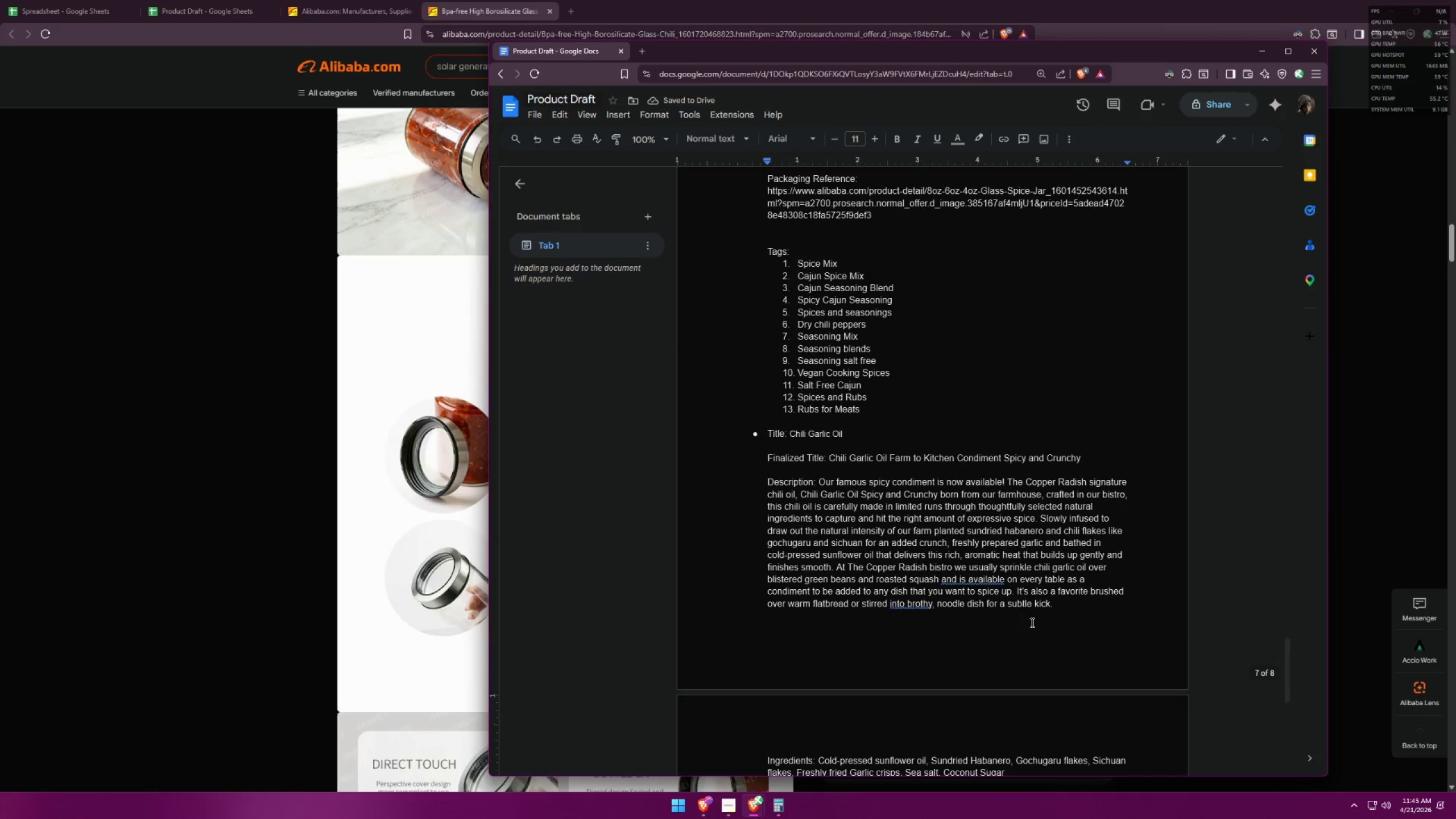 
left_click([1058, 604])
 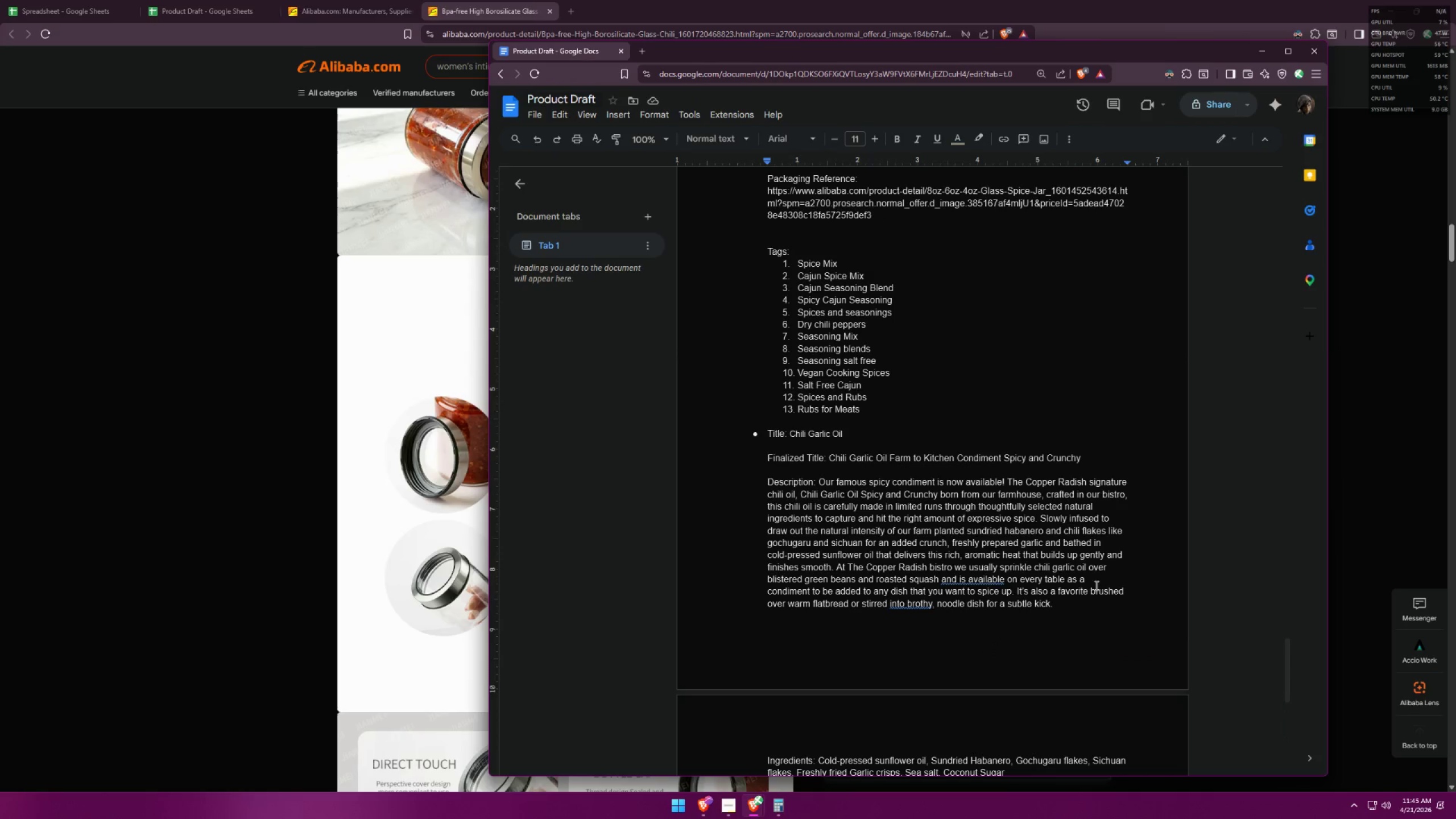 
wait(6.67)
 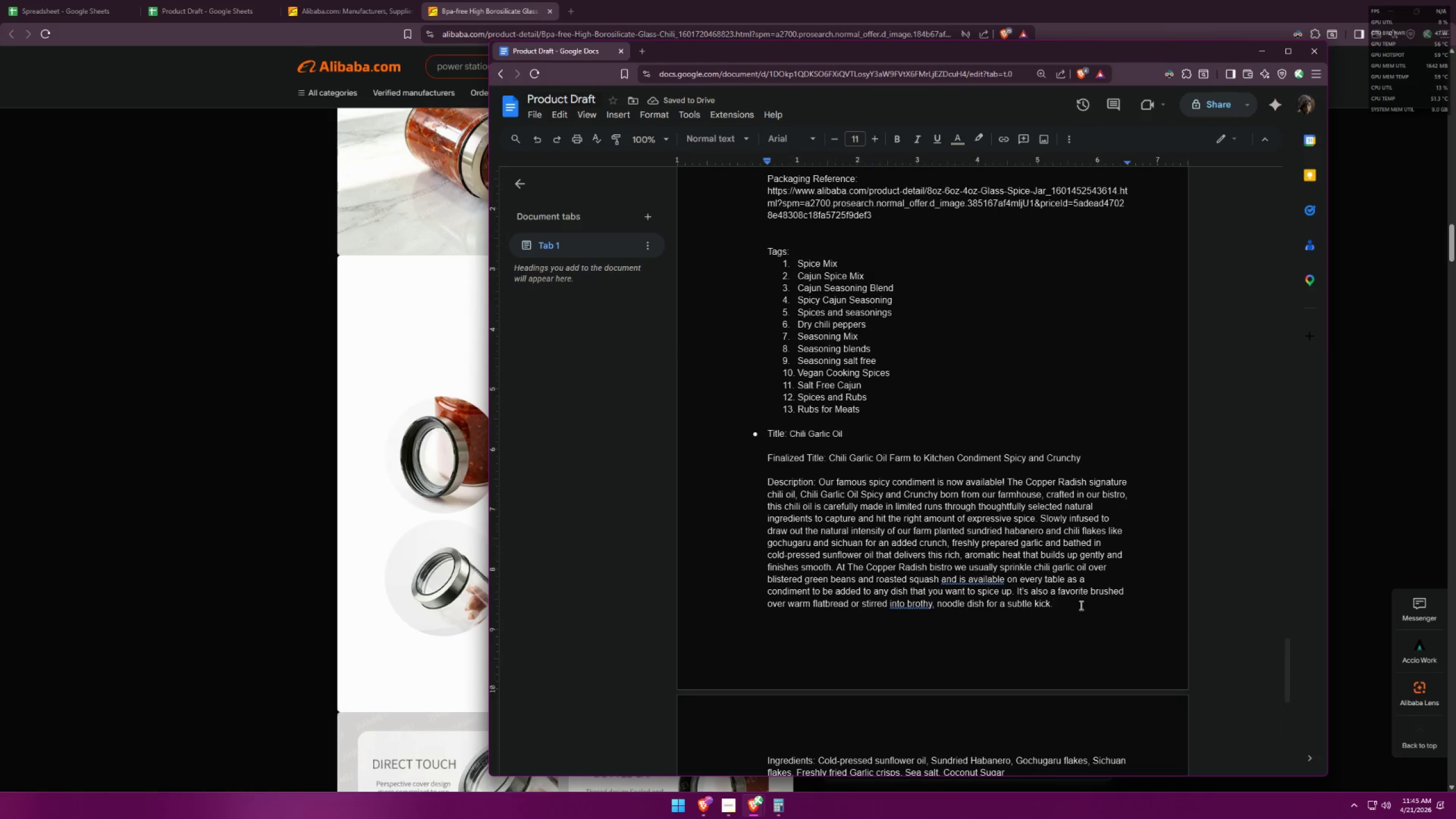 
scroll: coordinate [940, 421], scroll_direction: down, amount: 13.0
 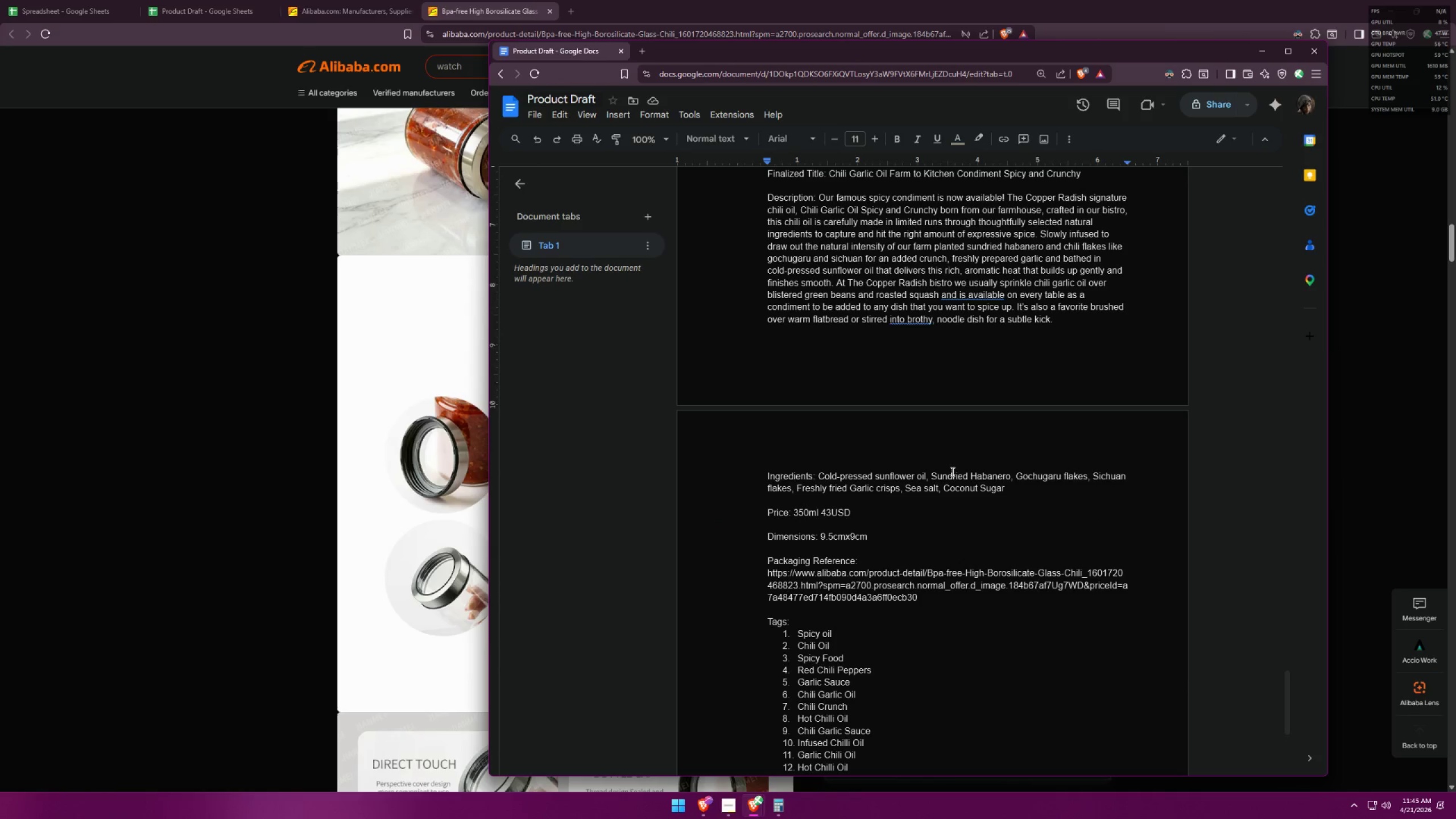 
left_click([875, 454])
 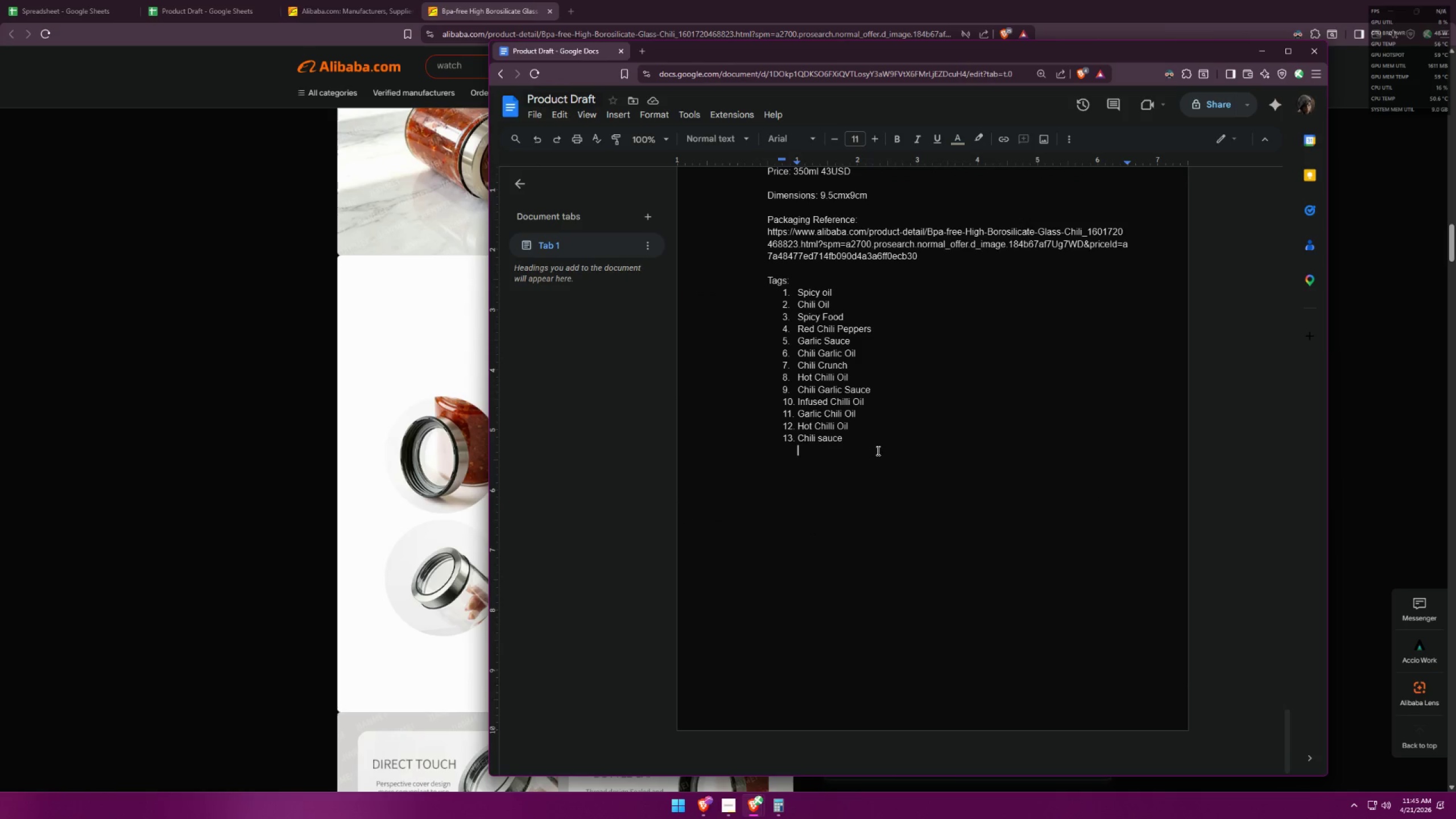 
scroll: coordinate [949, 474], scroll_direction: down, amount: 7.0
 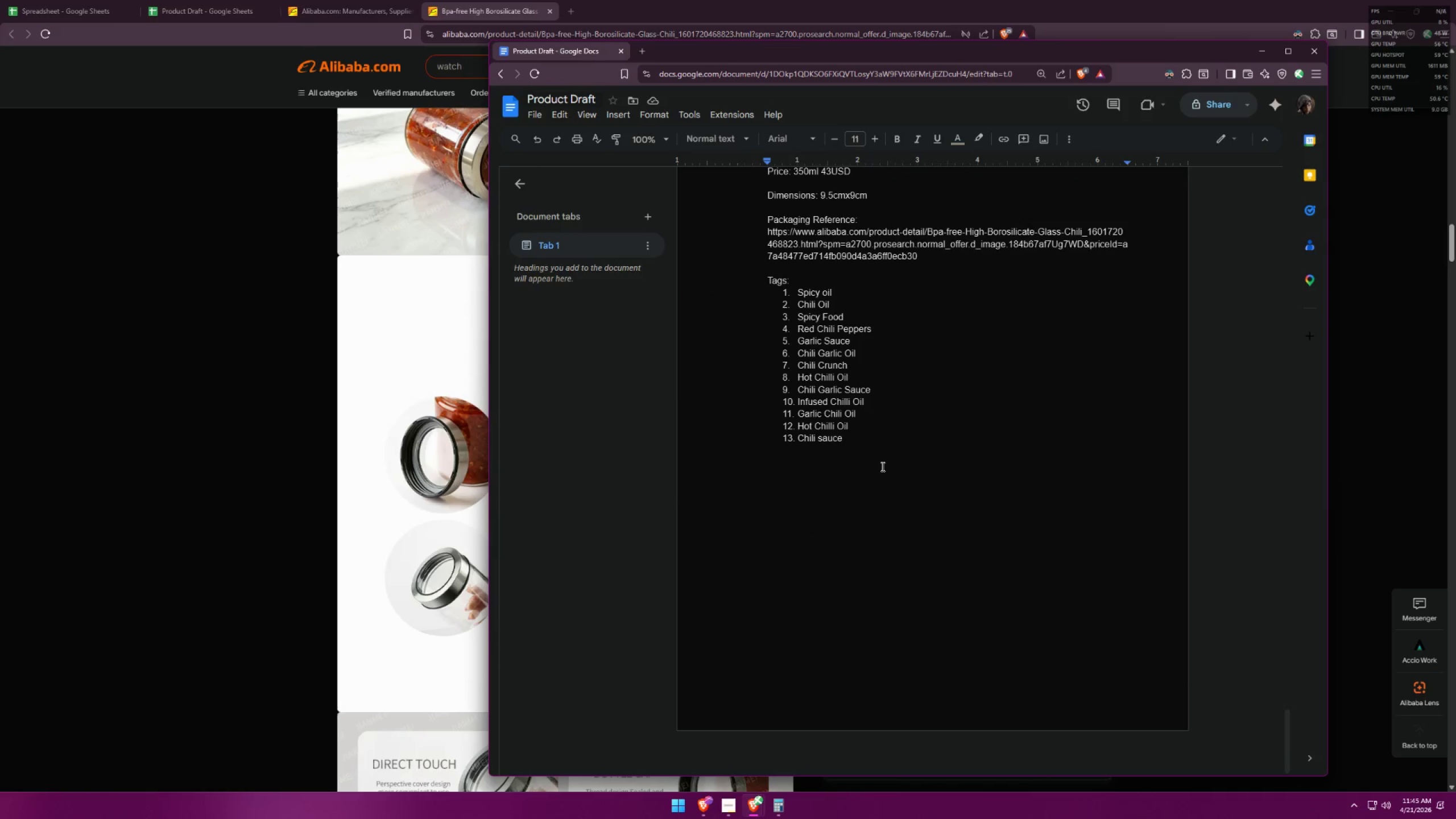 
double_click([885, 447])
 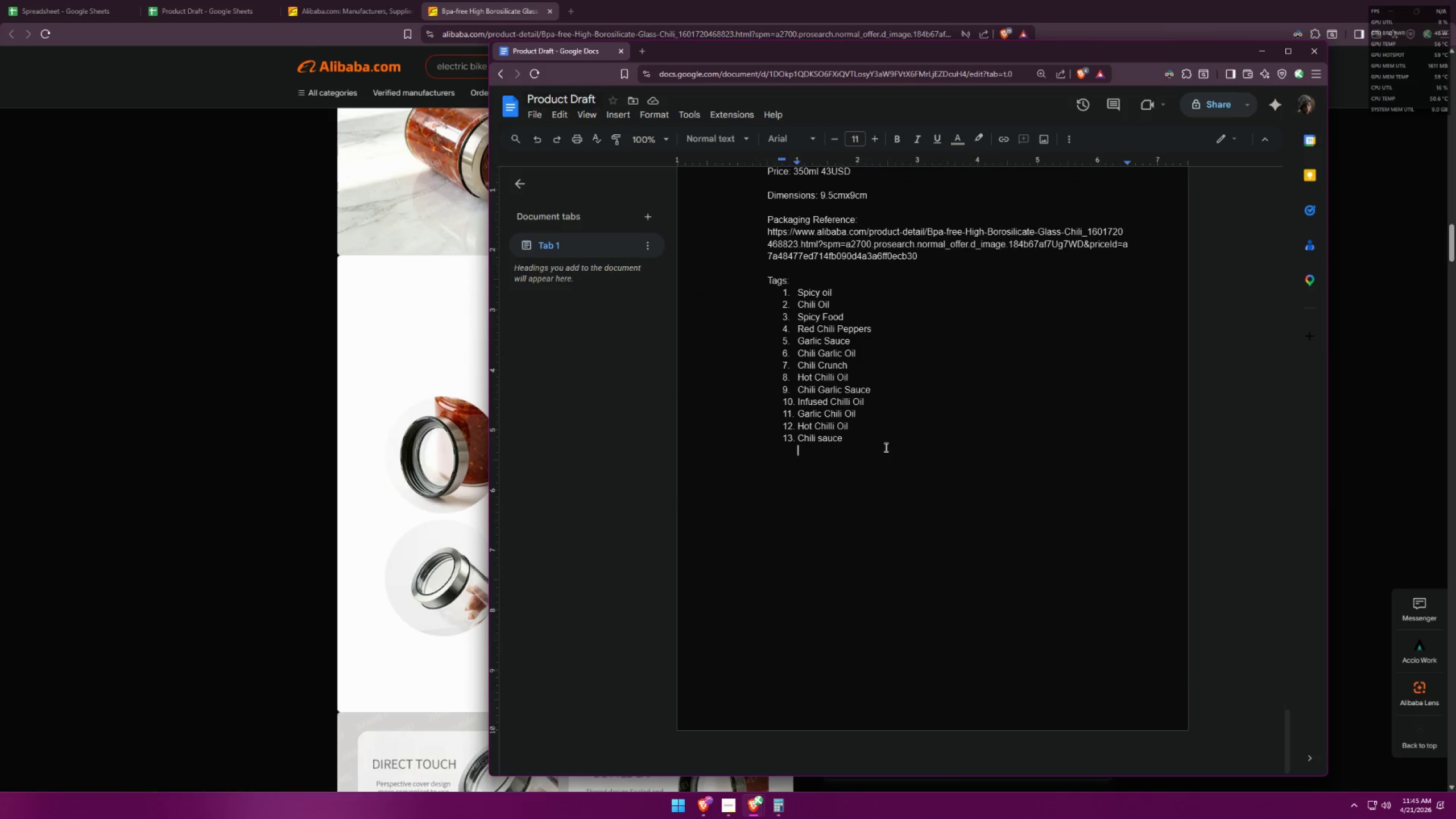 
scroll: coordinate [929, 452], scroll_direction: up, amount: 10.0
 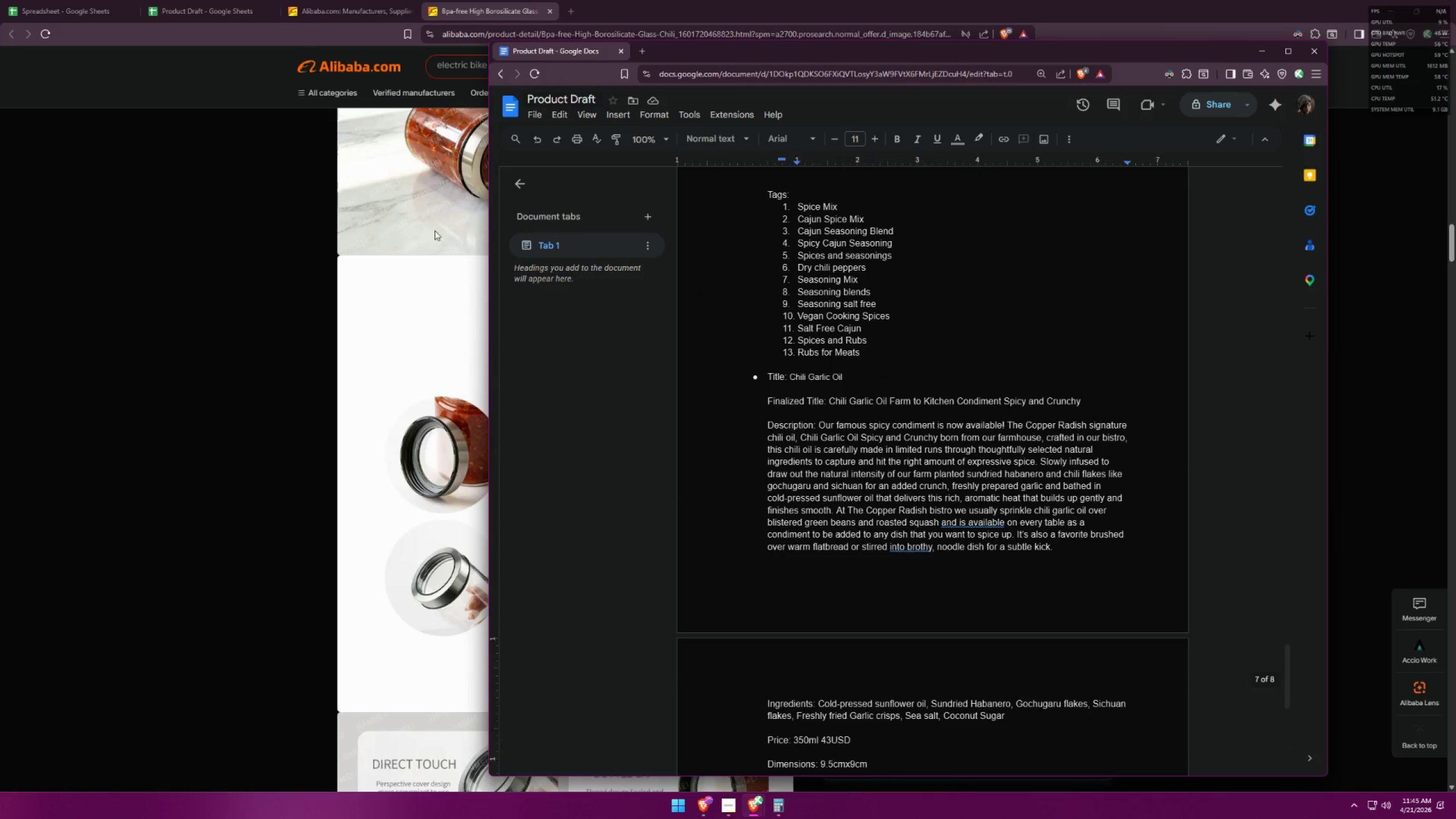 
left_click([5, 0])
 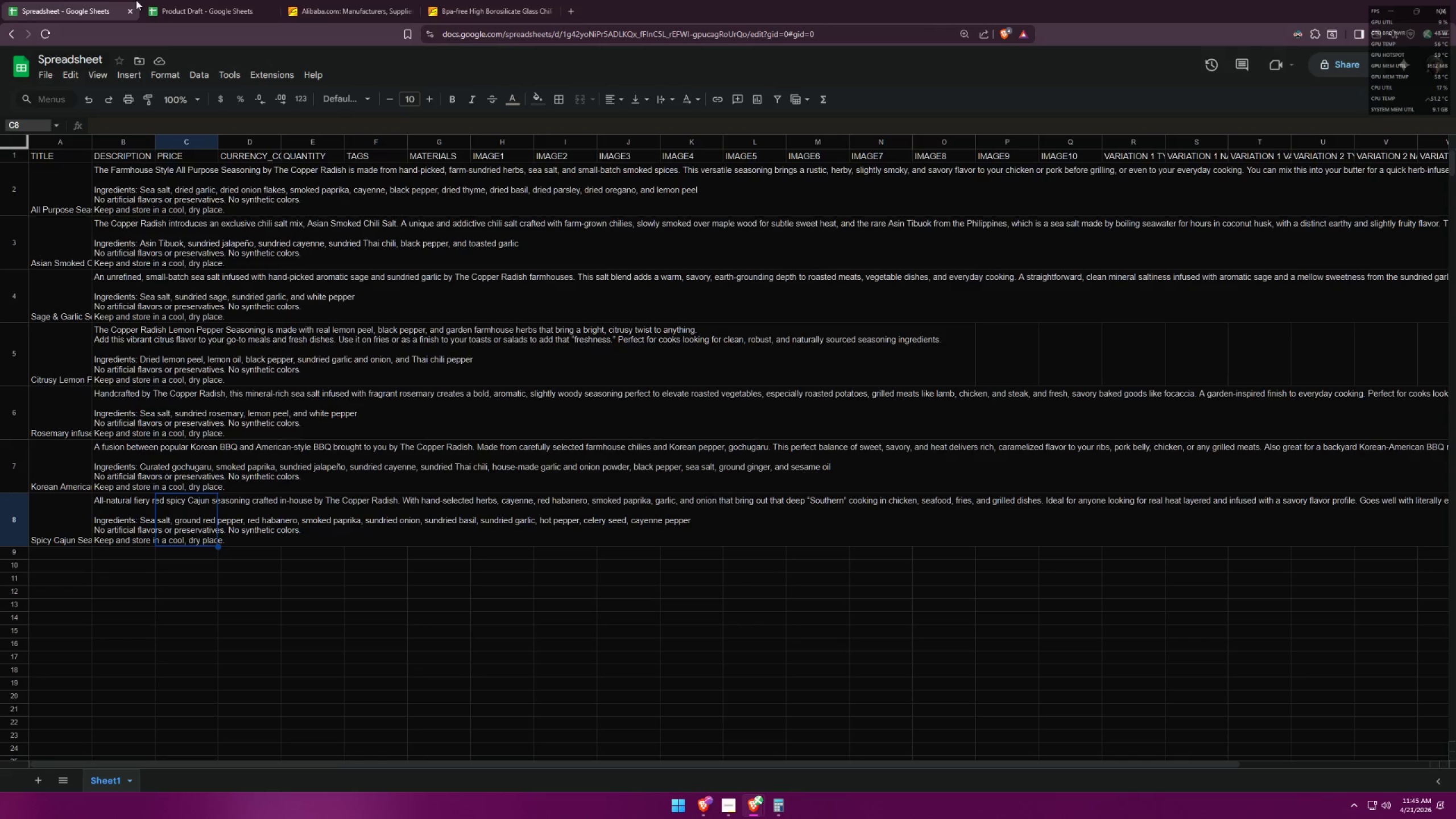 
left_click([164, 0])
 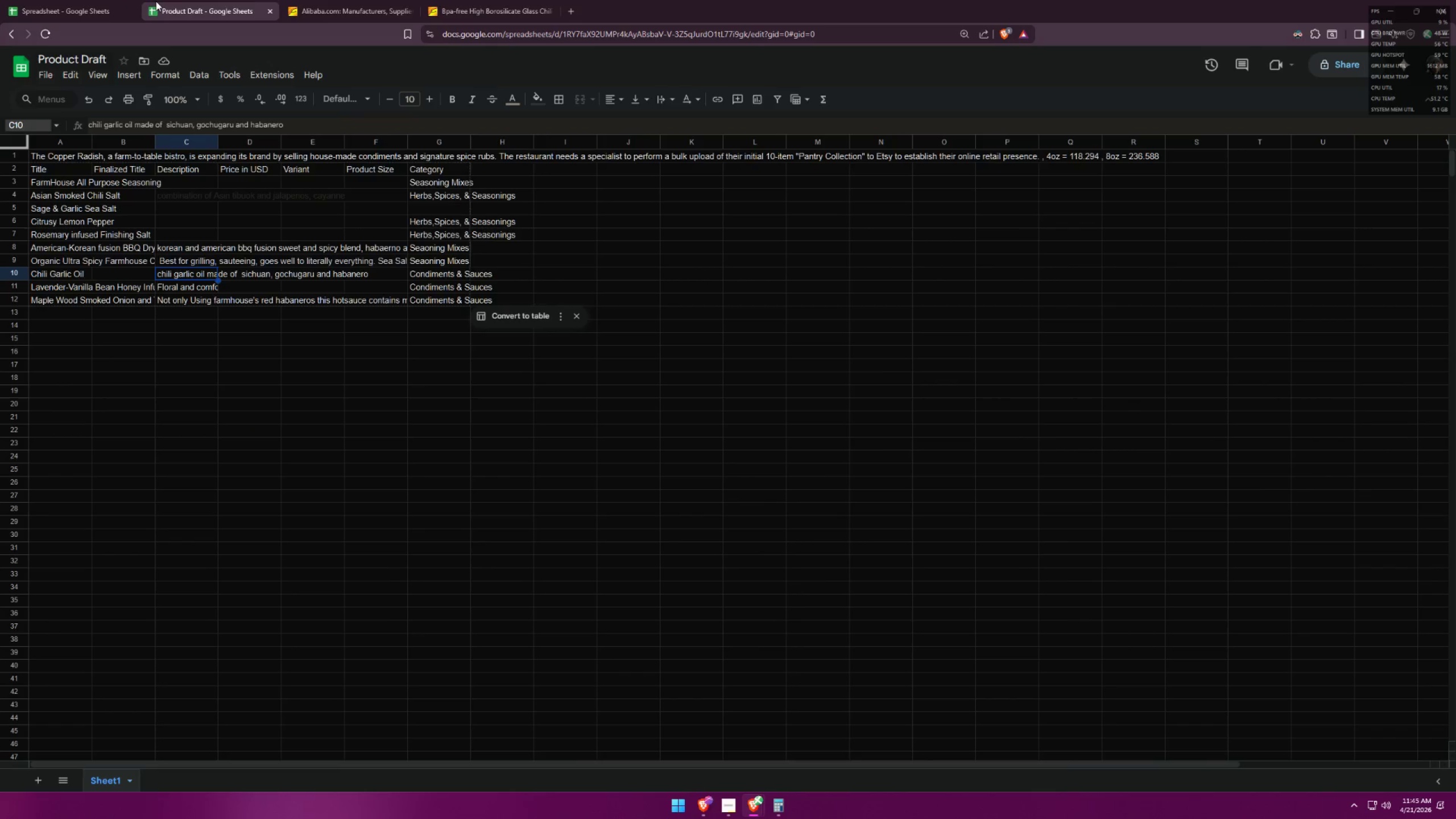 
key(Alt+AltLeft)
 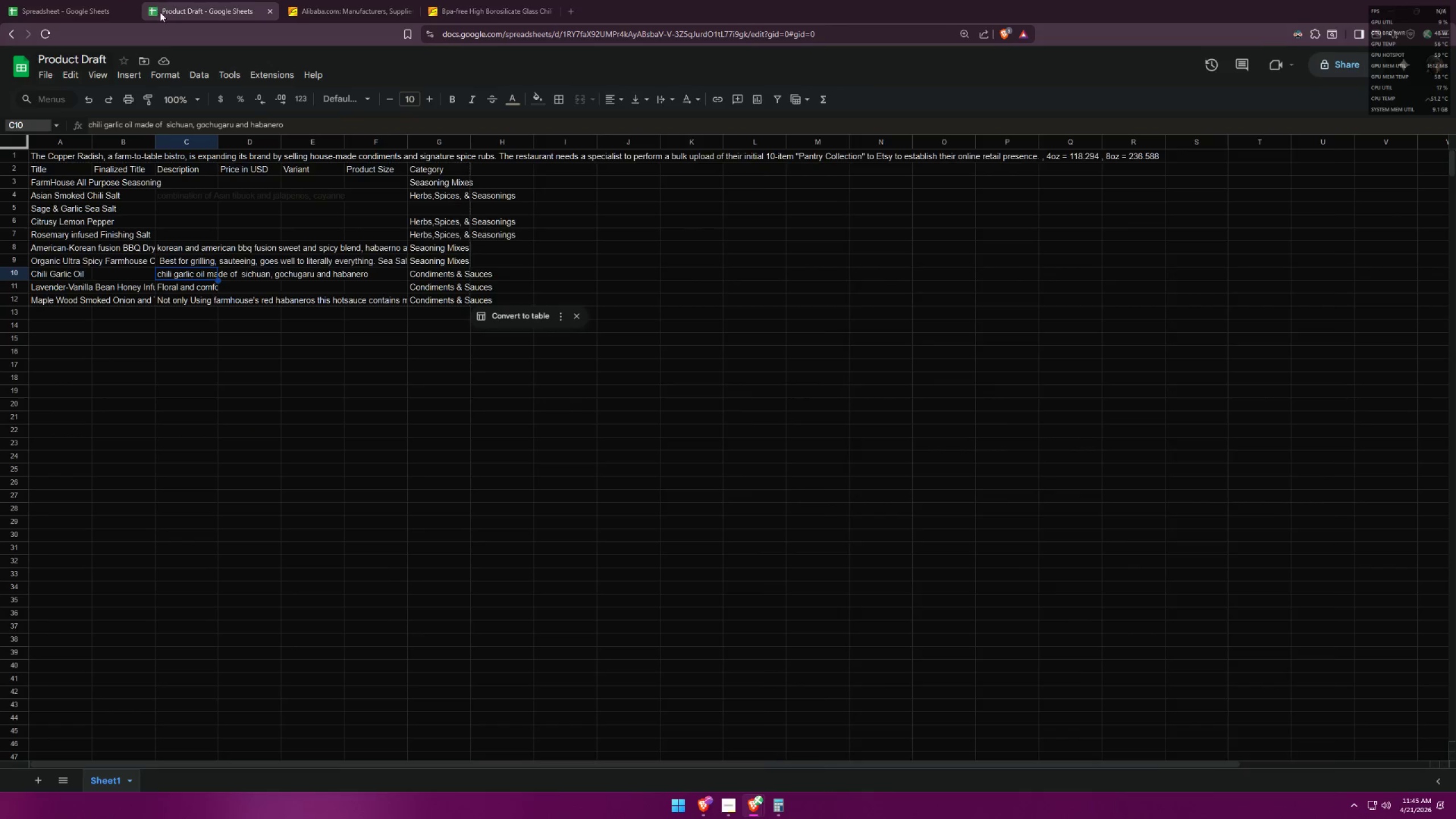 
key(Alt+Tab)
 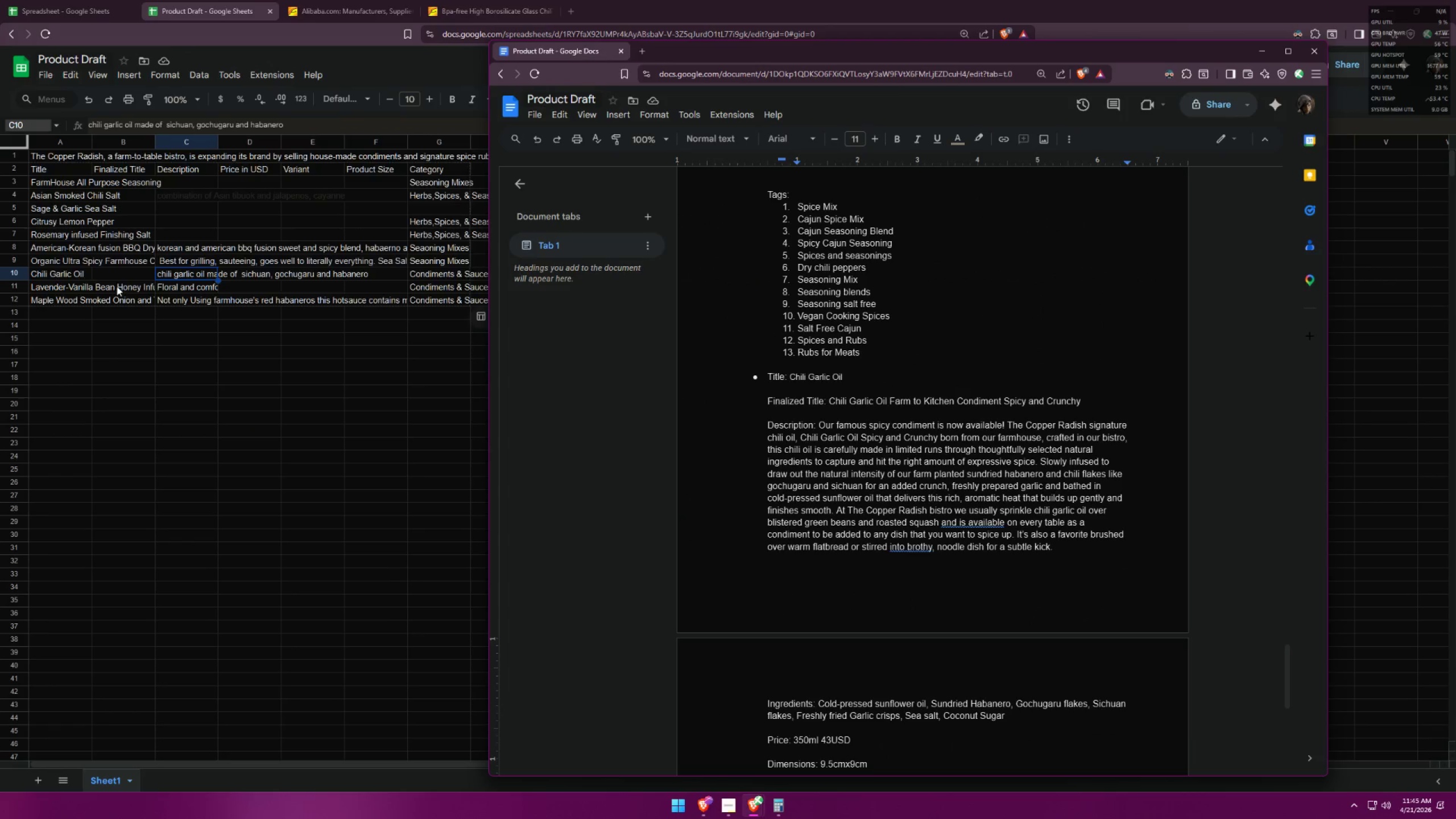 
double_click([117, 286])
 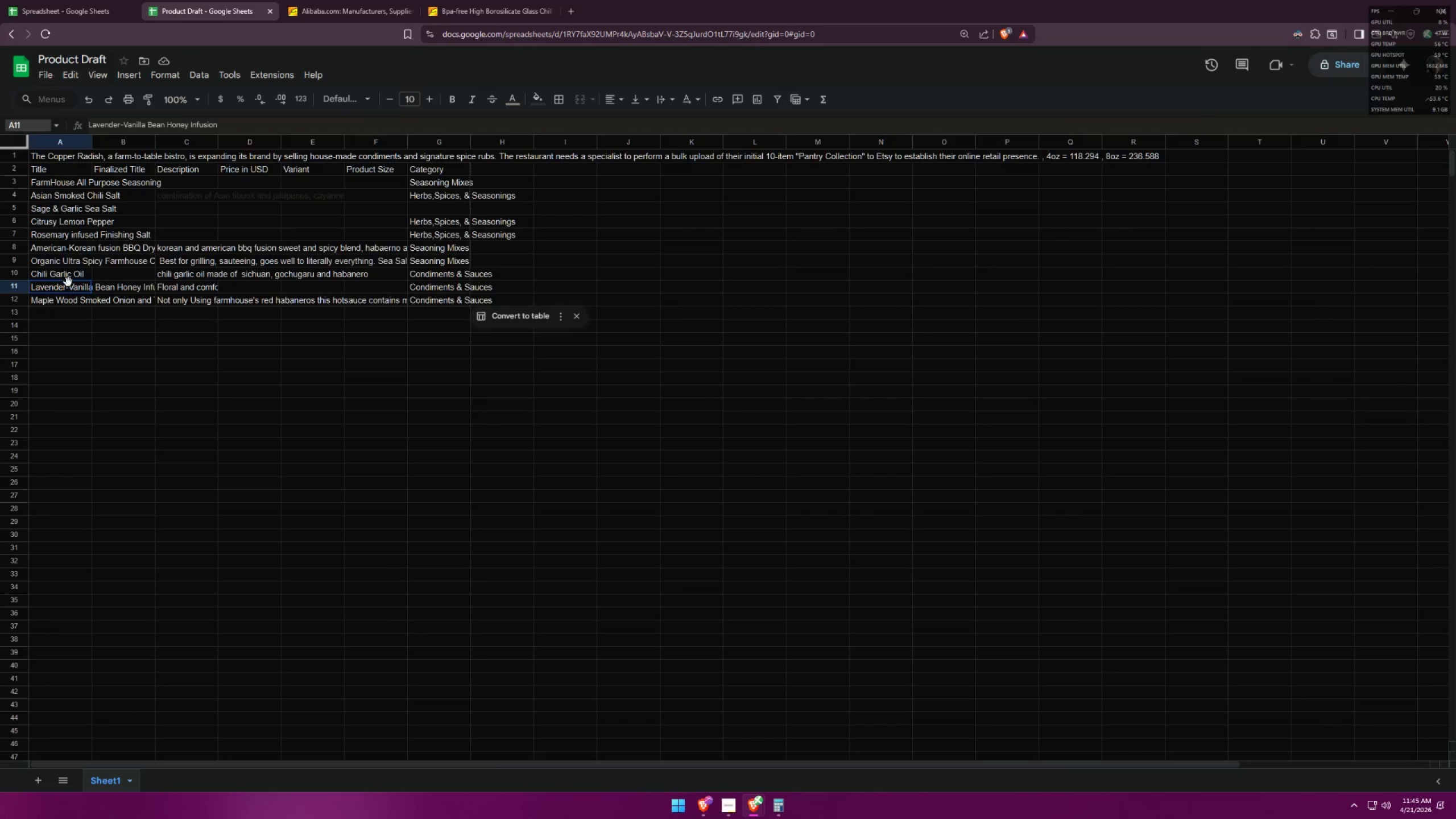 
double_click([65, 286])
 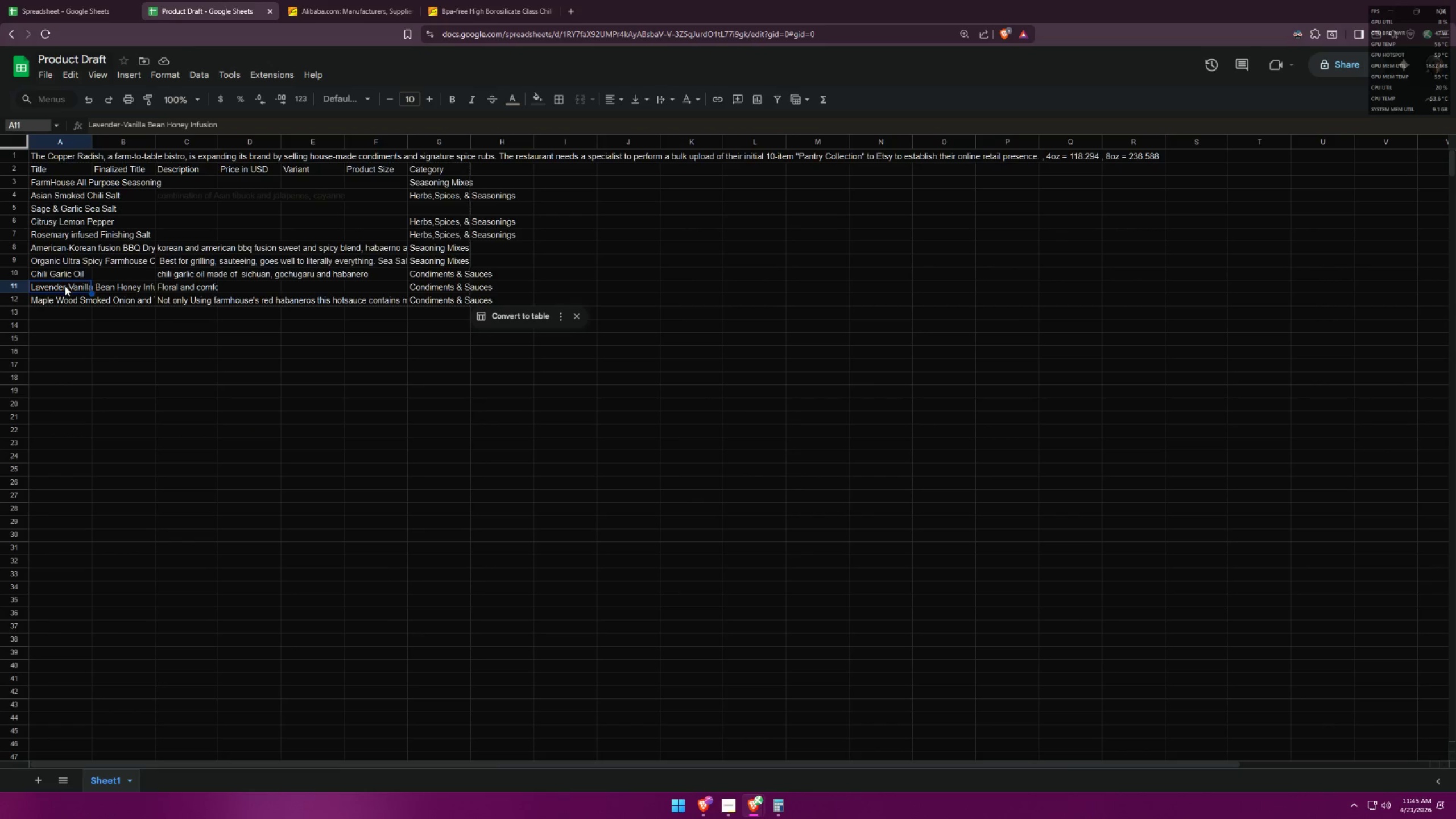 
triple_click([65, 286])
 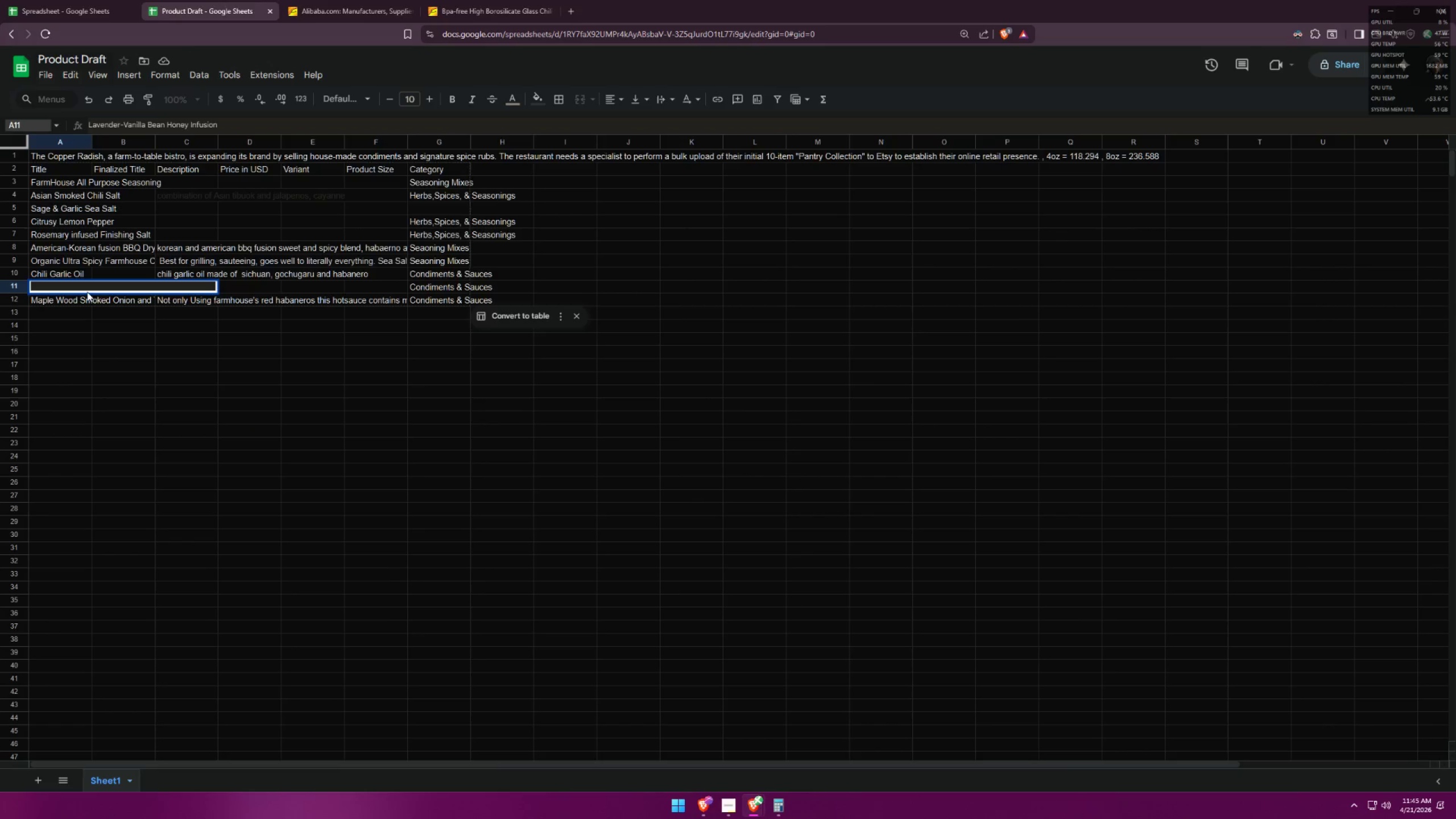 
key(Control+ControlLeft)
 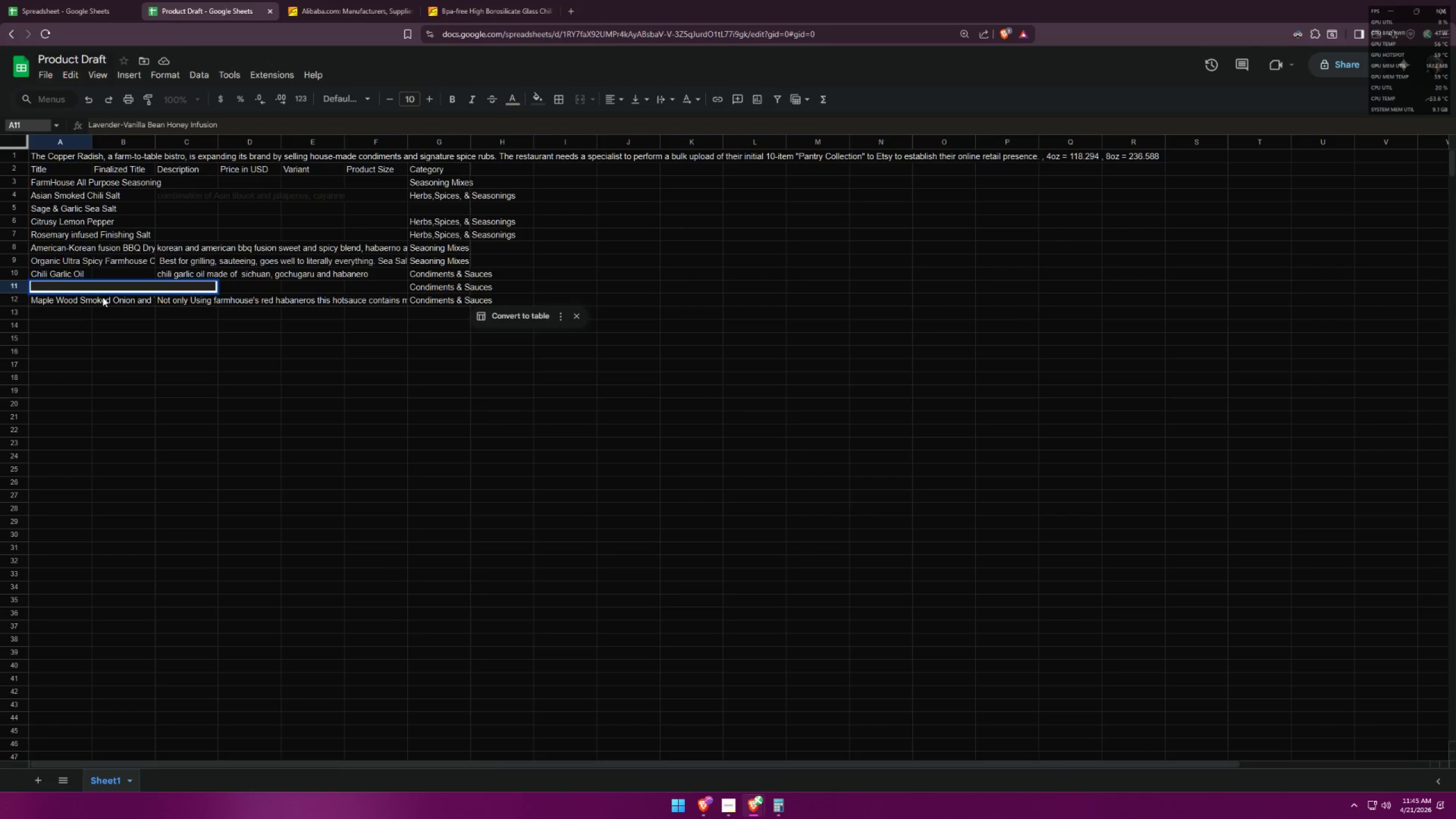 
key(Control+Z)
 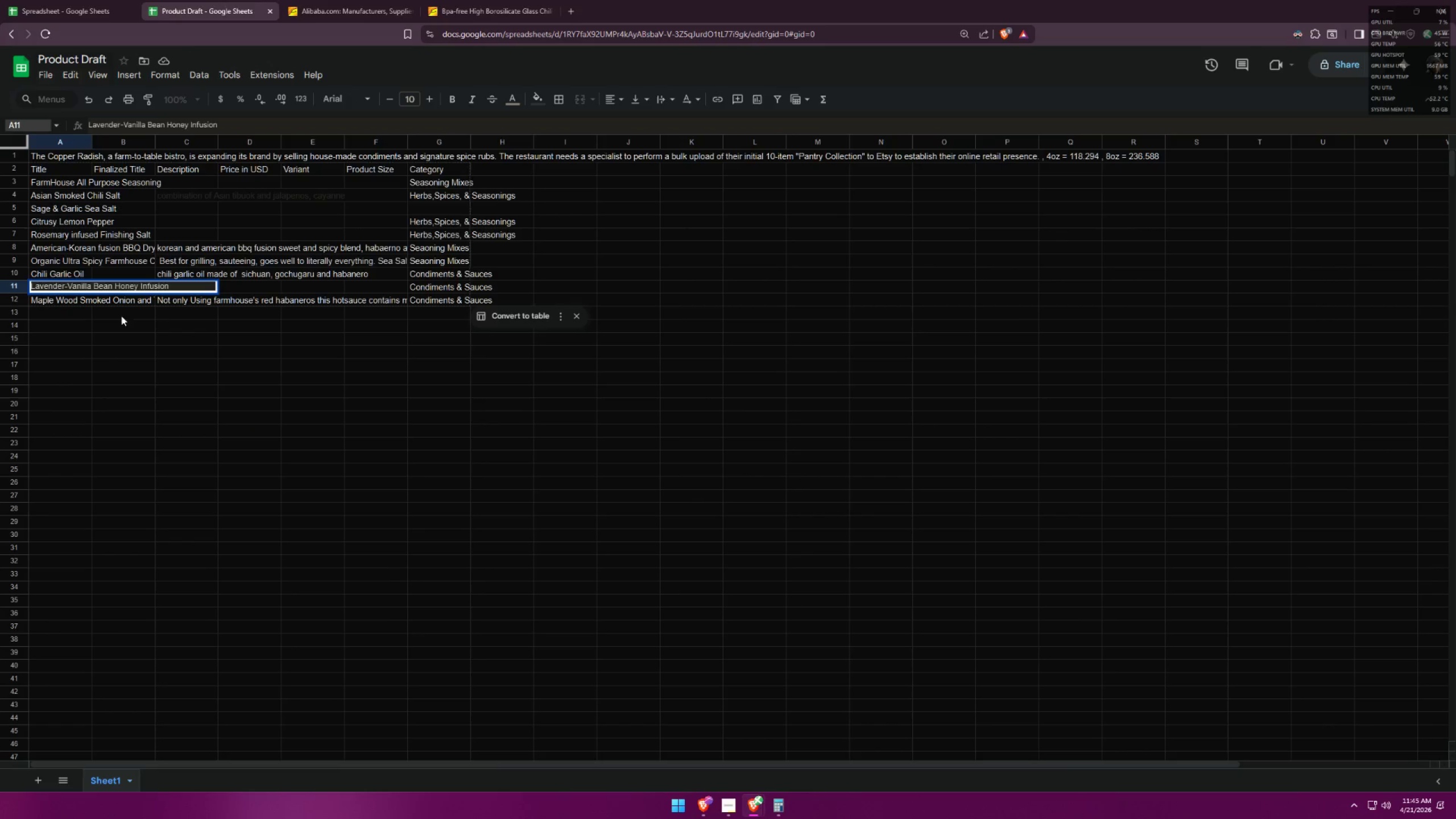 
key(Alt+AltLeft)
 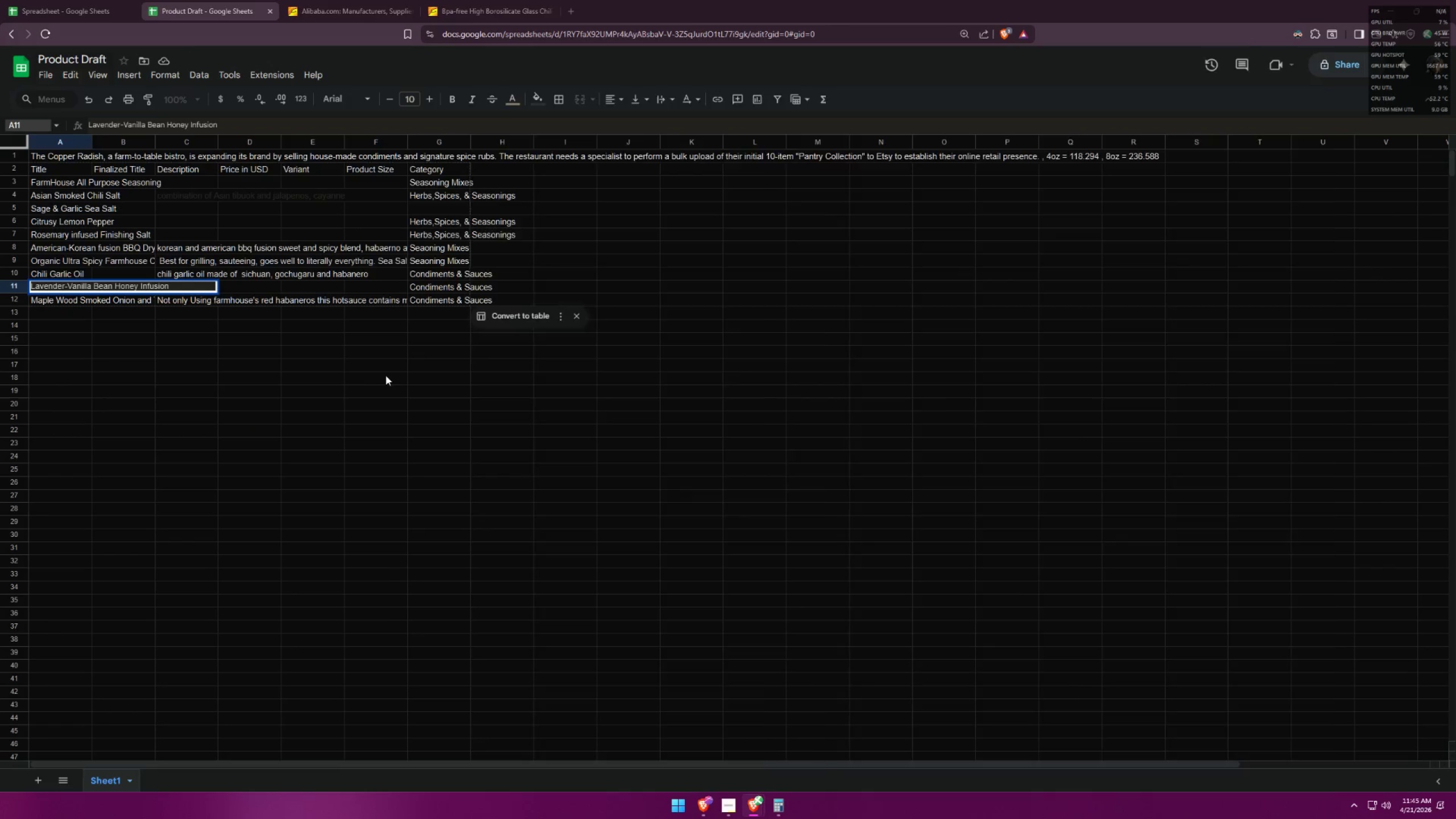 
key(Alt+Tab)
 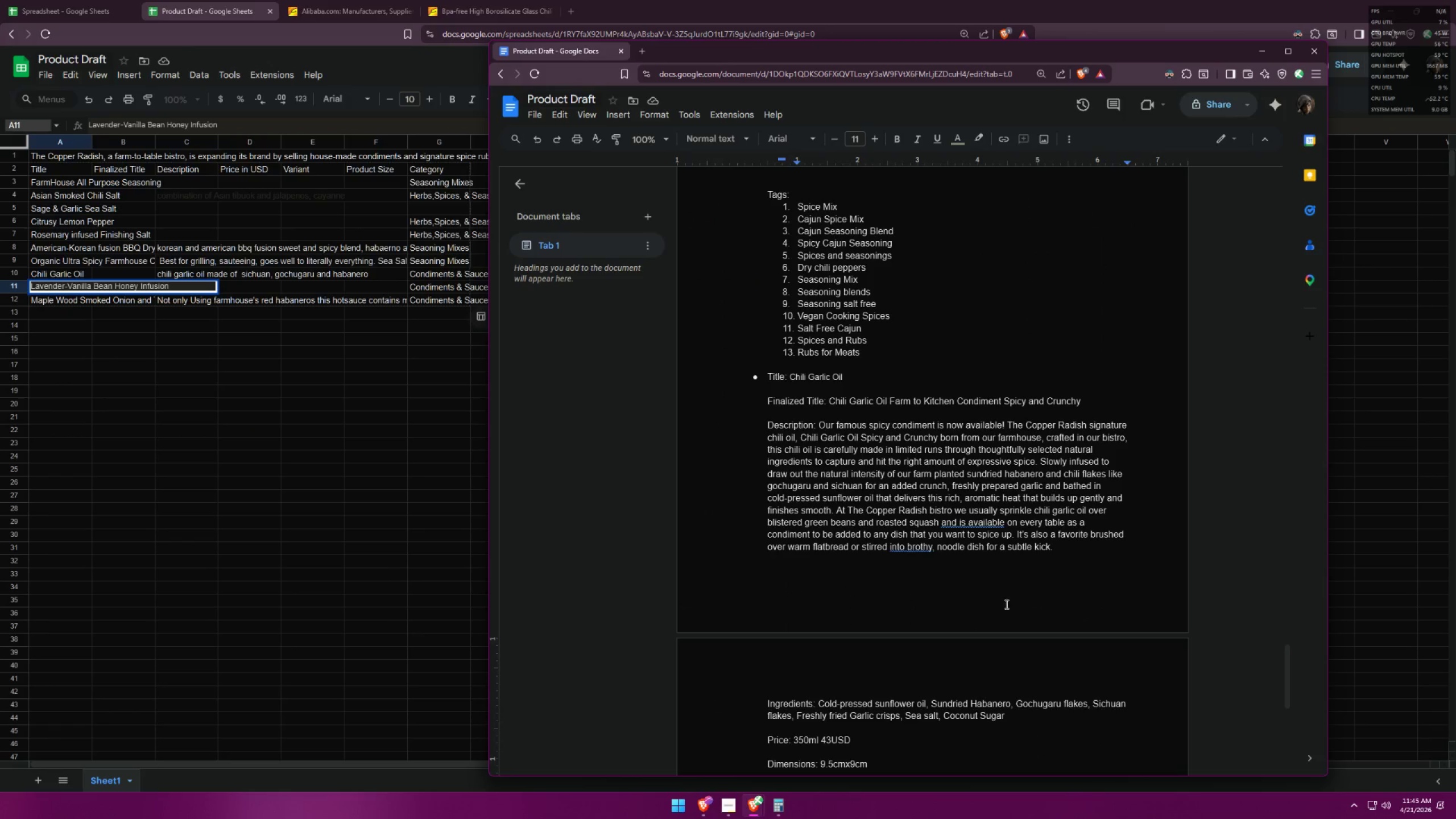 
left_click_drag(start_coordinate=[1074, 559], to_coordinate=[742, 398])
 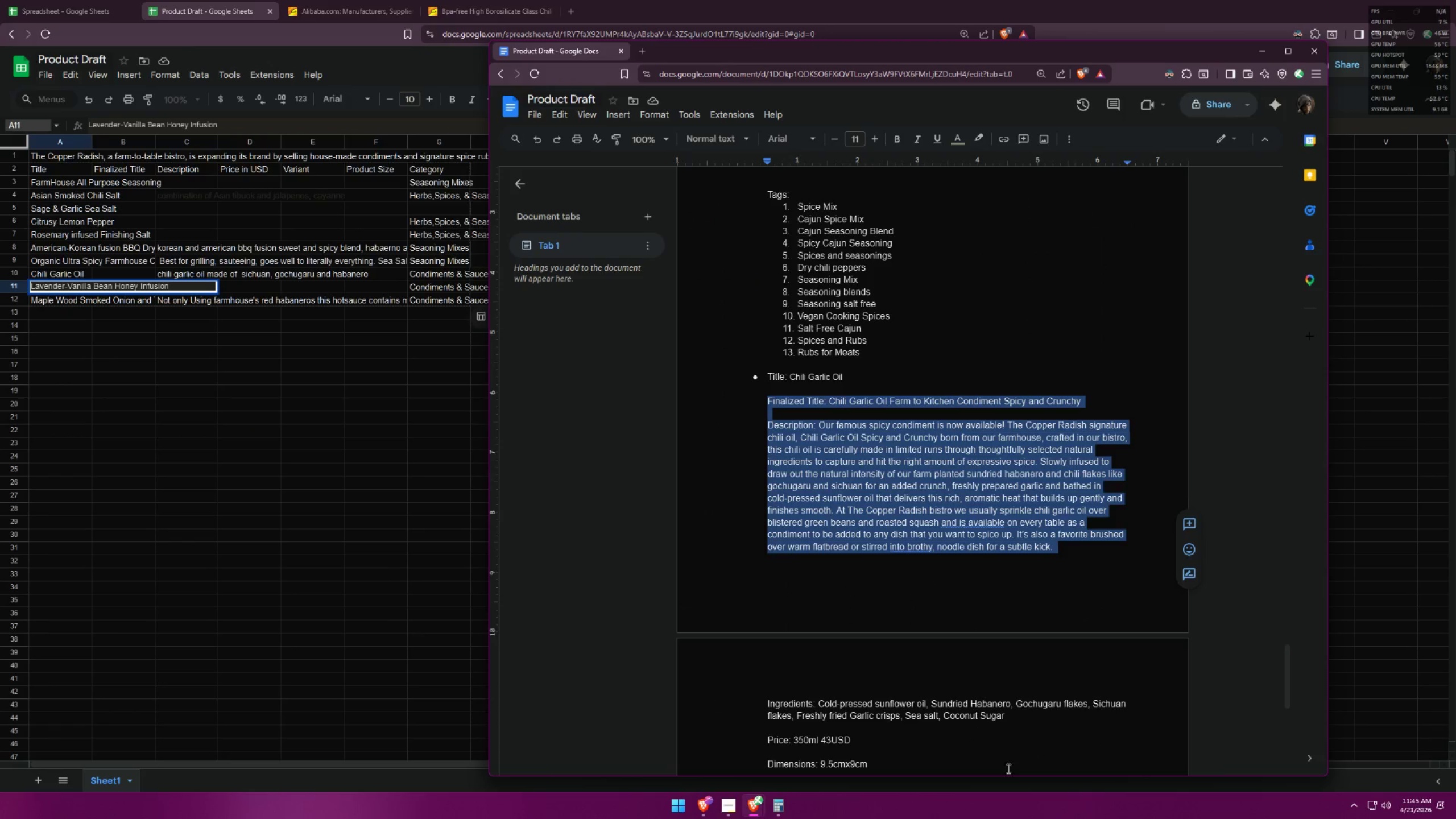 
left_click_drag(start_coordinate=[1024, 725], to_coordinate=[717, 390])
 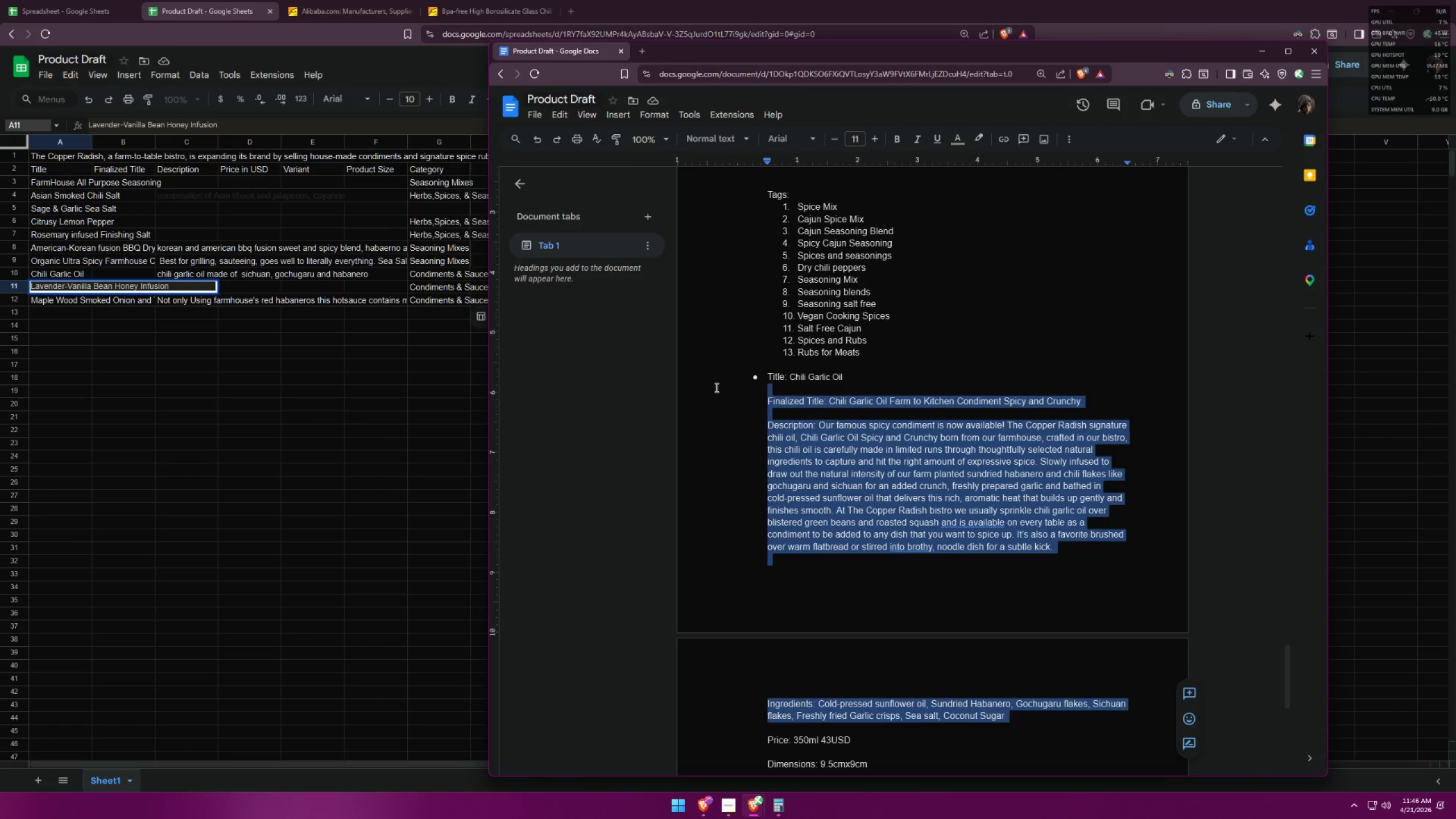 
wait(33.36)
 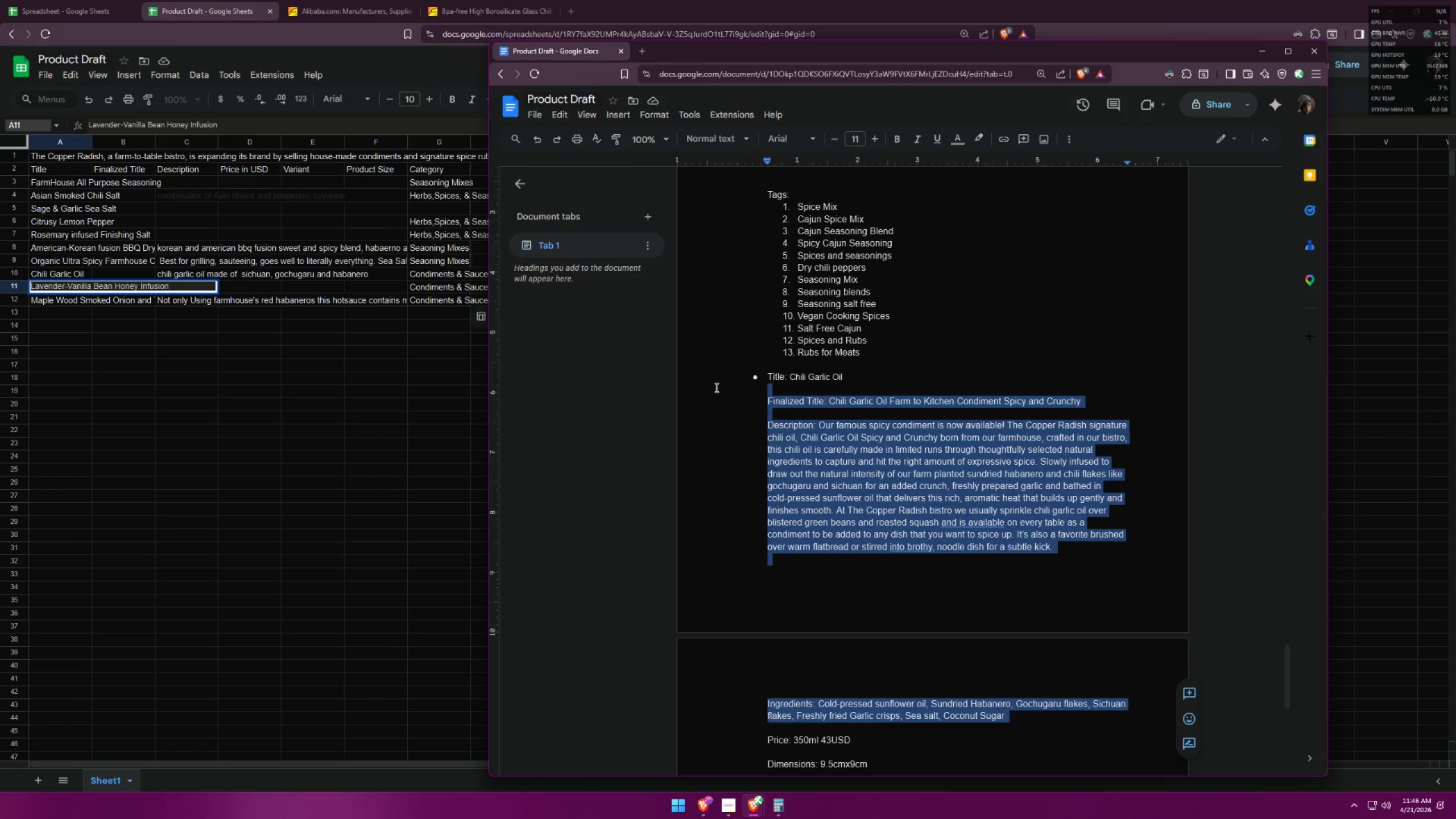 
scroll: coordinate [987, 566], scroll_direction: down, amount: 3.0
 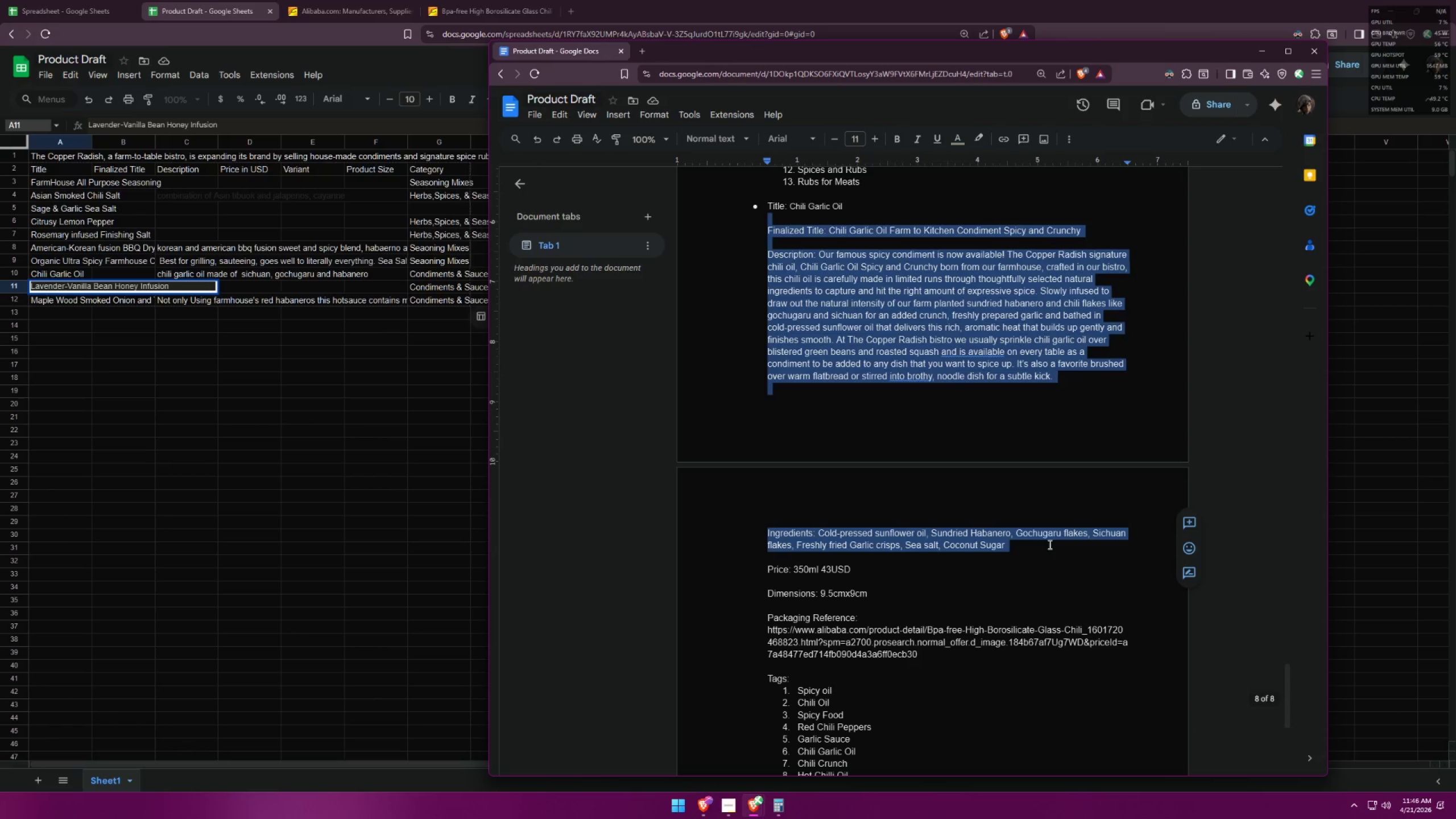 
left_click([1027, 545])
 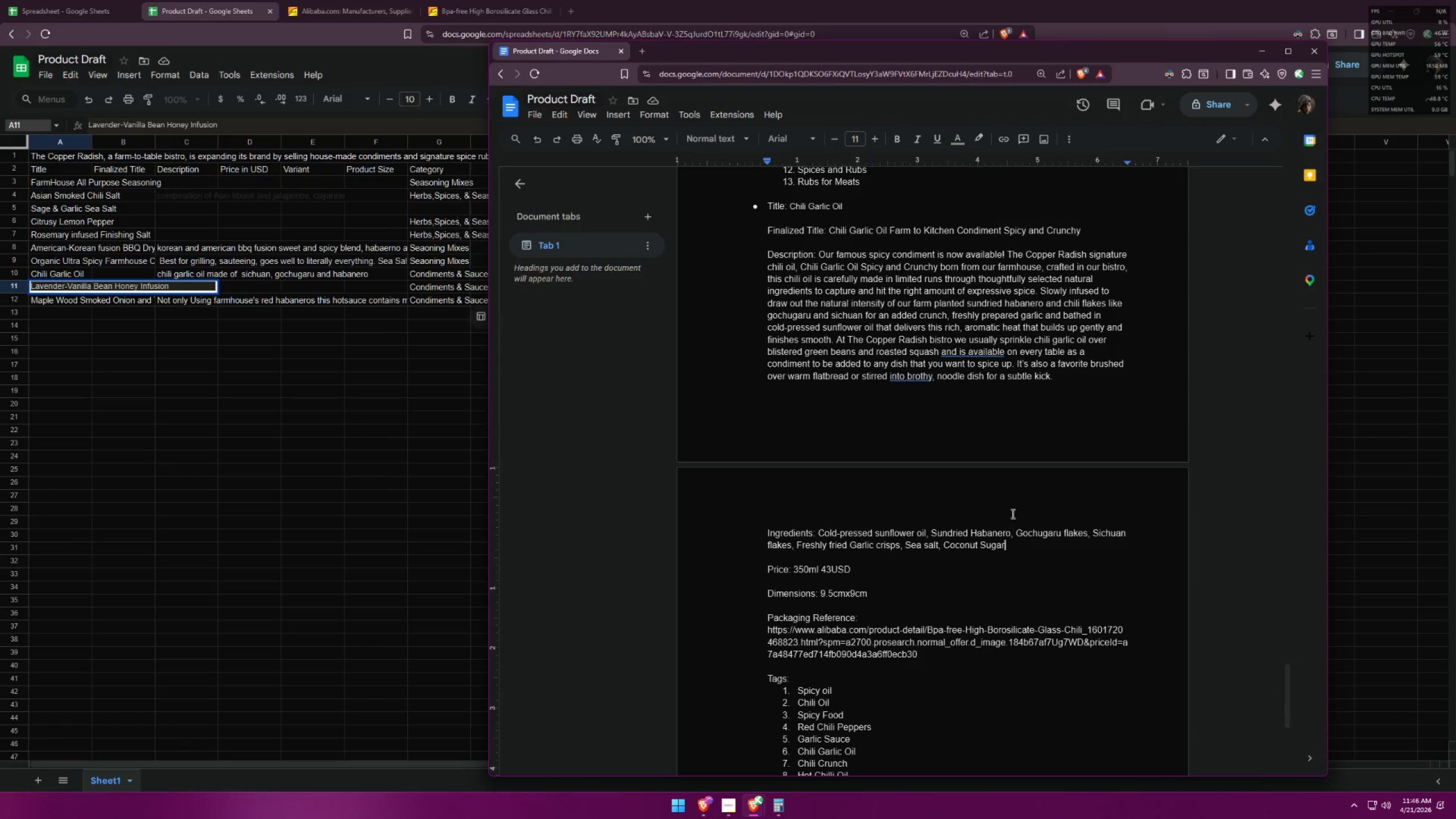 
scroll: coordinate [982, 422], scroll_direction: up, amount: 11.0
 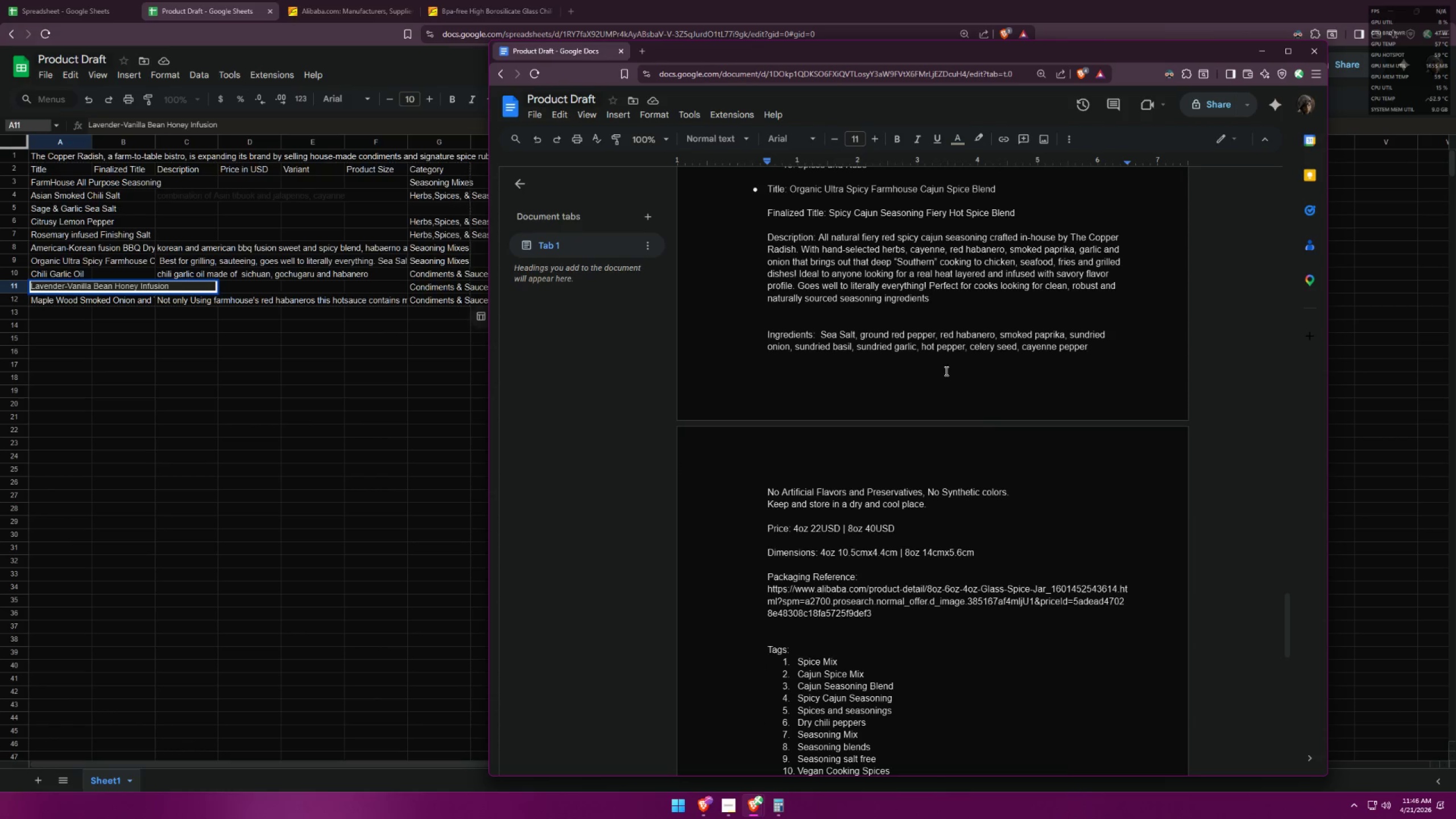 
scroll: coordinate [937, 390], scroll_direction: down, amount: 1.0
 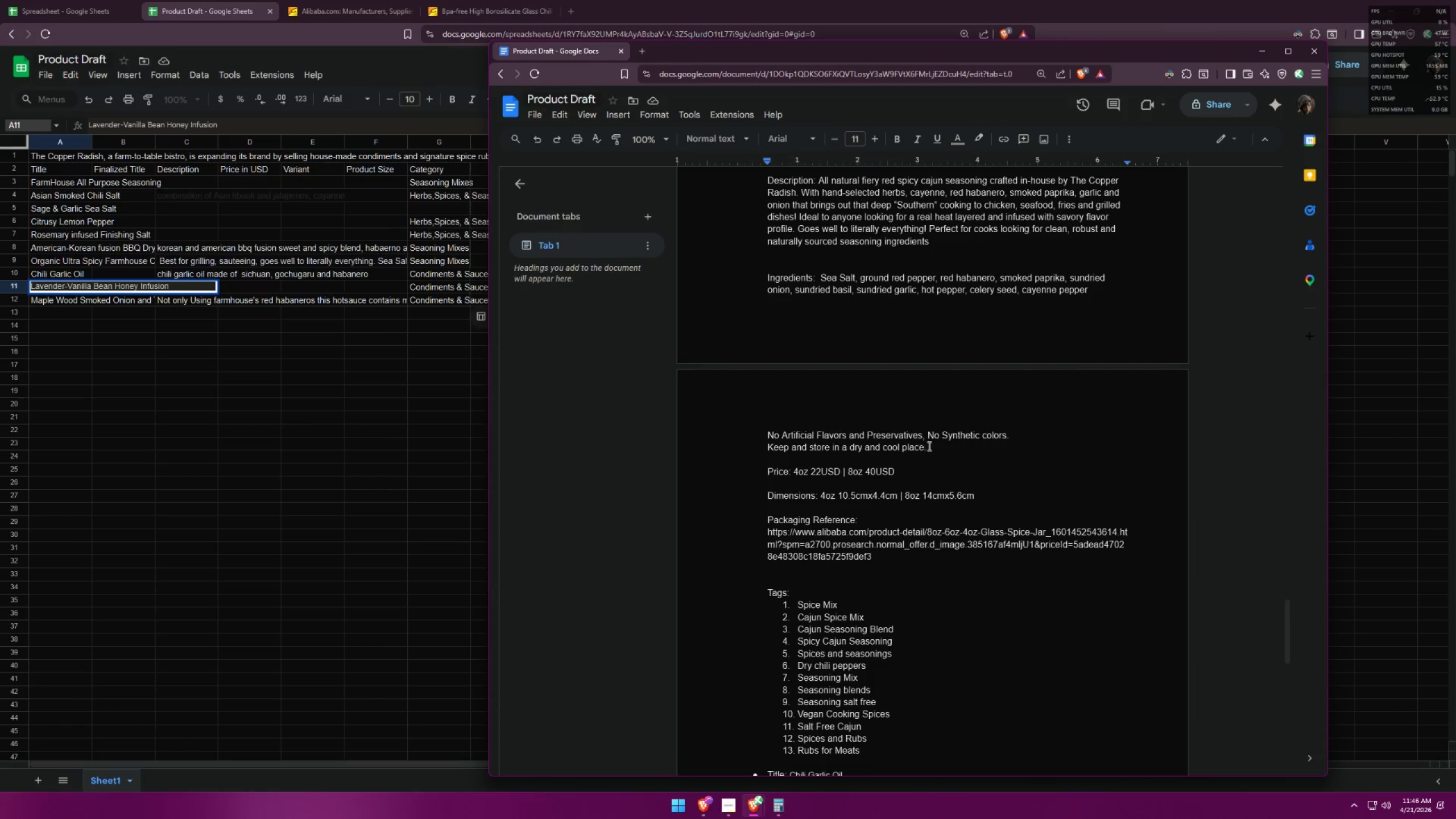 
left_click_drag(start_coordinate=[931, 447], to_coordinate=[767, 431])
 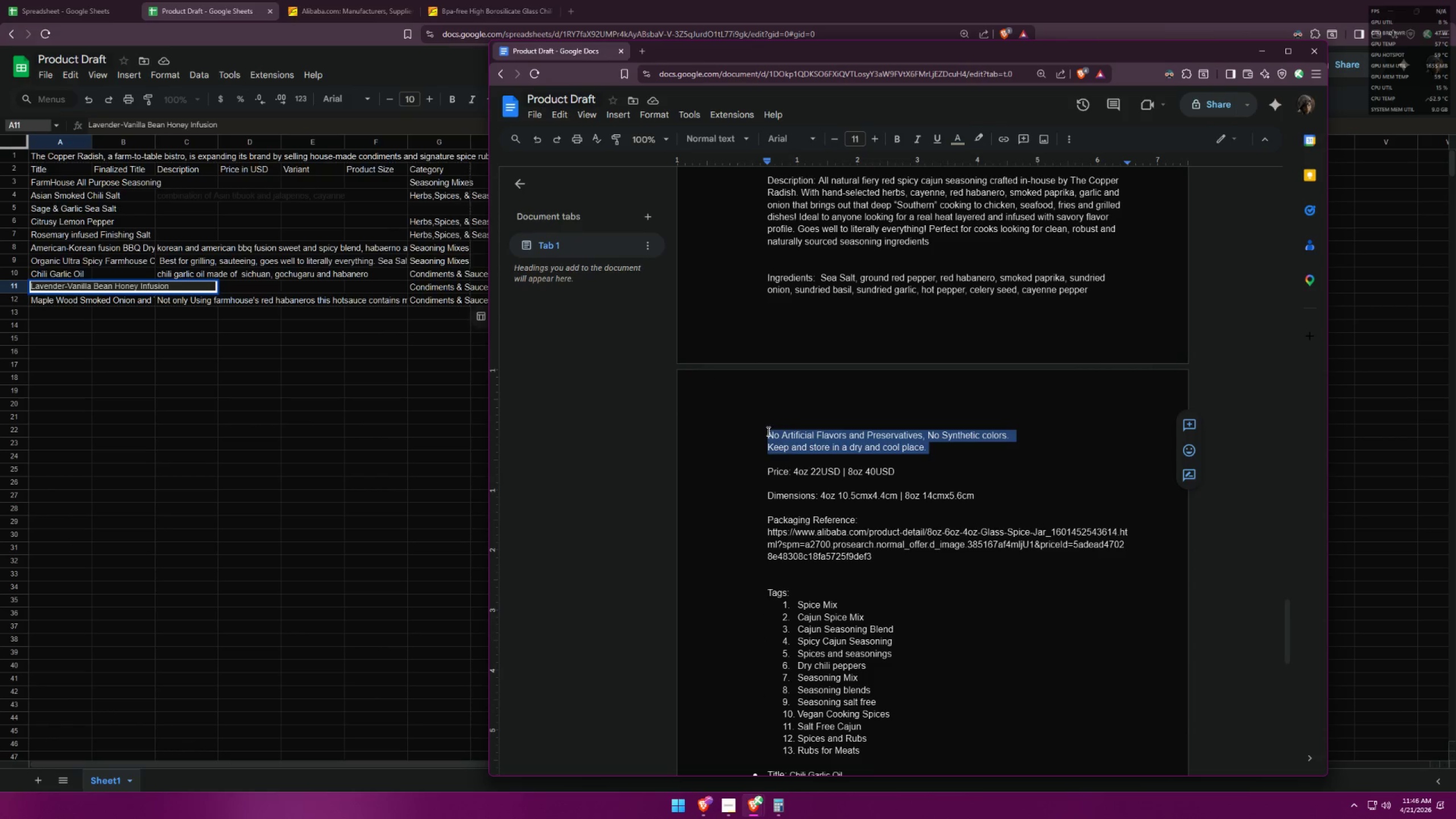 
key(Control+ControlLeft)
 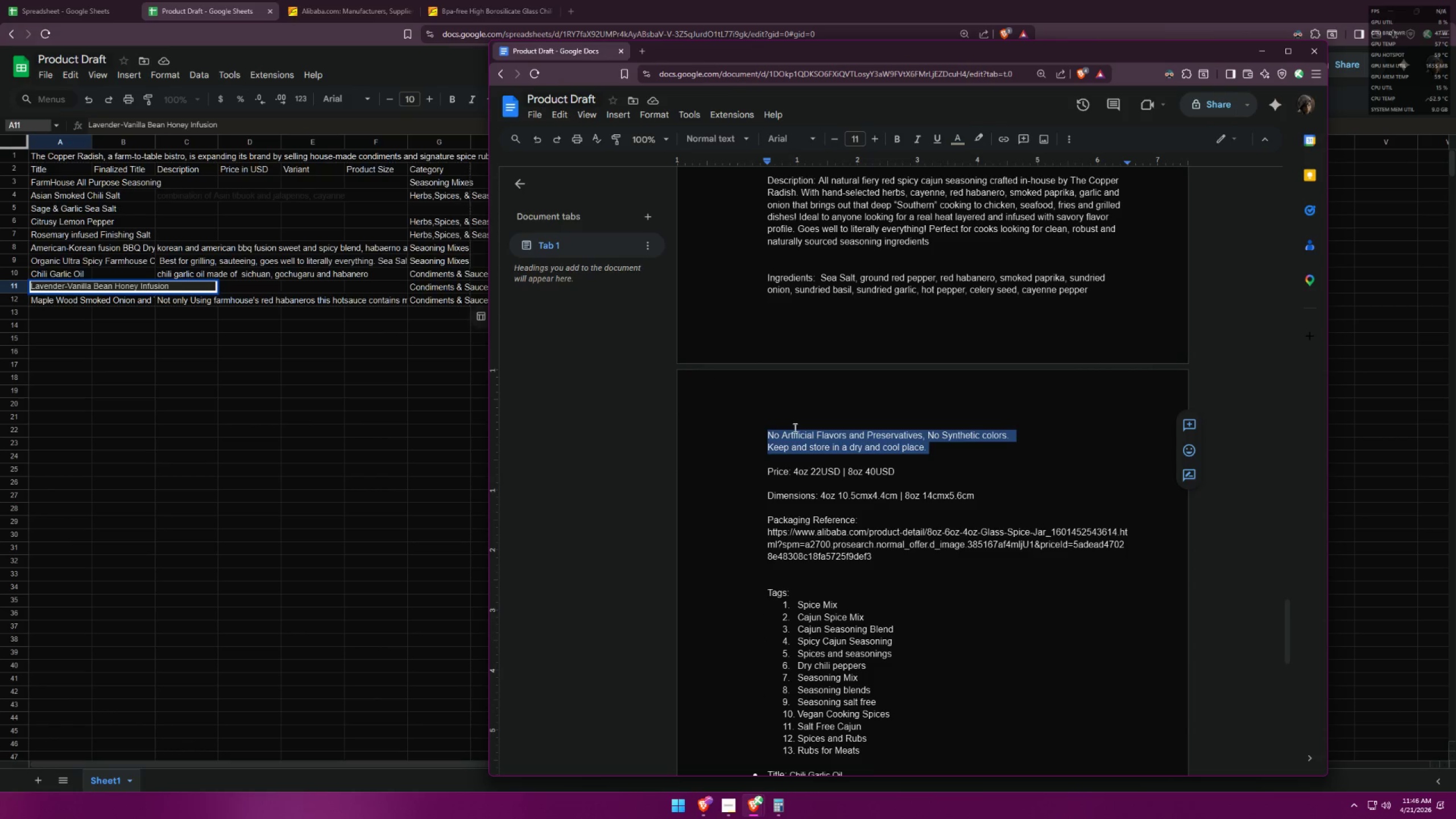 
key(Control+C)
 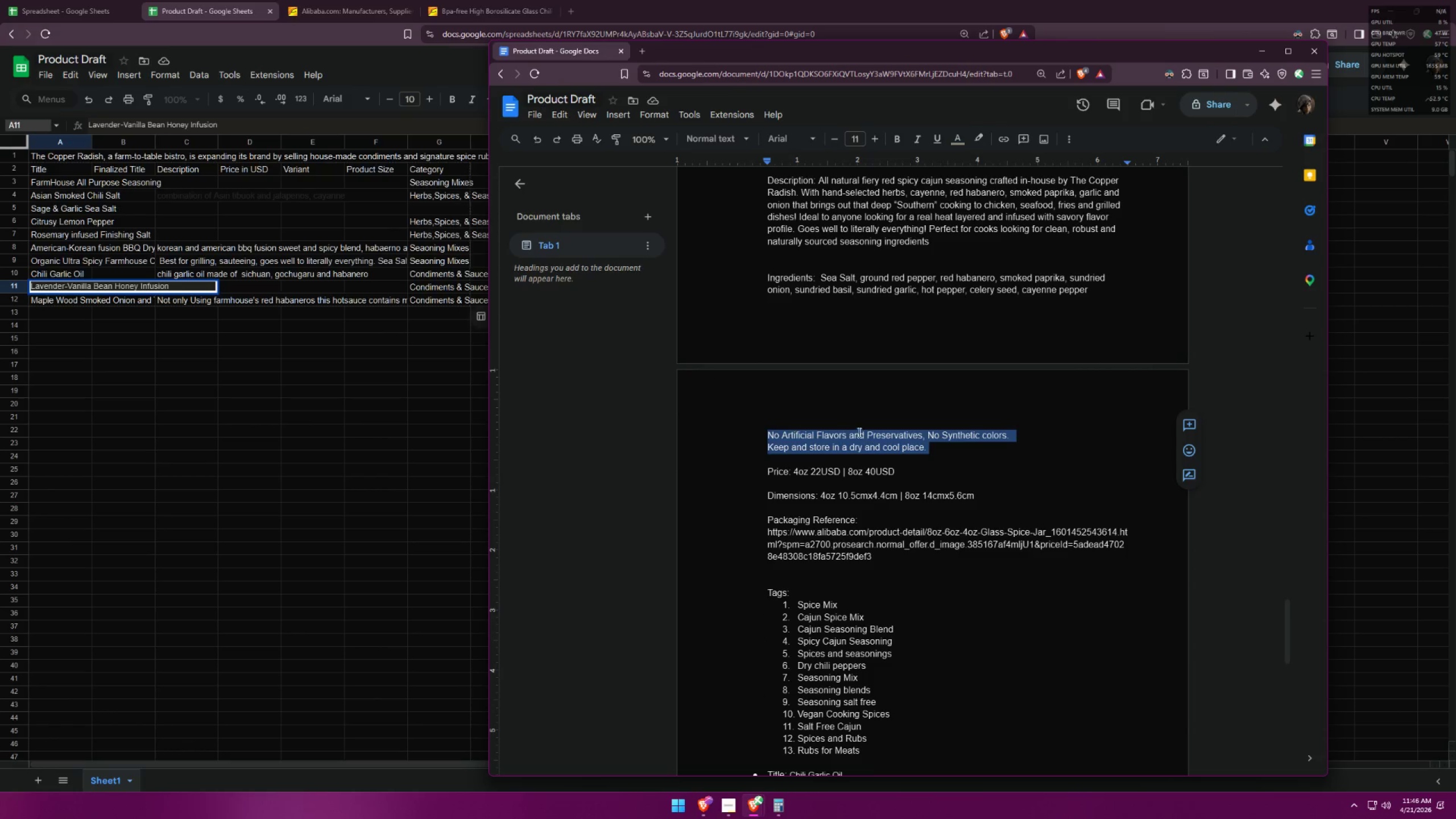 
scroll: coordinate [963, 446], scroll_direction: down, amount: 13.0
 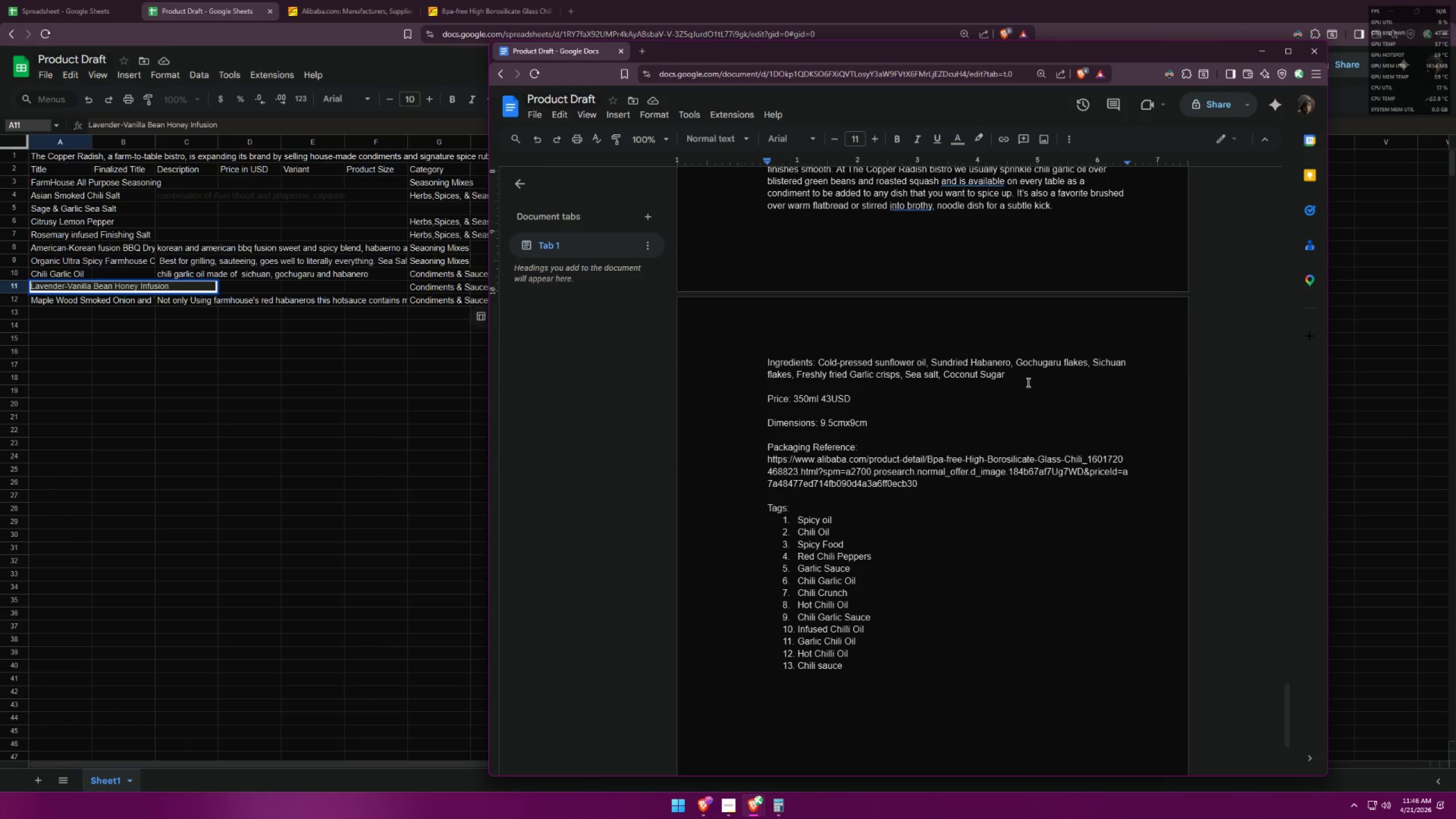 
scroll: coordinate [1024, 378], scroll_direction: up, amount: 2.0
 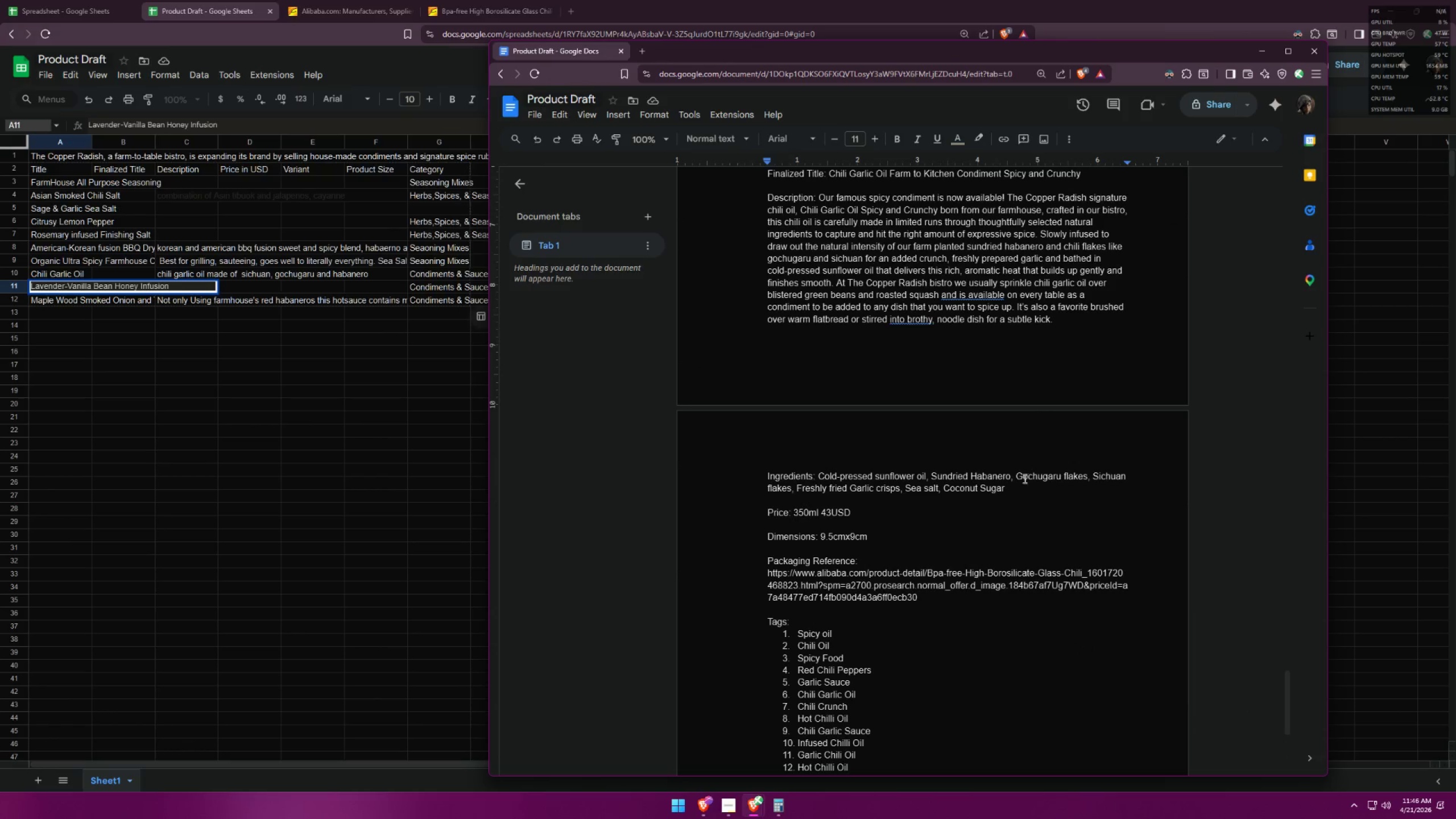 
left_click([1020, 484])
 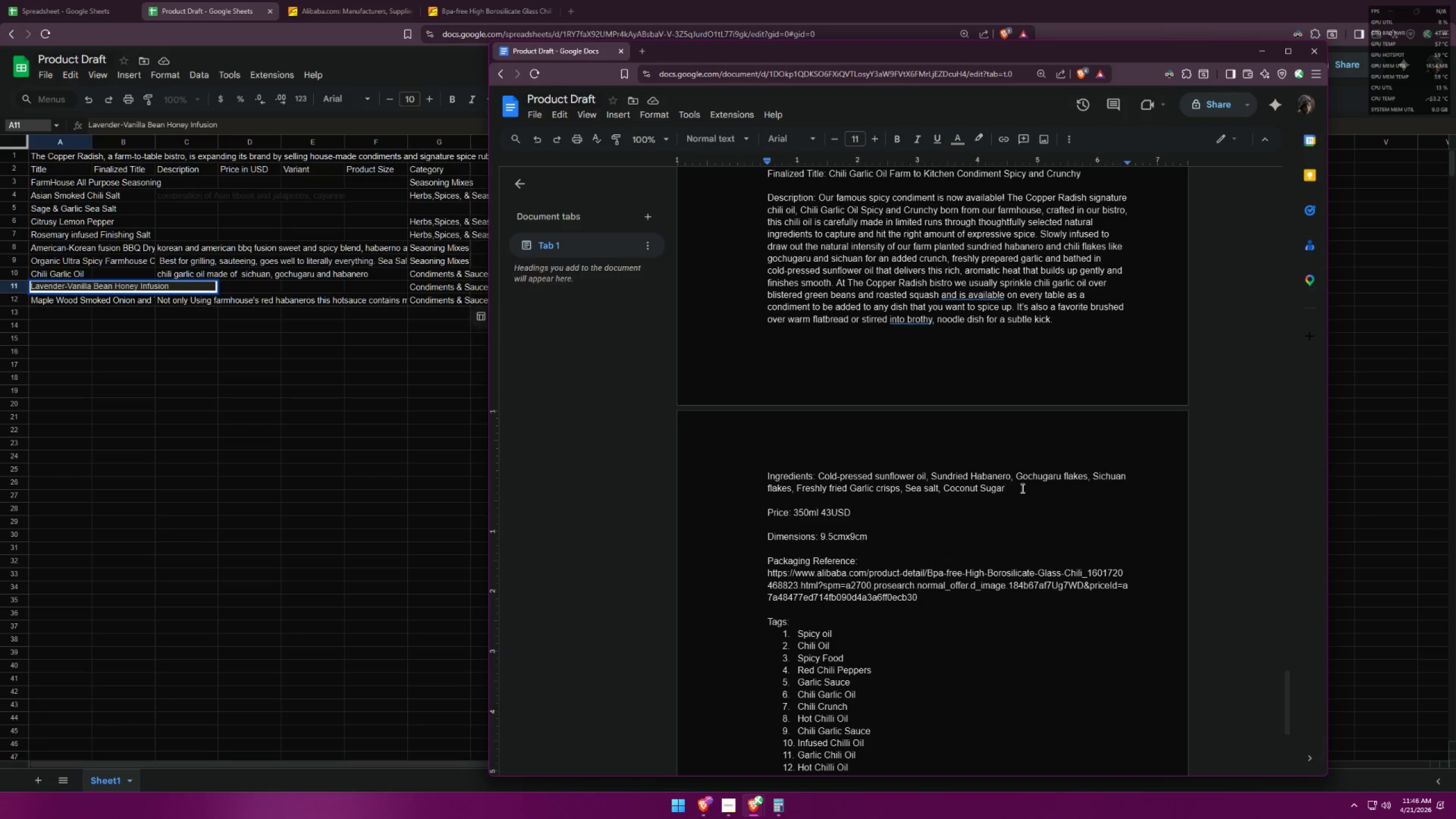 
key(Enter)
 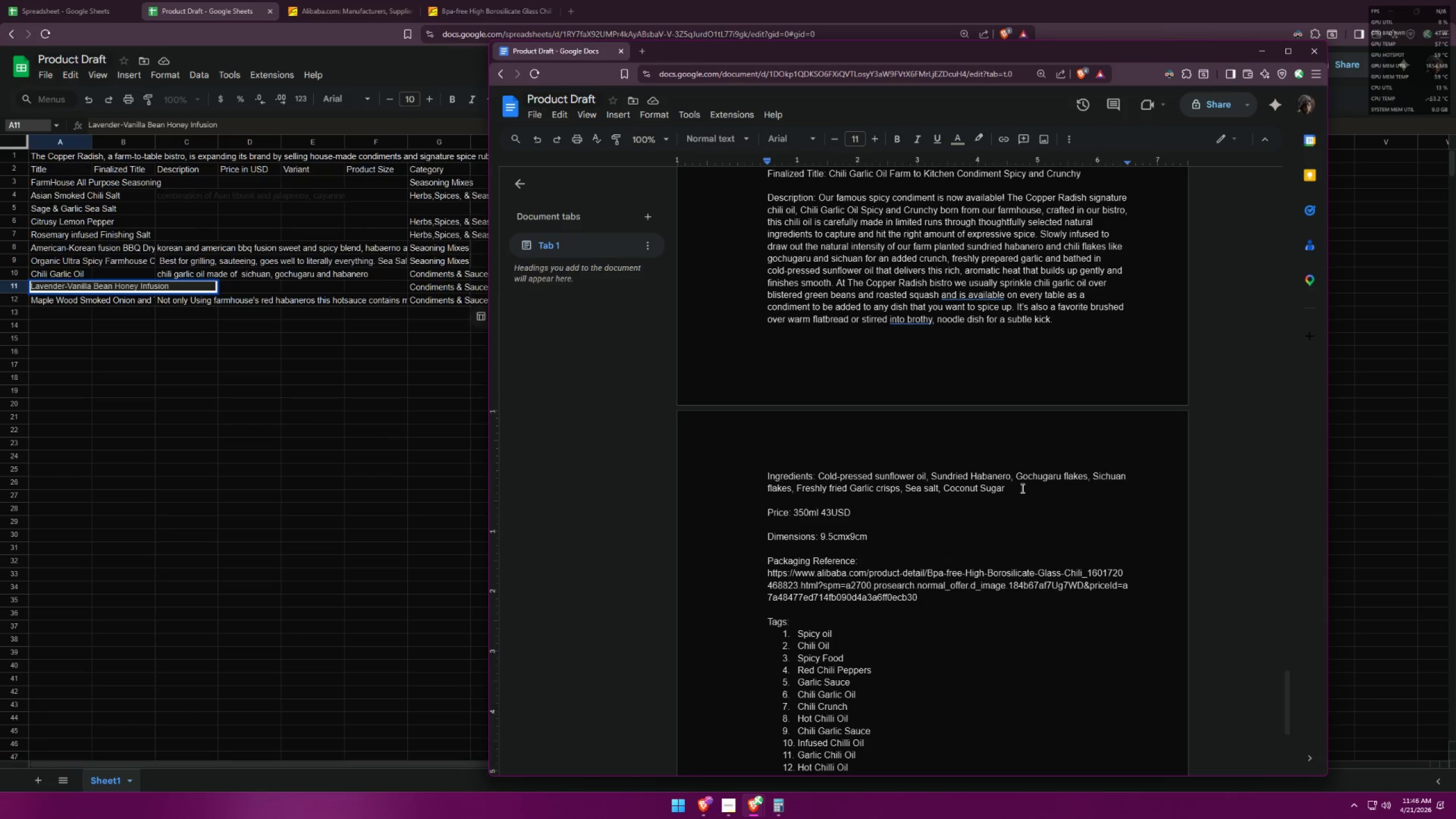 
key(Control+ControlLeft)
 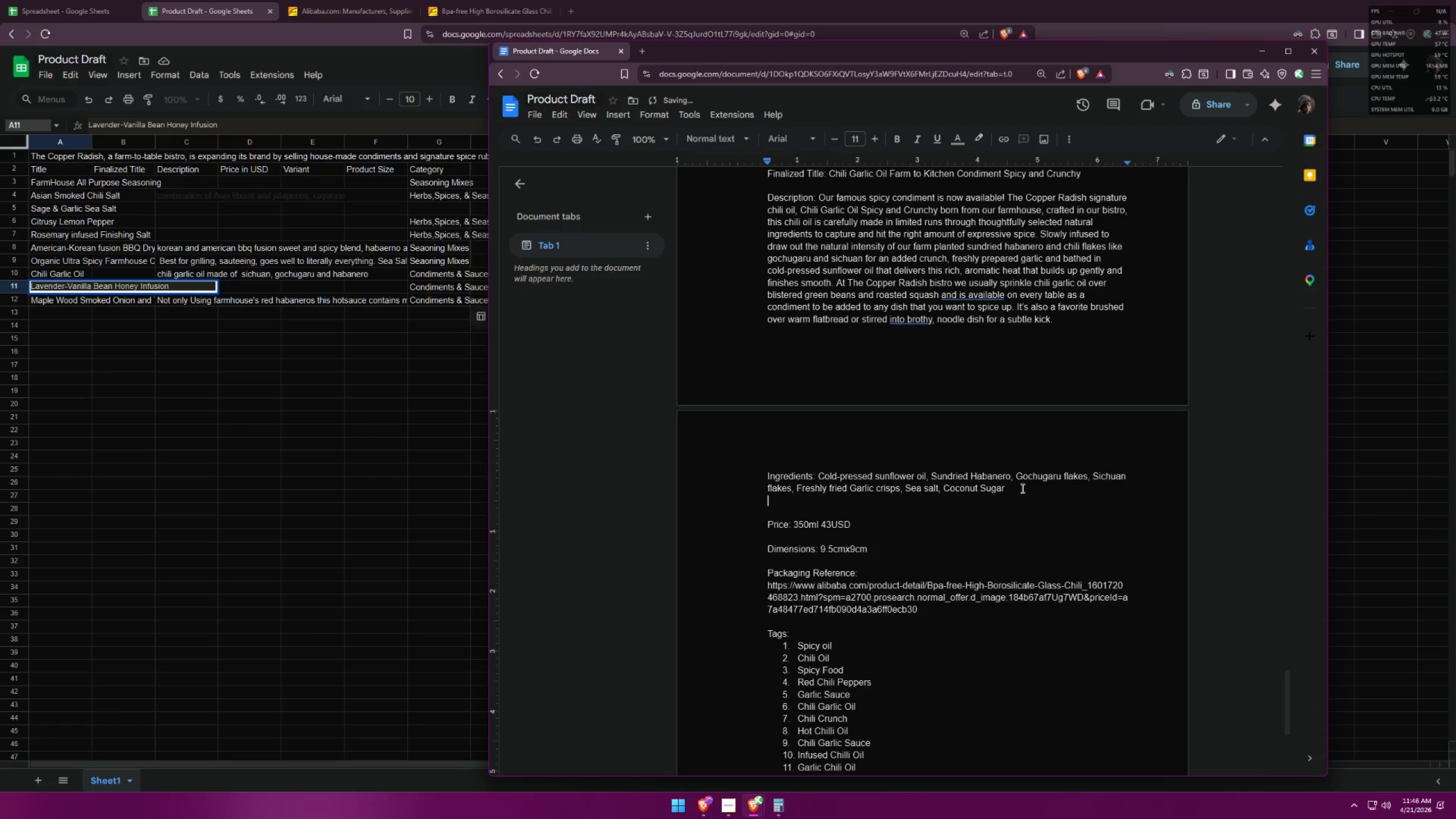 
key(Control+V)
 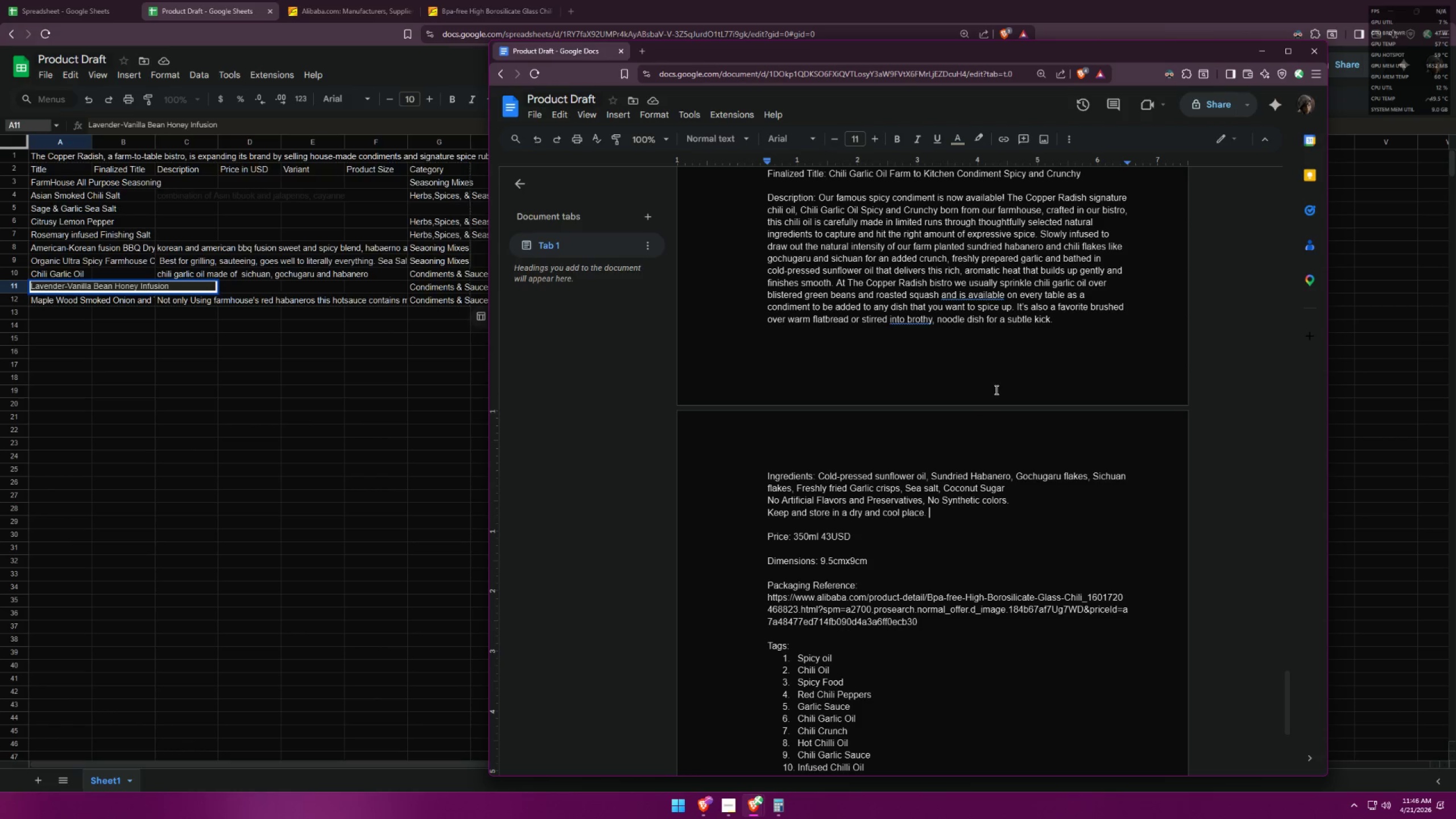 
wait(23.22)
 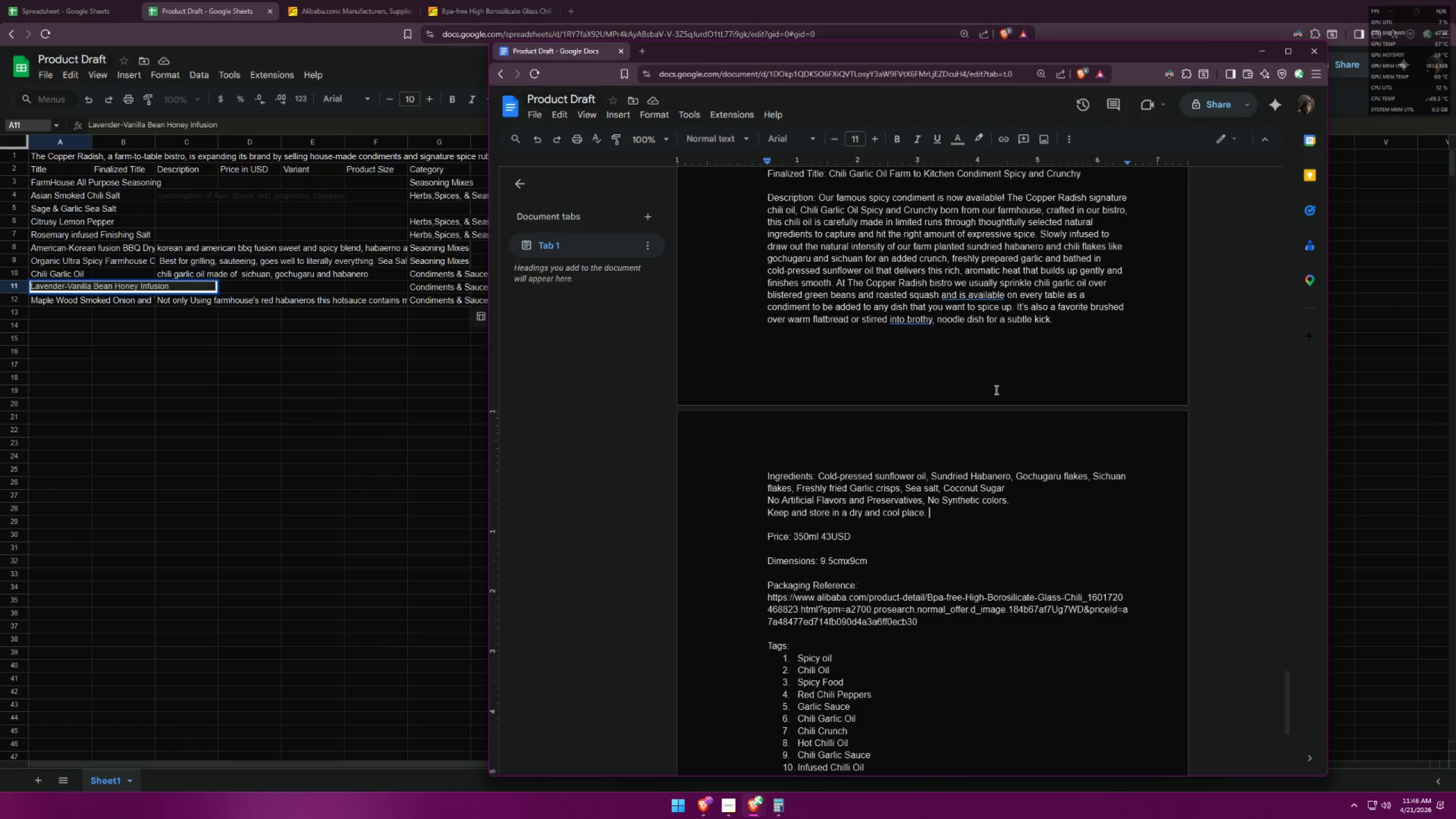 
key(Enter)
 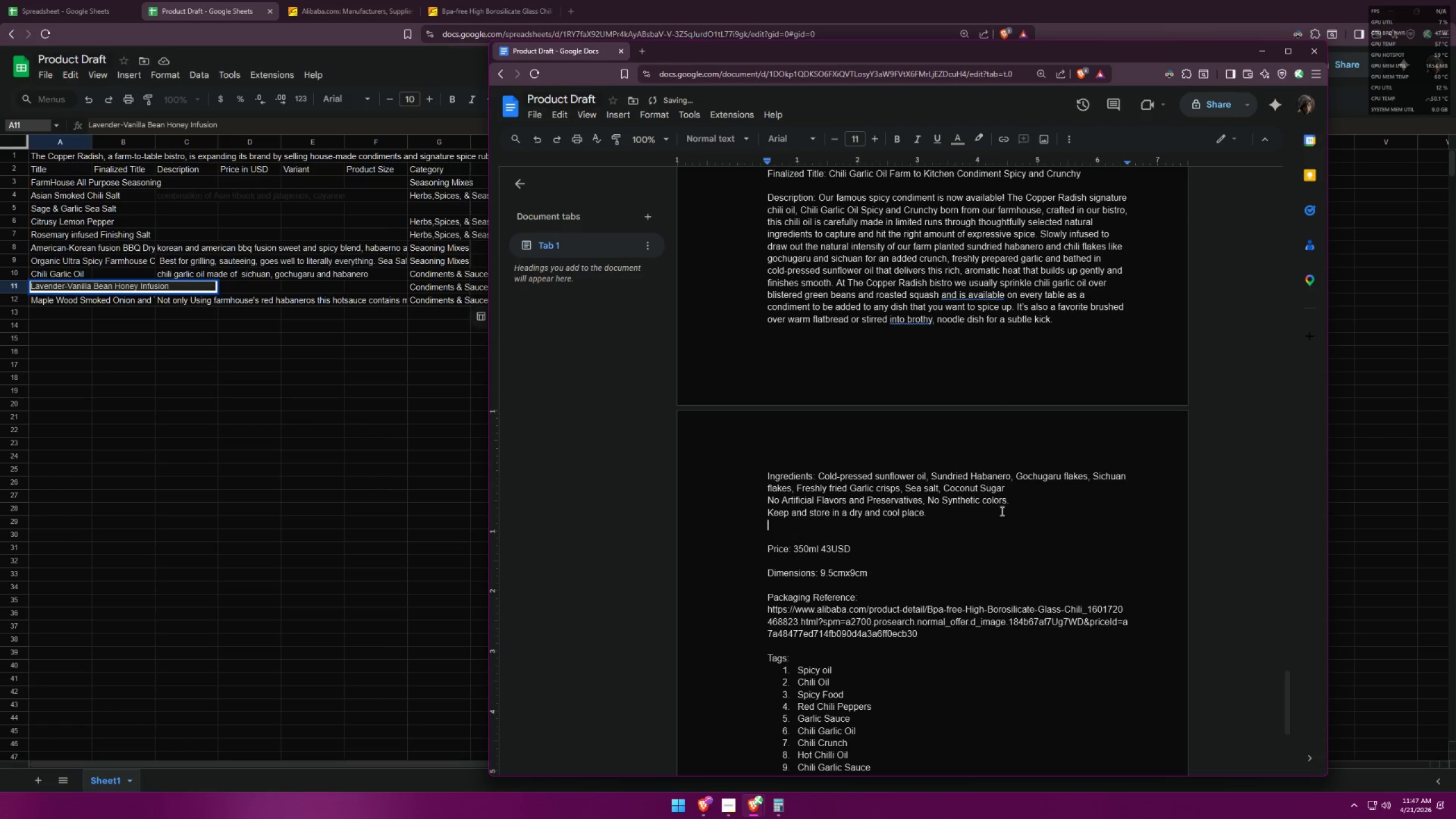 
type(Each jar is thoughtfully)
key(Backspace)
type(product is thoughtfully prepared to highly)
key(Backspace)
key(Backspace)
type(light)
key(Backspace)
key(Backspace)
key(Backspace)
key(Backspace)
key(Backspace)
type(light )
 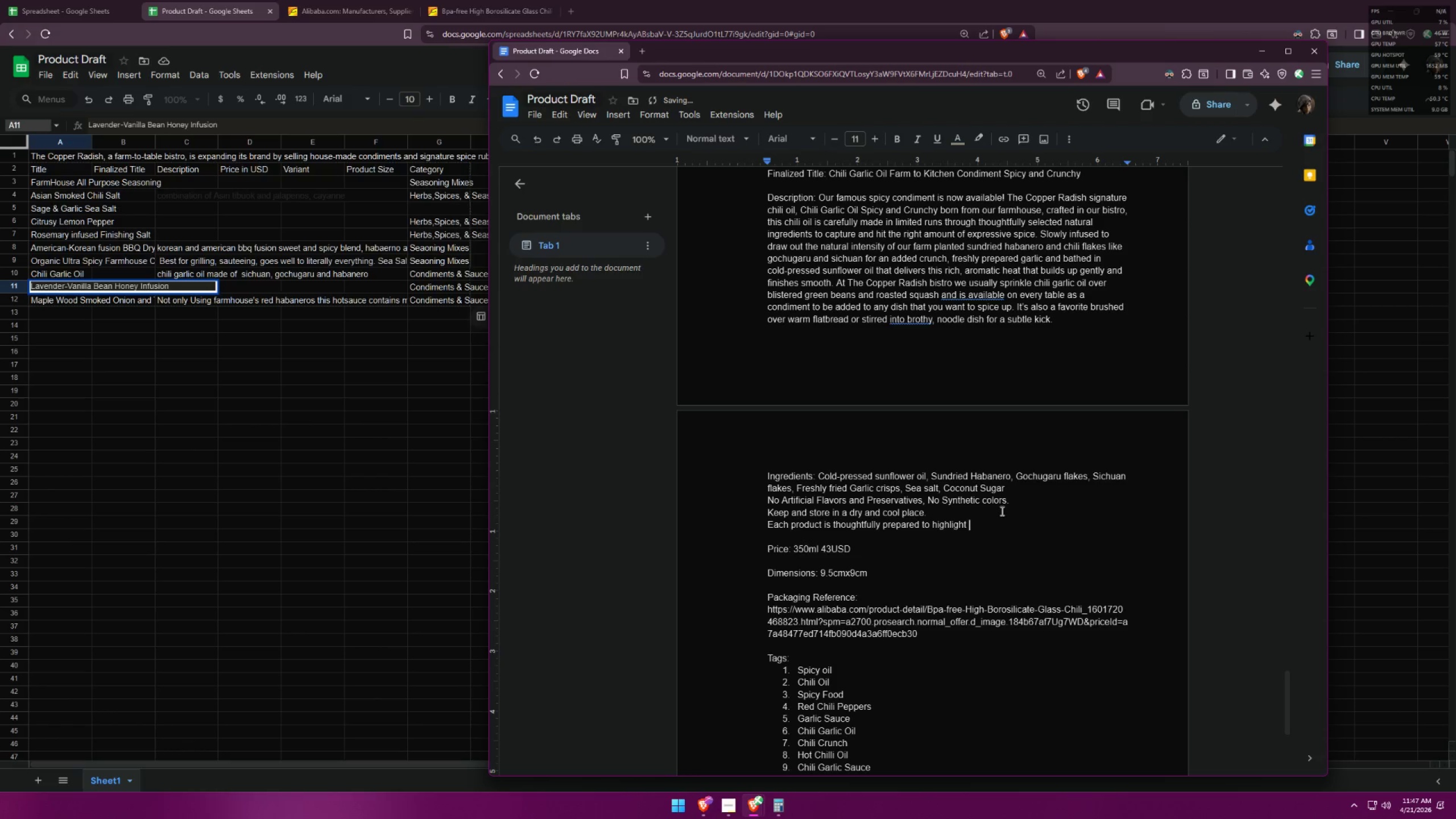 
type(it's natural)
 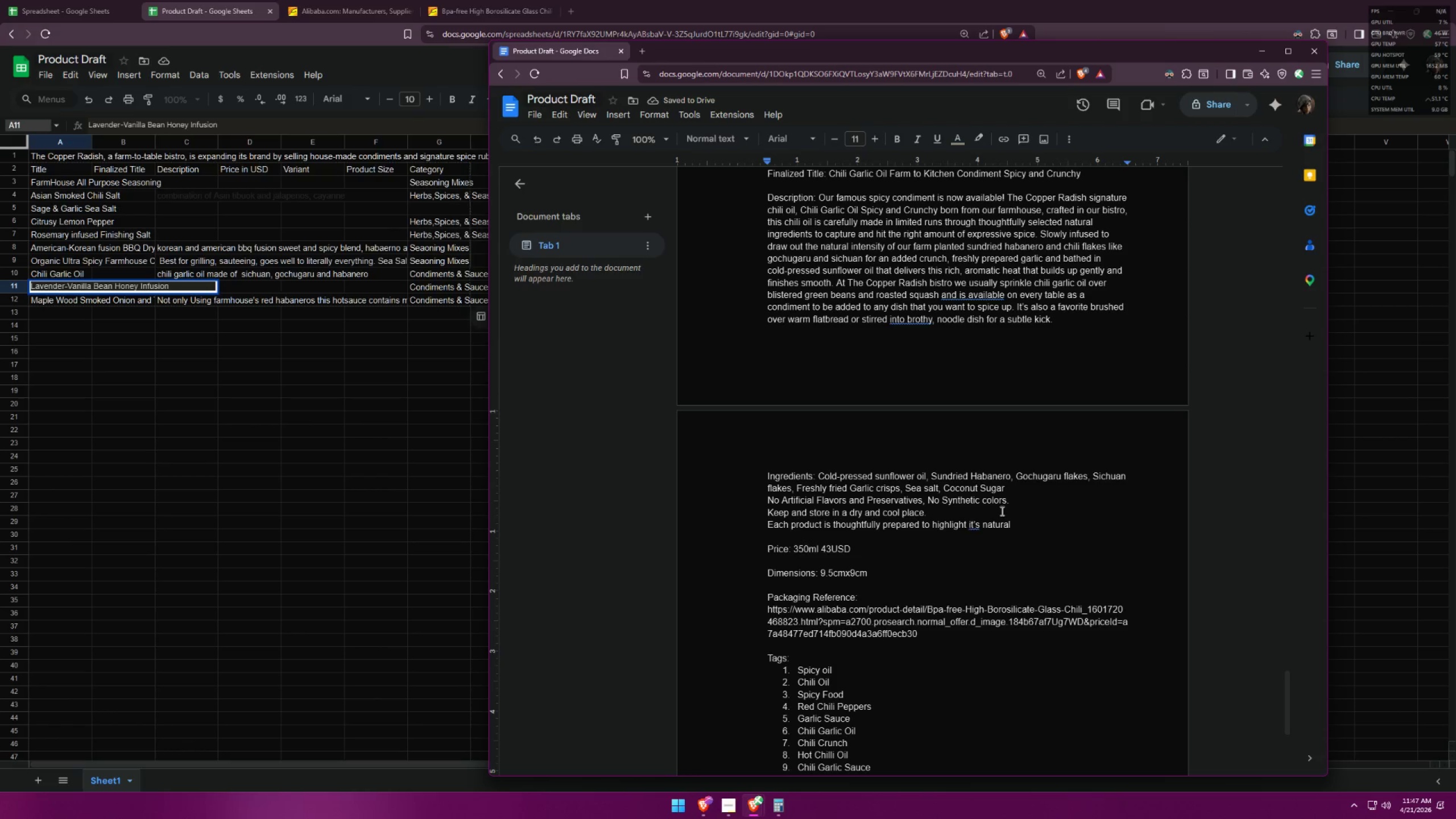 
type( purity of it)
 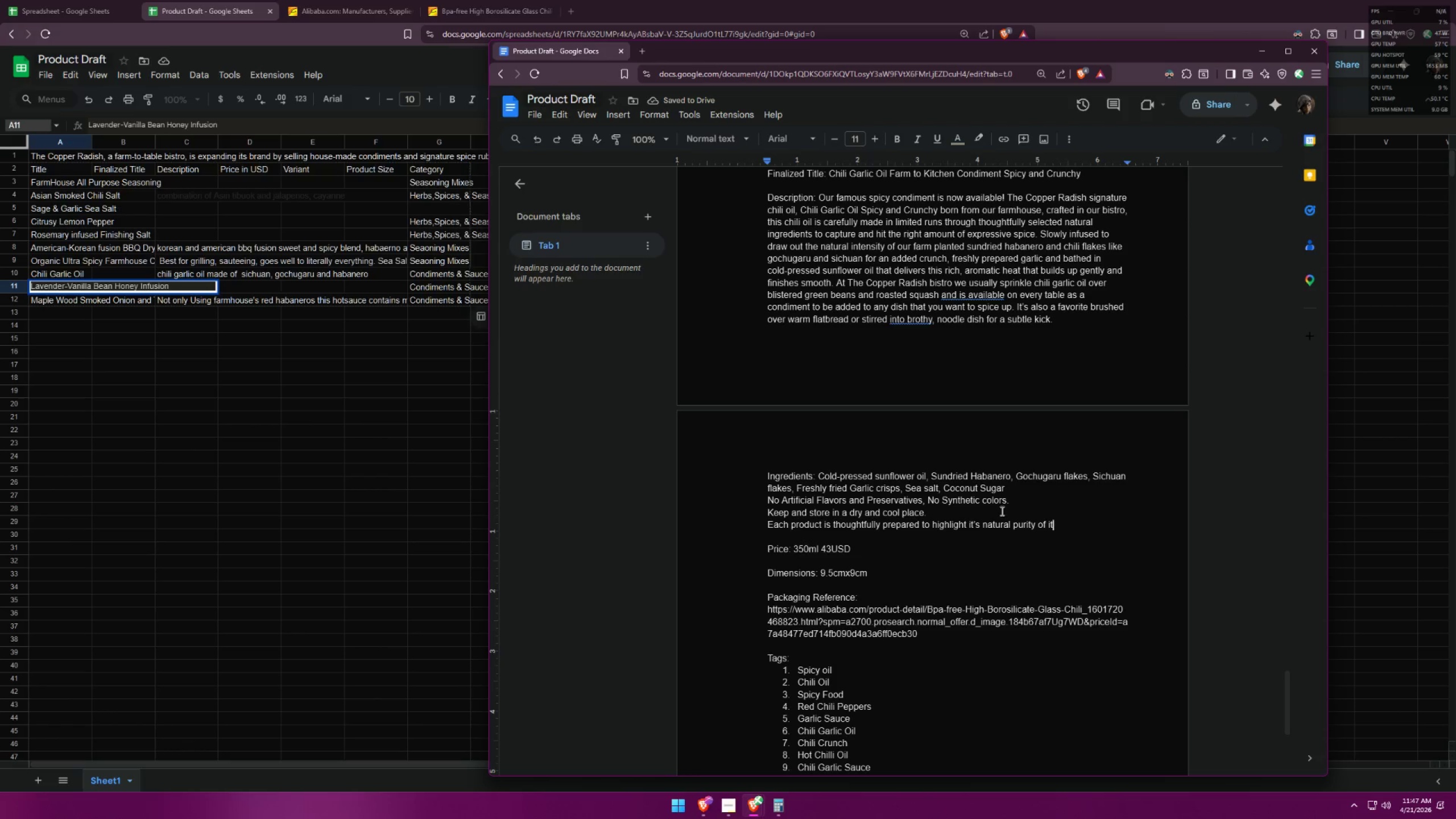 
wait(6.02)
 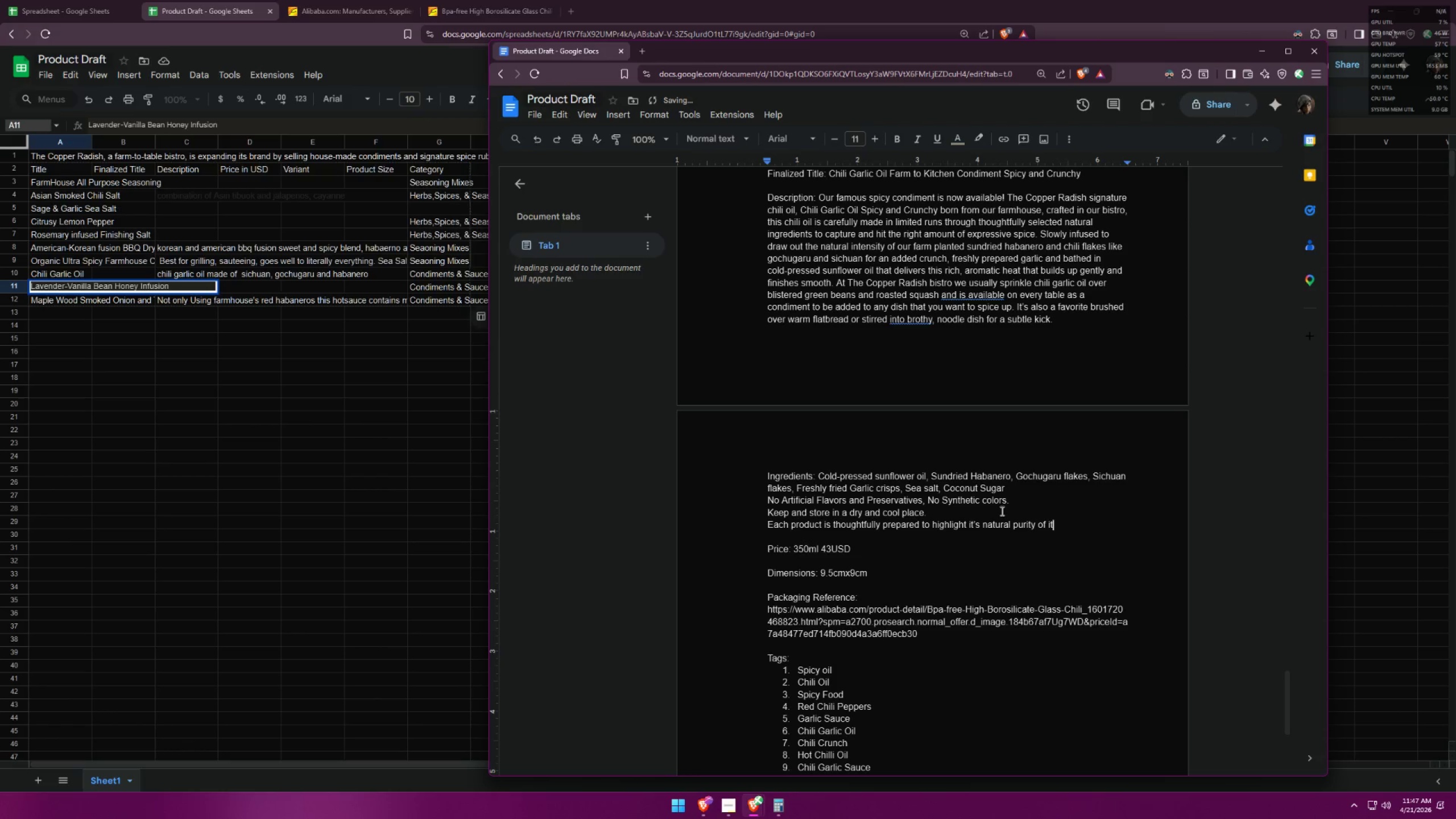 
type(s)
key(Backspace)
type('s inf)
key(Backspace)
type(gredients)
 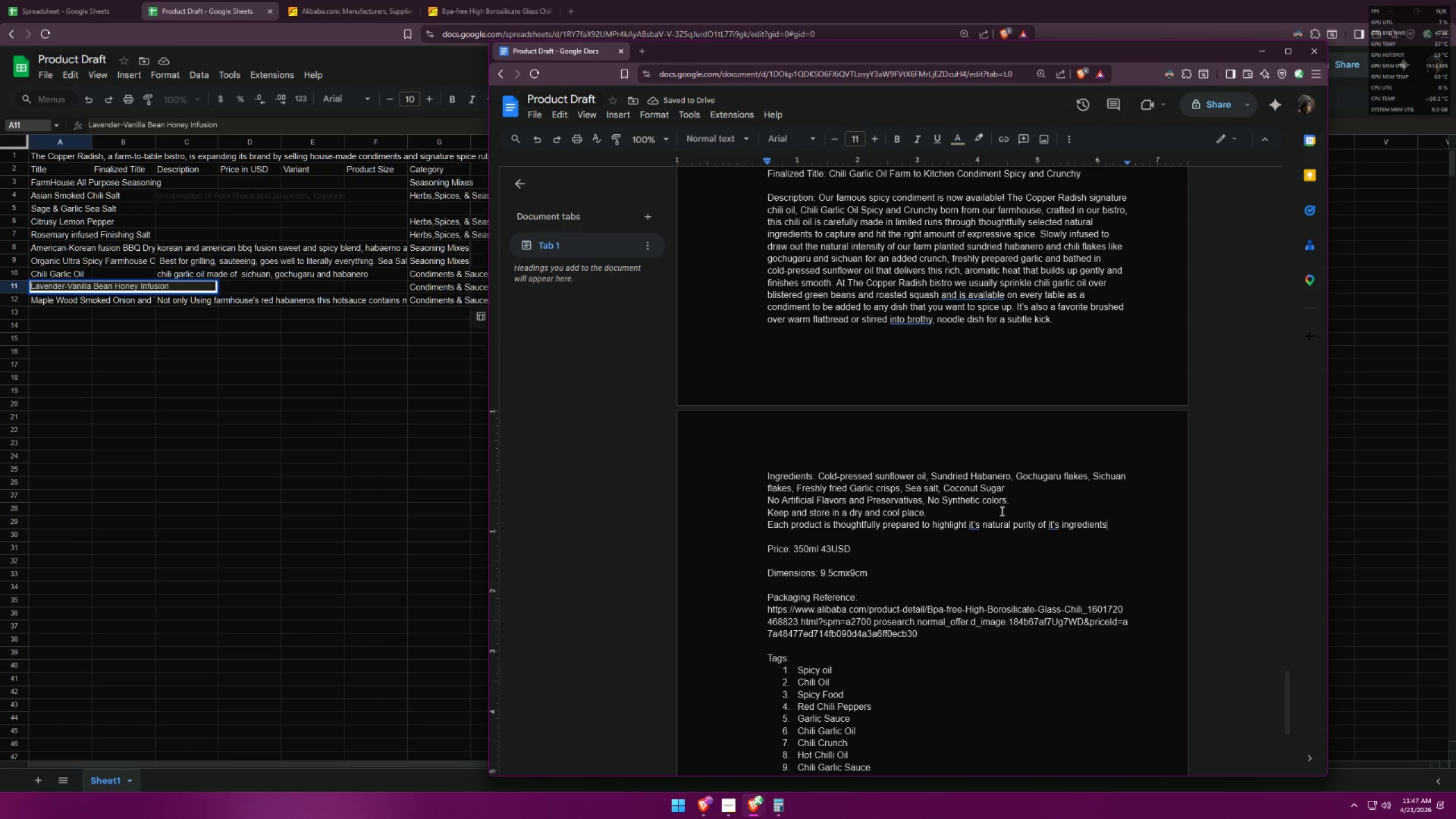 
wait(8.69)
 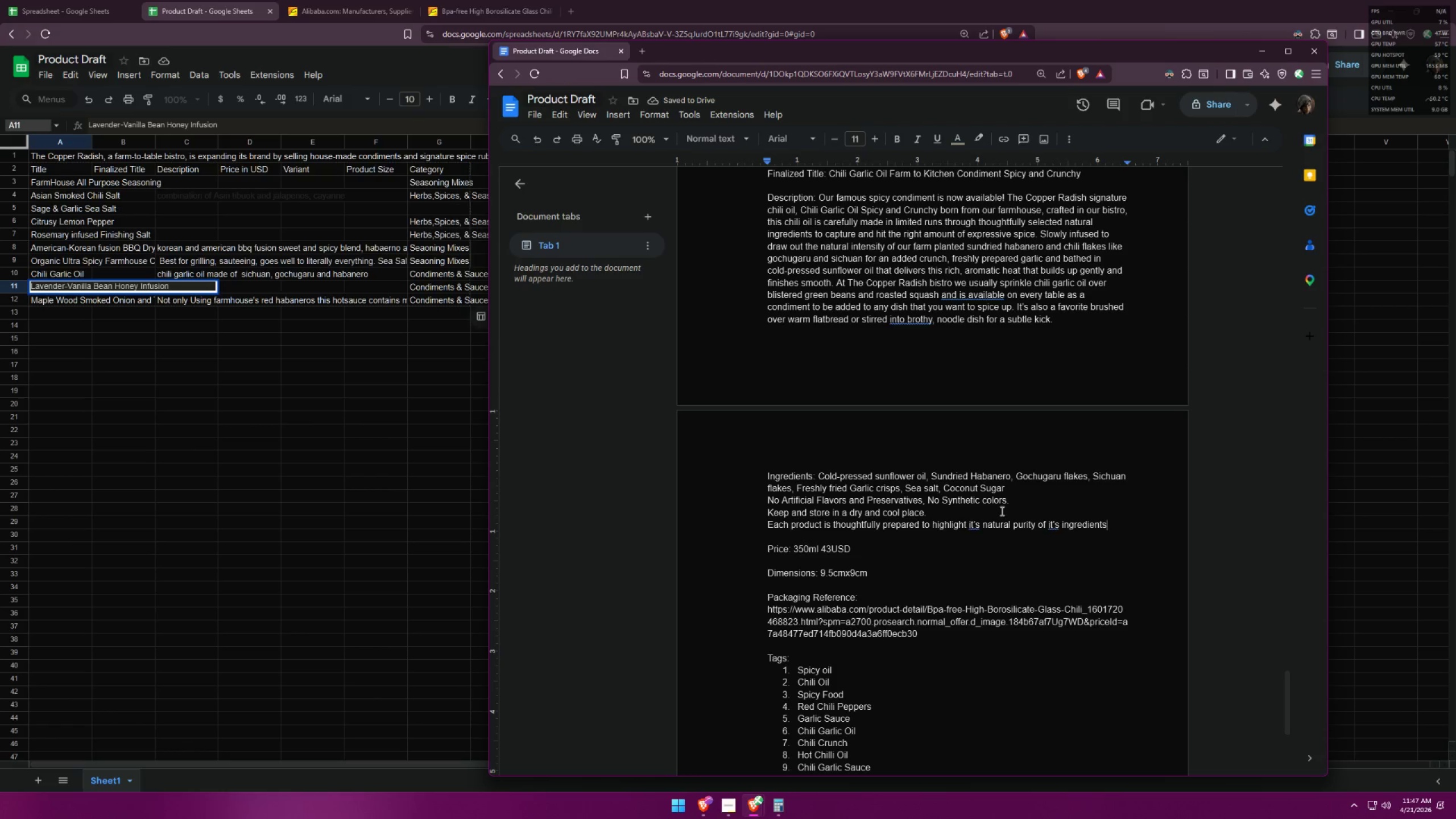 
key(Comma)
 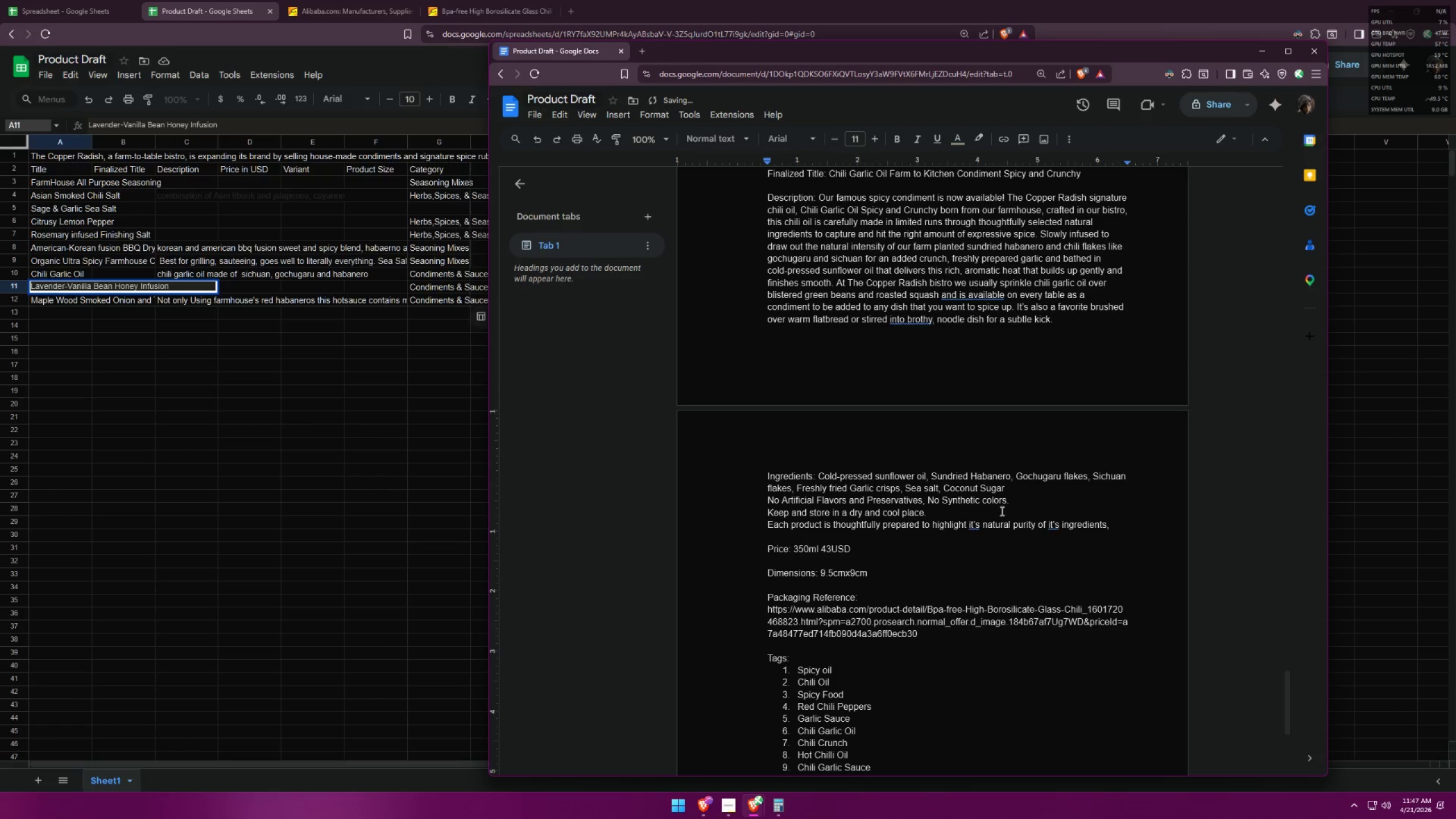 
key(Backspace)
 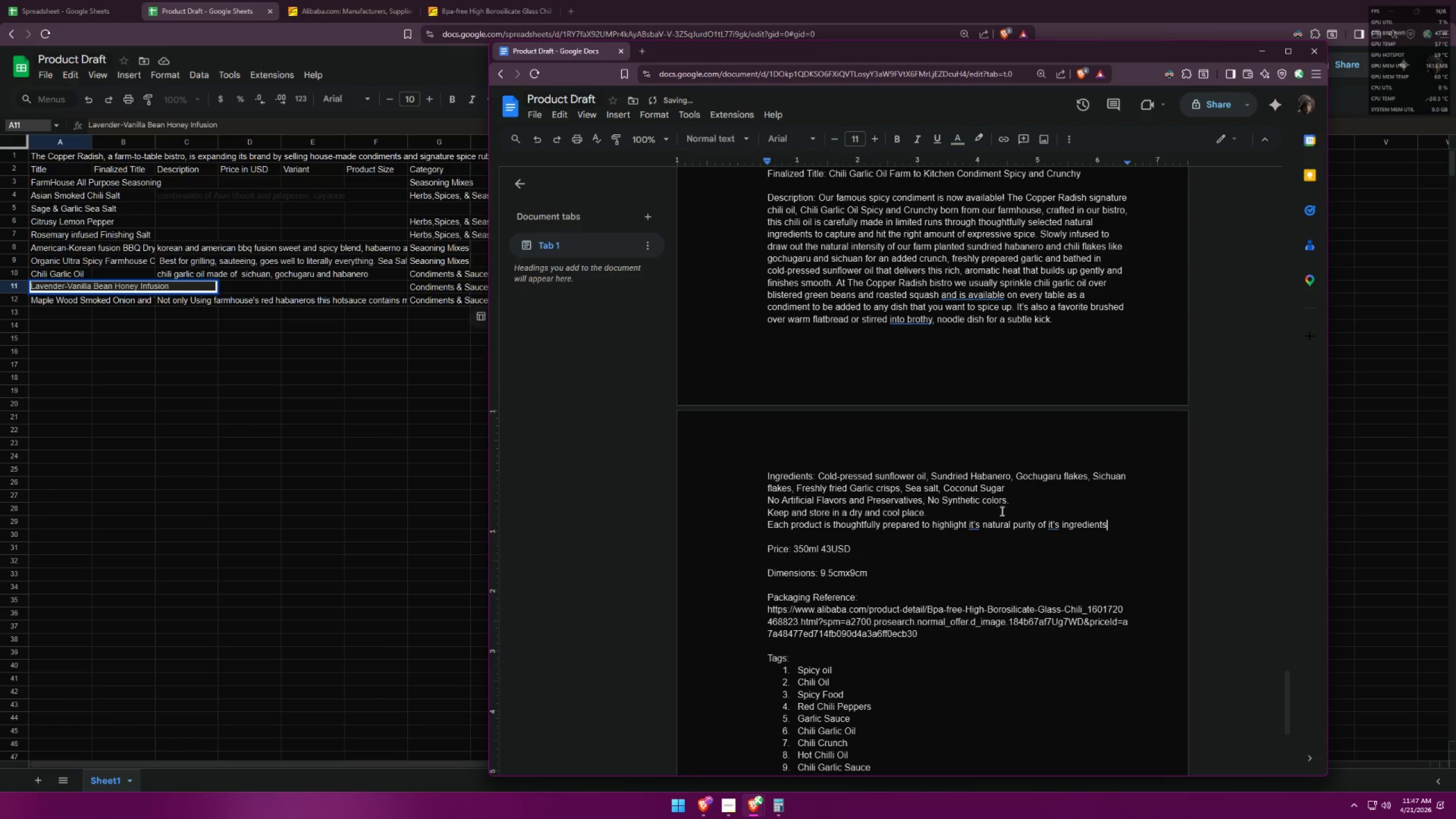 
key(Comma)
 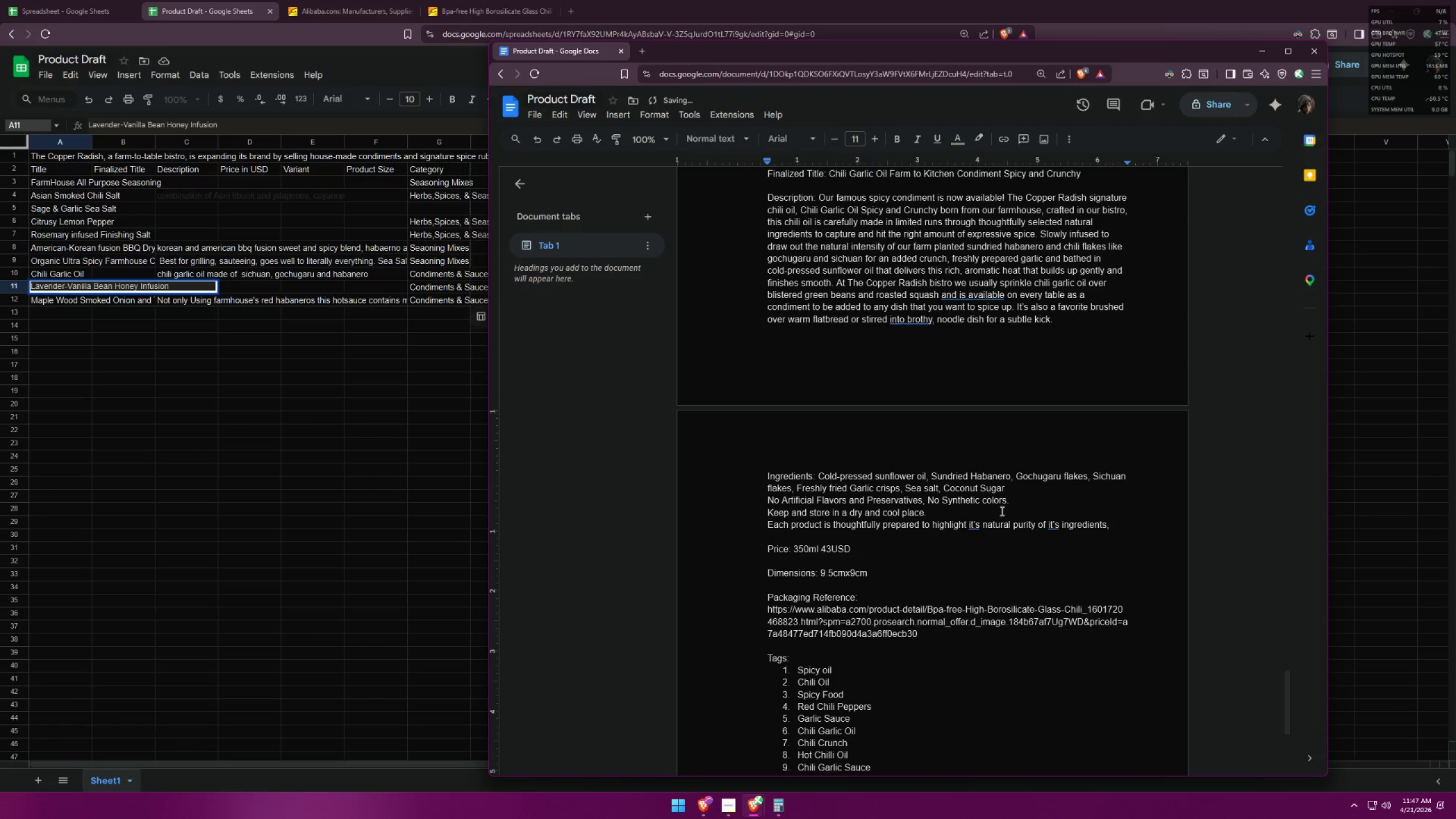 
key(Space)
 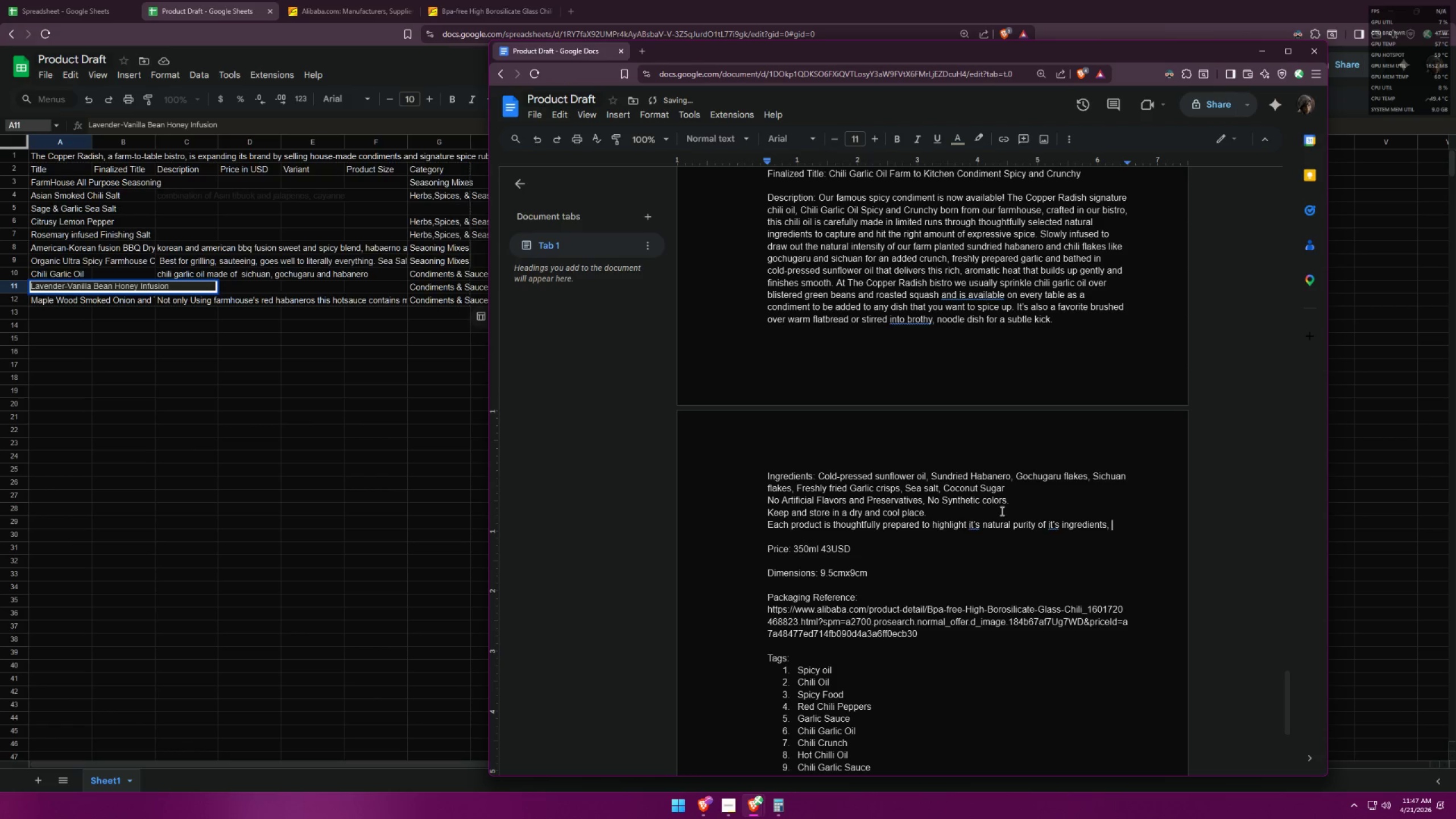 
key(Backspace)
key(Backspace)
key(Backspace)
type( )
key(Backspace)
type(s with the harmony )
key(Backspace)
key(Backspace)
key(Backspace)
key(Backspace)
key(Backspace)
key(Backspace)
key(Backspace)
key(Backspace)
type(flavor harmony of simplicity, intentional, quiet and luxurio)
key(Backspace)
key(Backspace)
key(Backspace)
key(Backspace)
key(Backspace)
key(Backspace)
key(Backspace)
key(Backspace)
 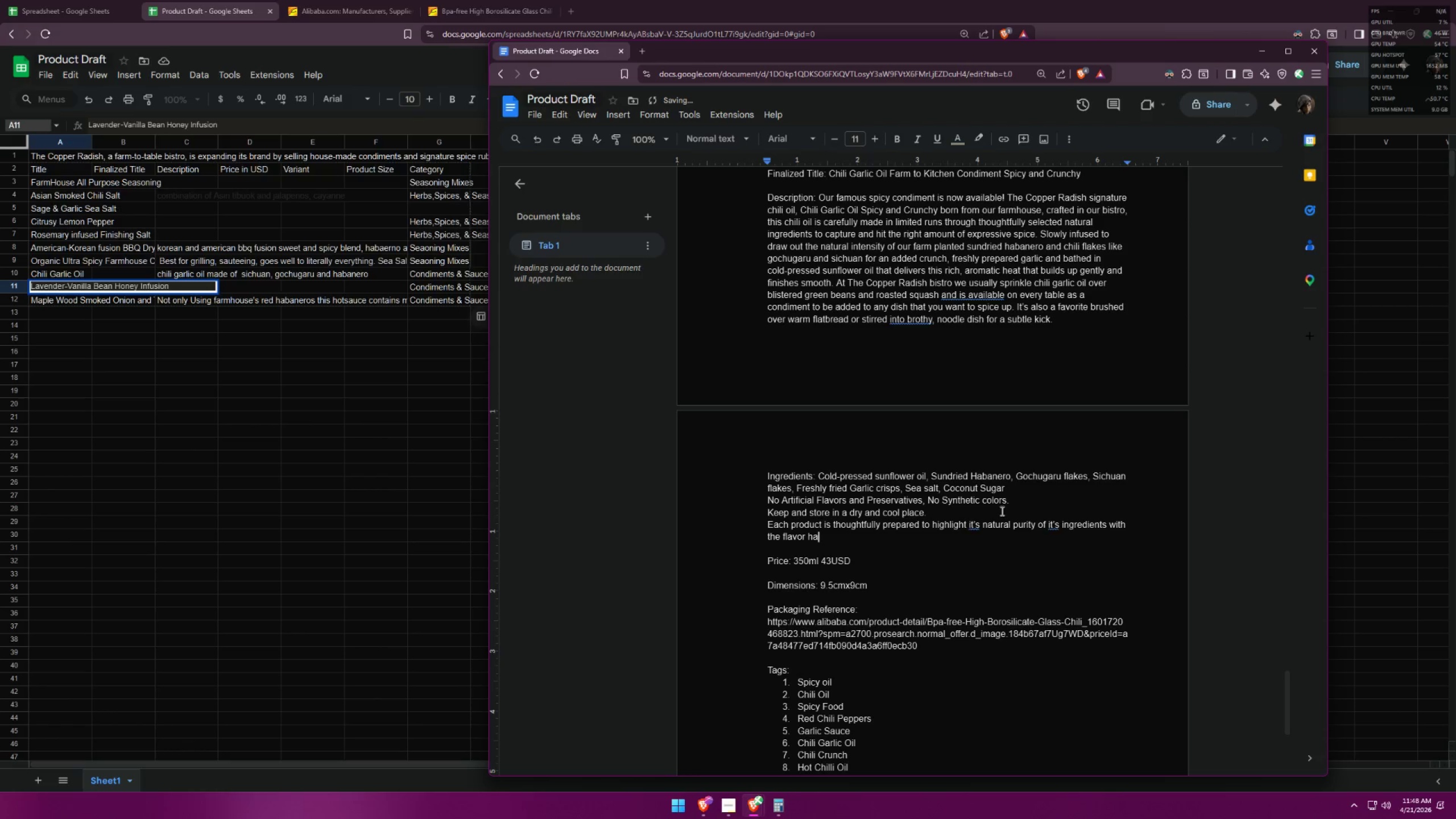 
hold_key(key=Backspace, duration=0.8)
 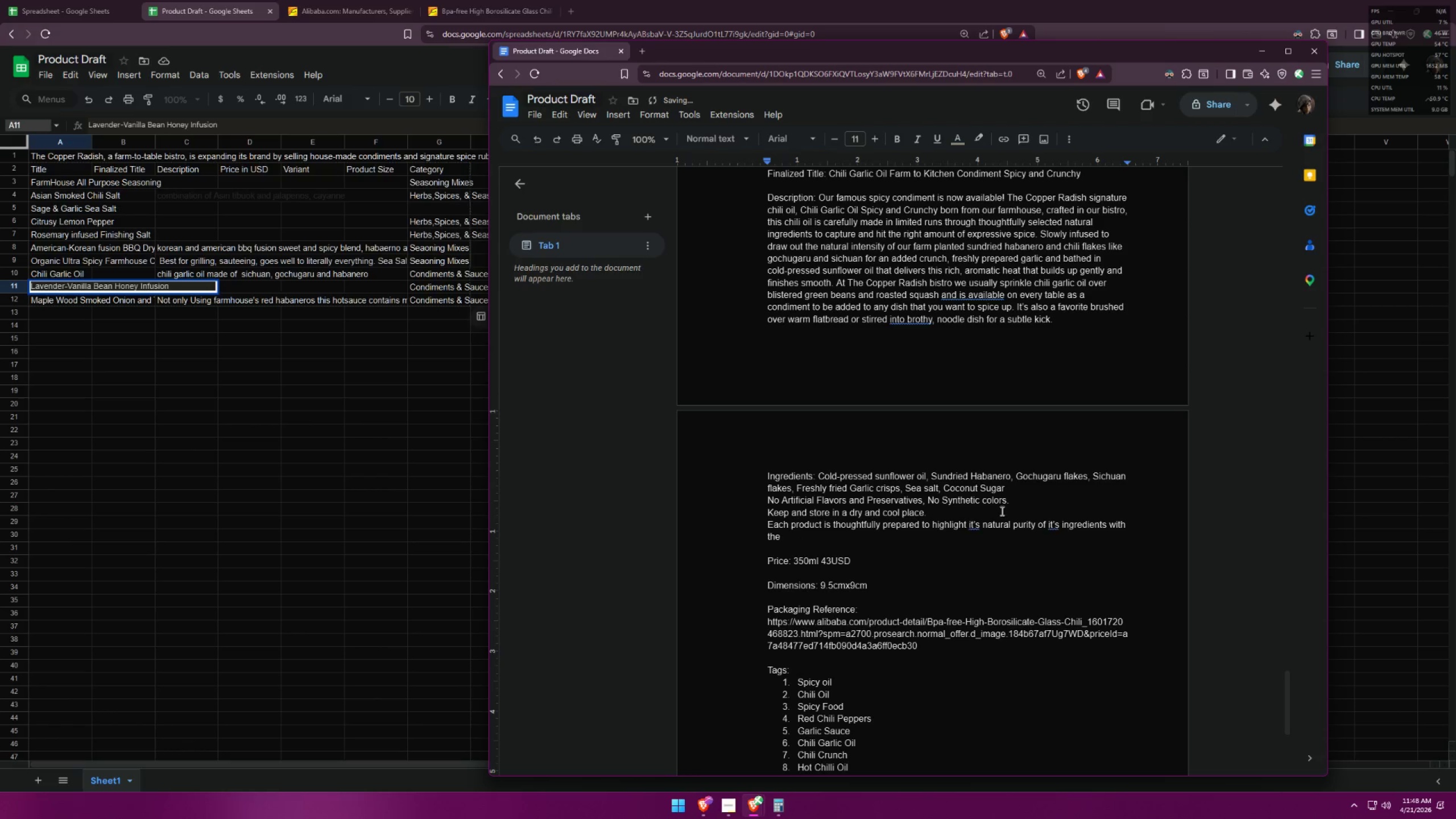 
key(Backspace)
 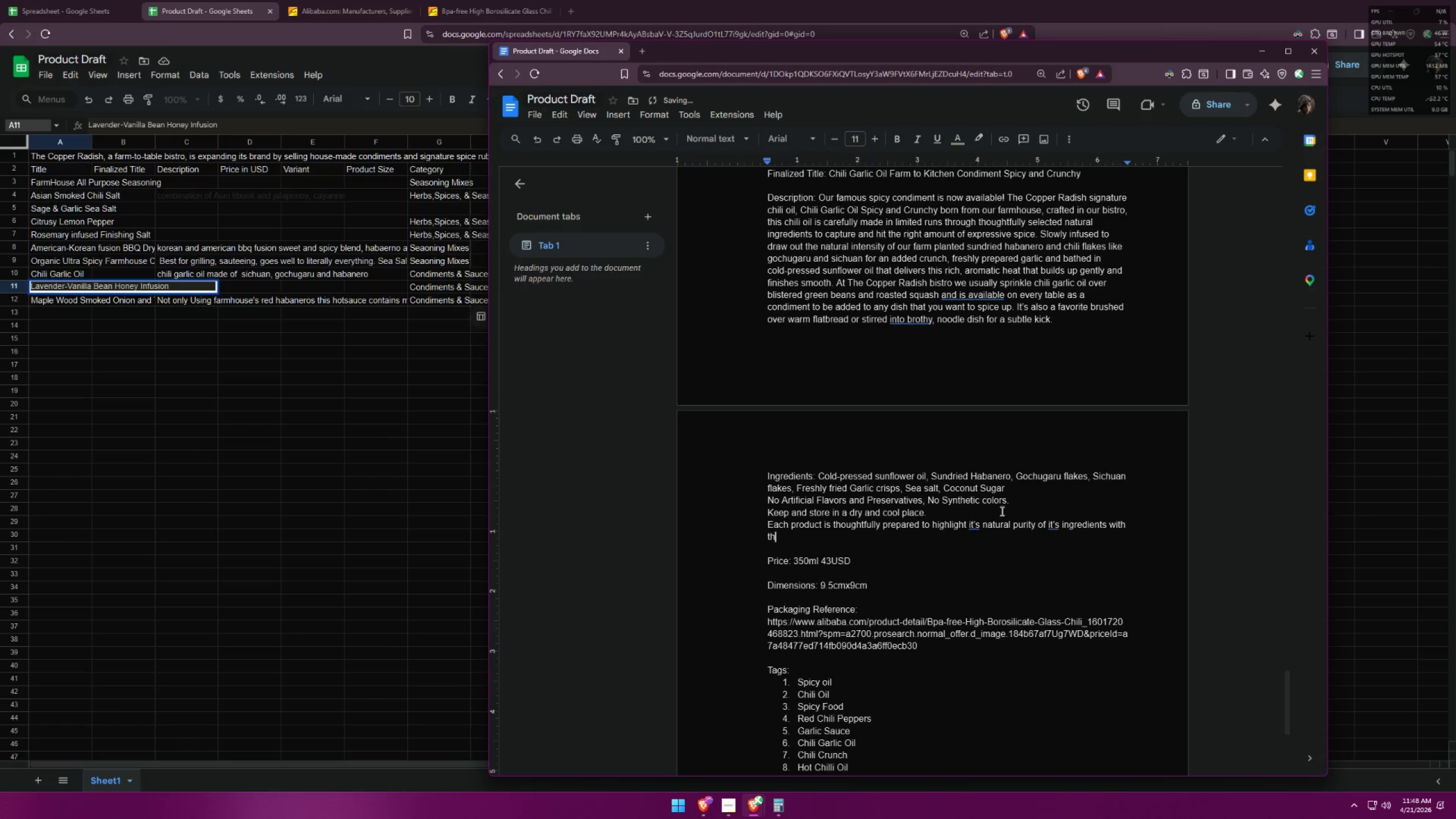 
key(Backspace)
 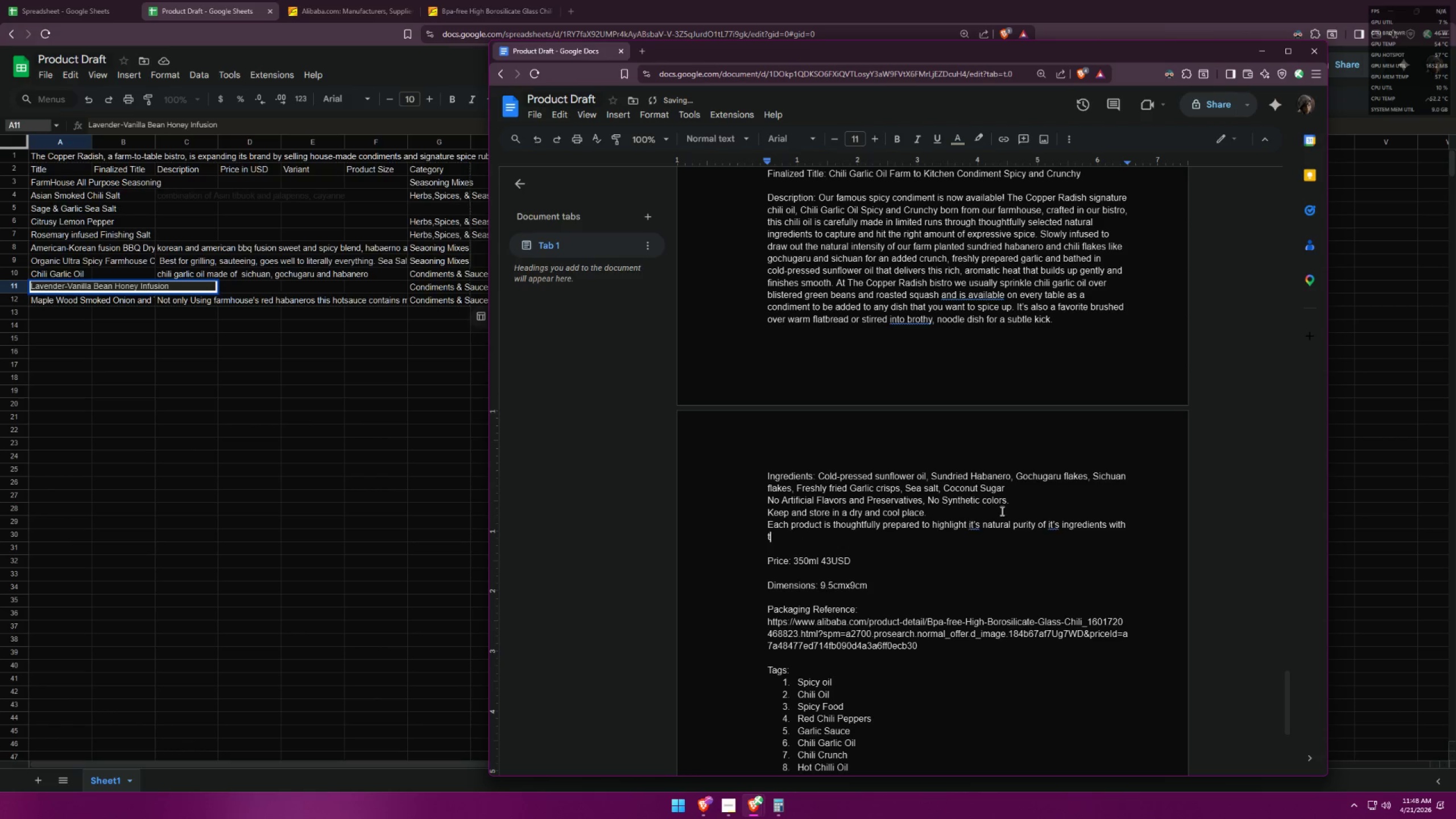 
hold_key(key=Backspace, duration=1.26)
 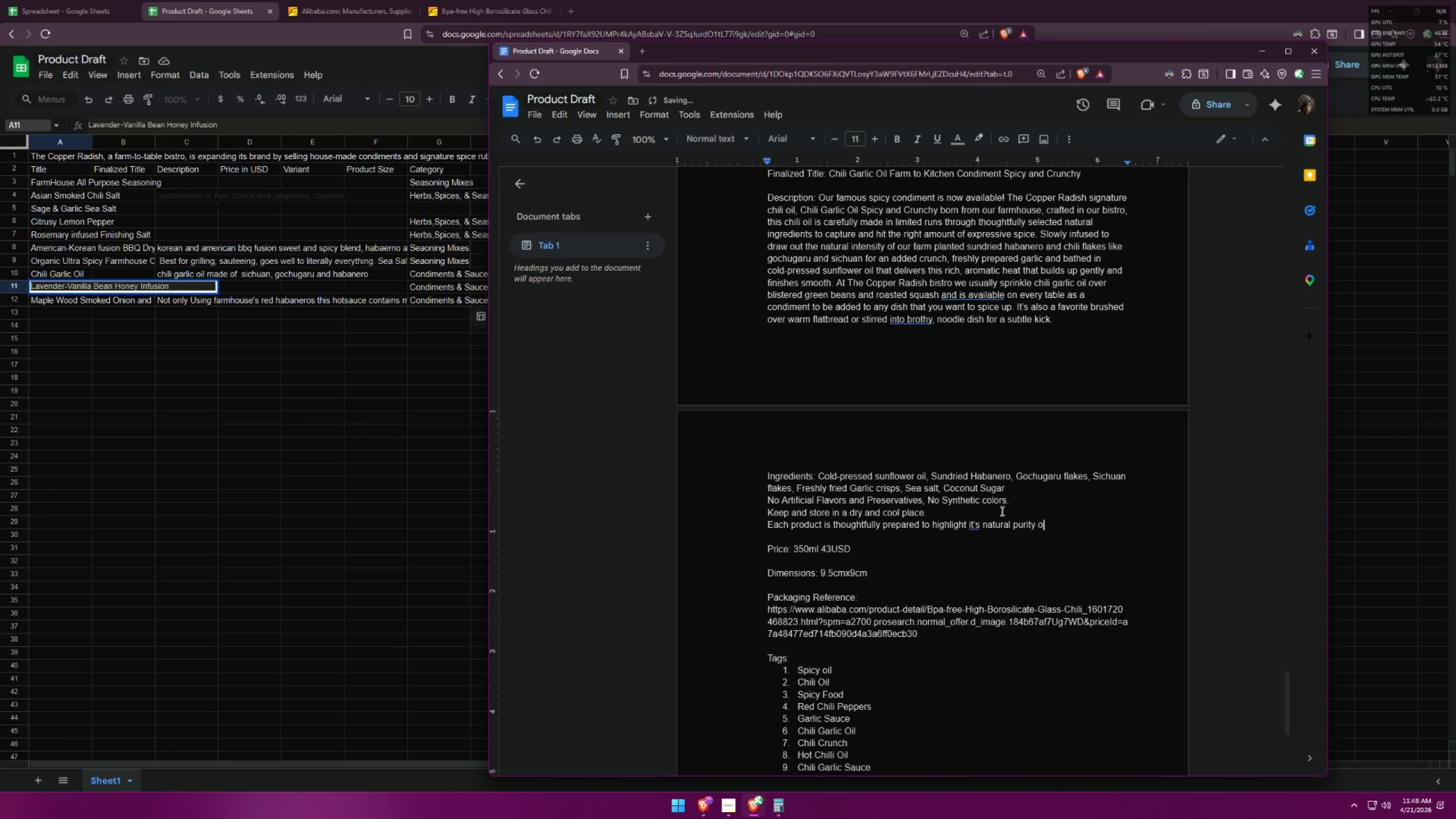 
key(Backspace)
 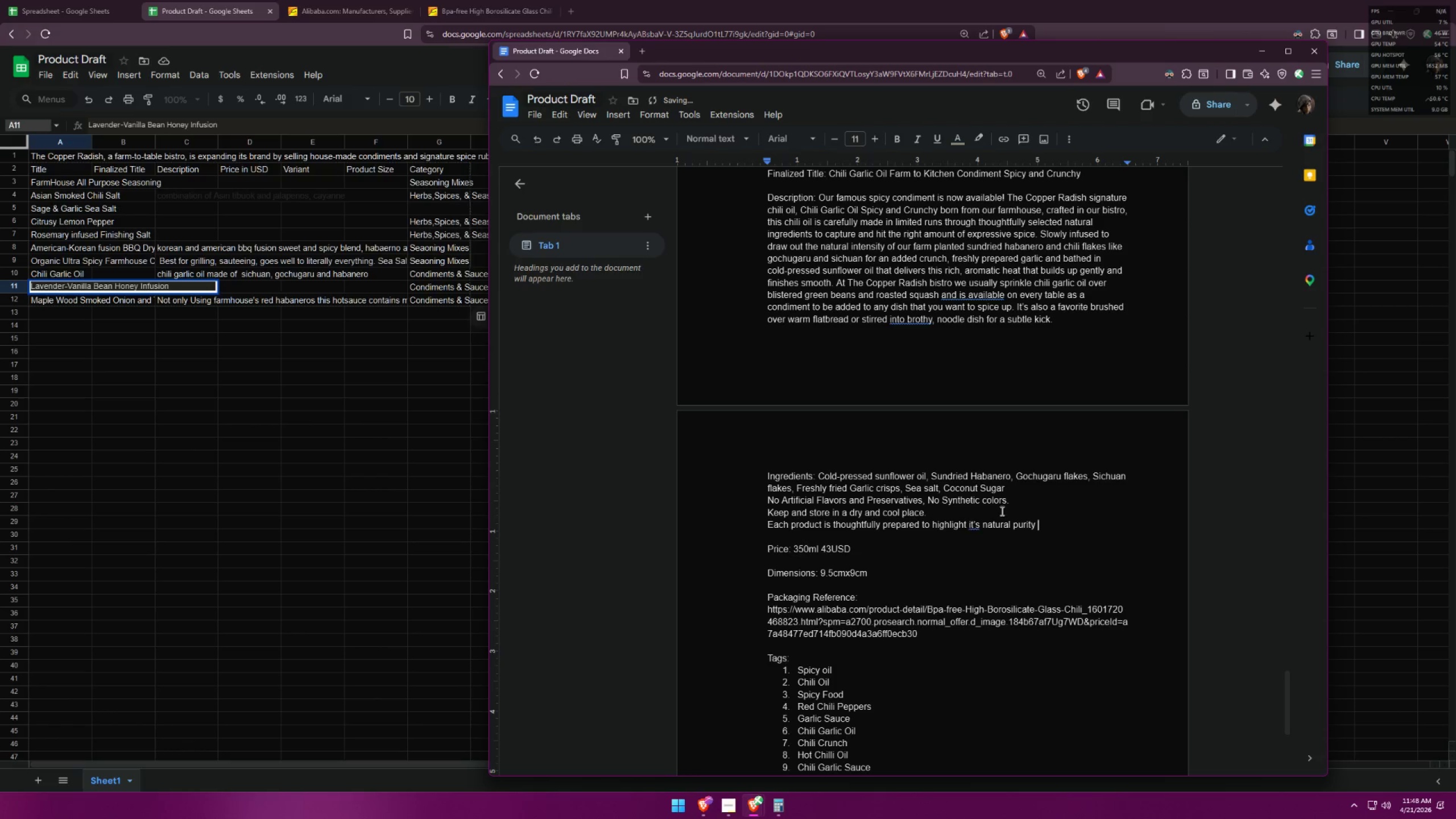 
key(Backspace)
 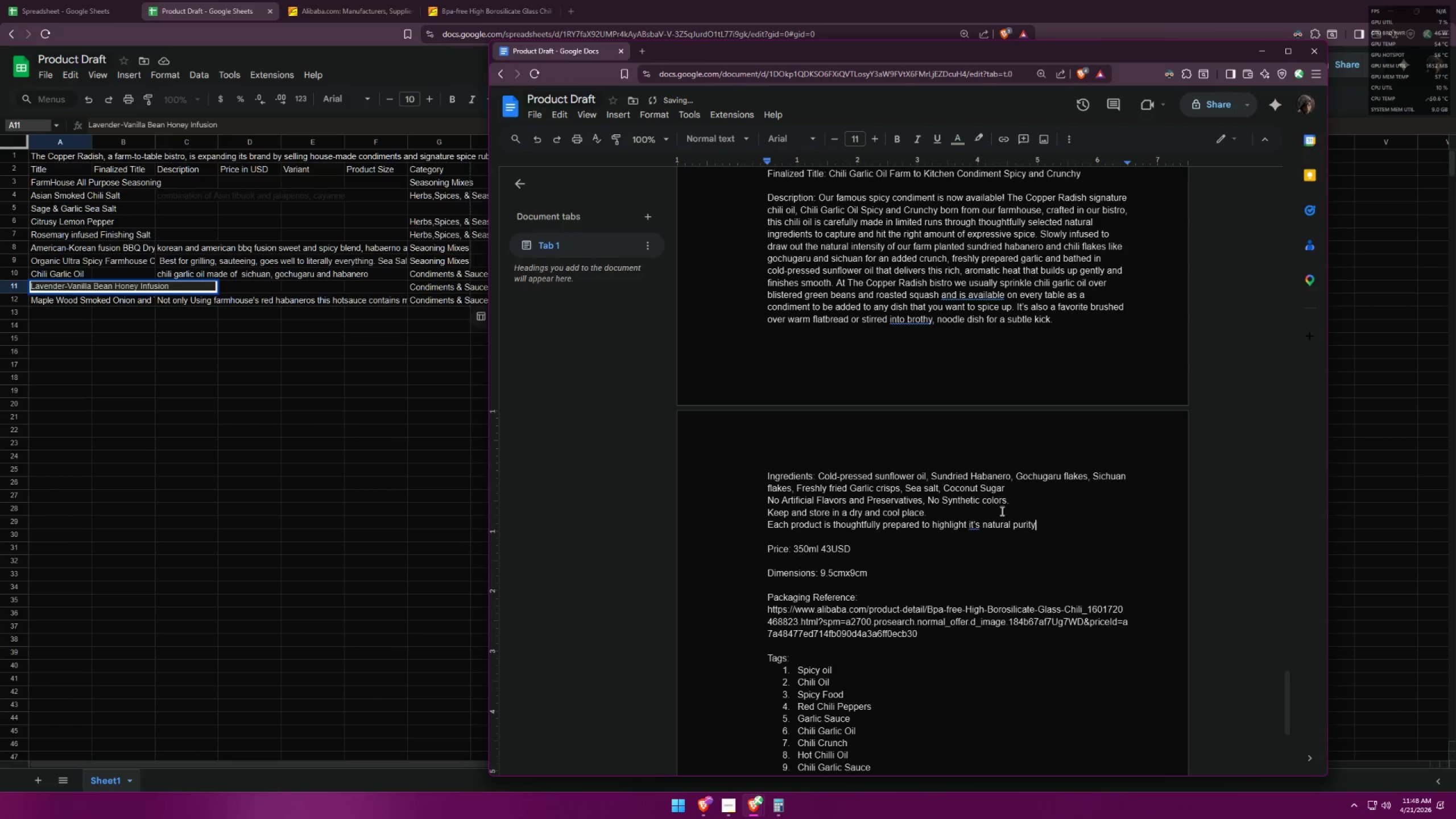 
key(Backspace)
 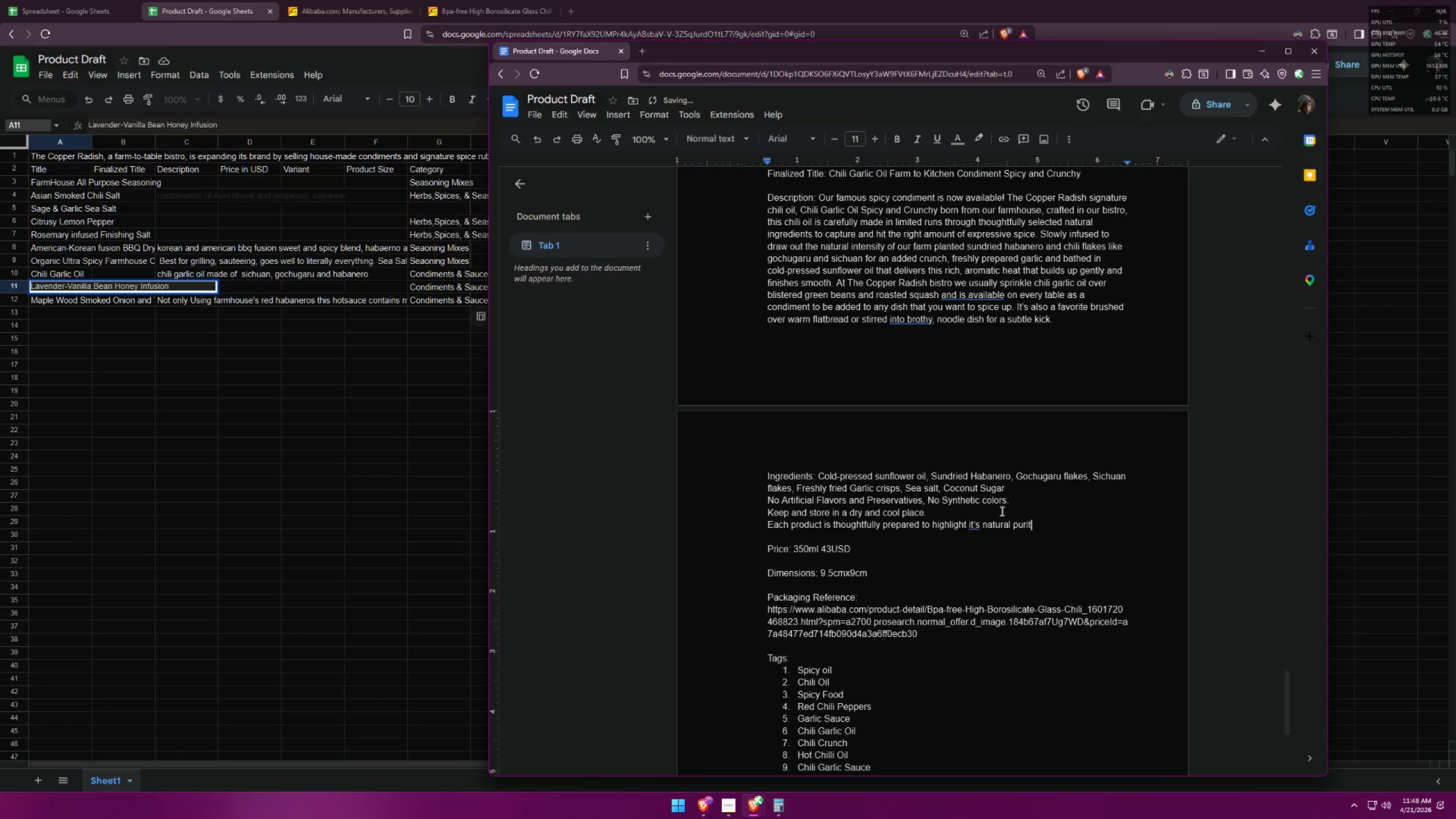 
key(Backspace)
 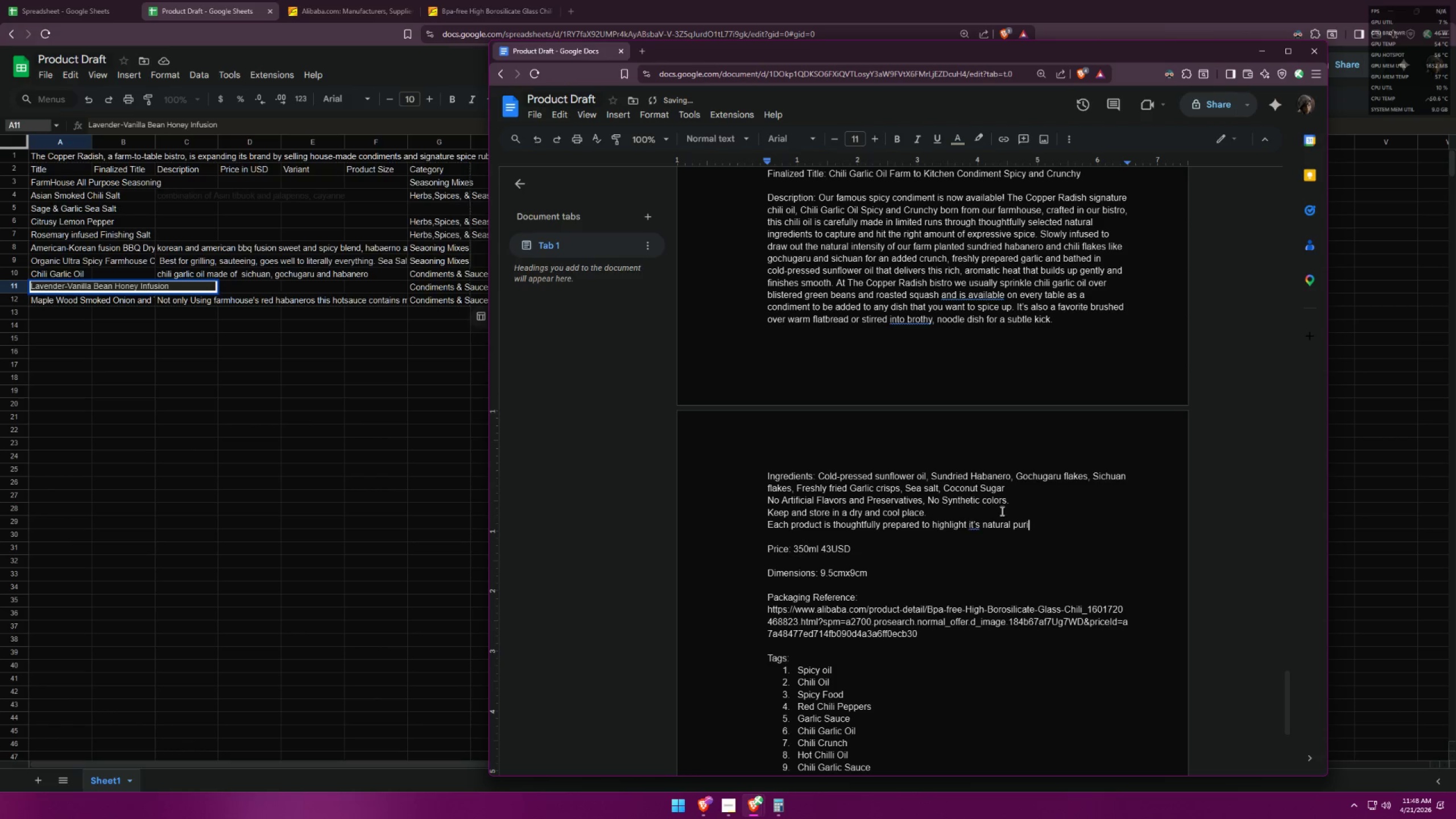 
key(Backspace)
 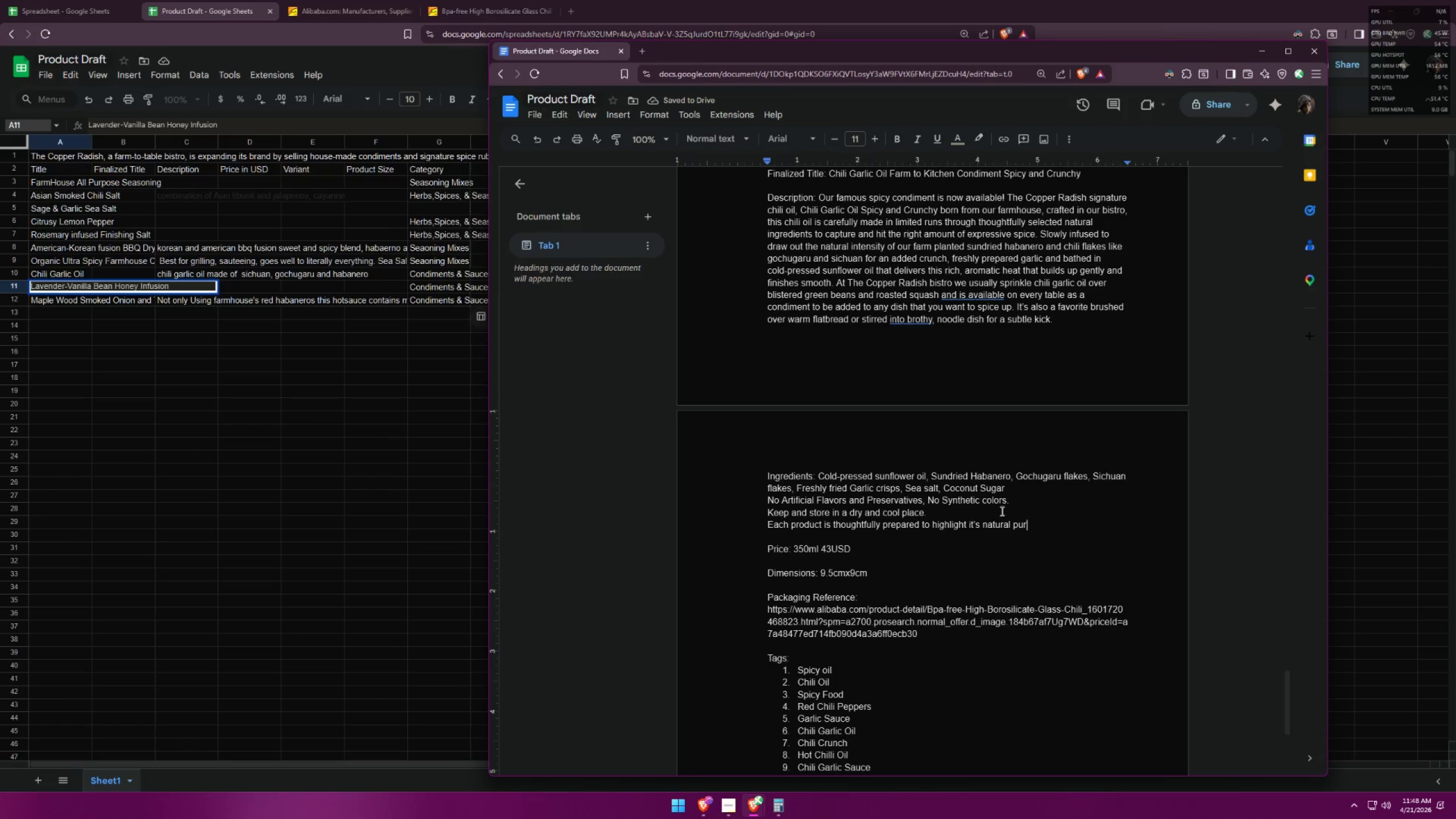 
key(Backspace)
 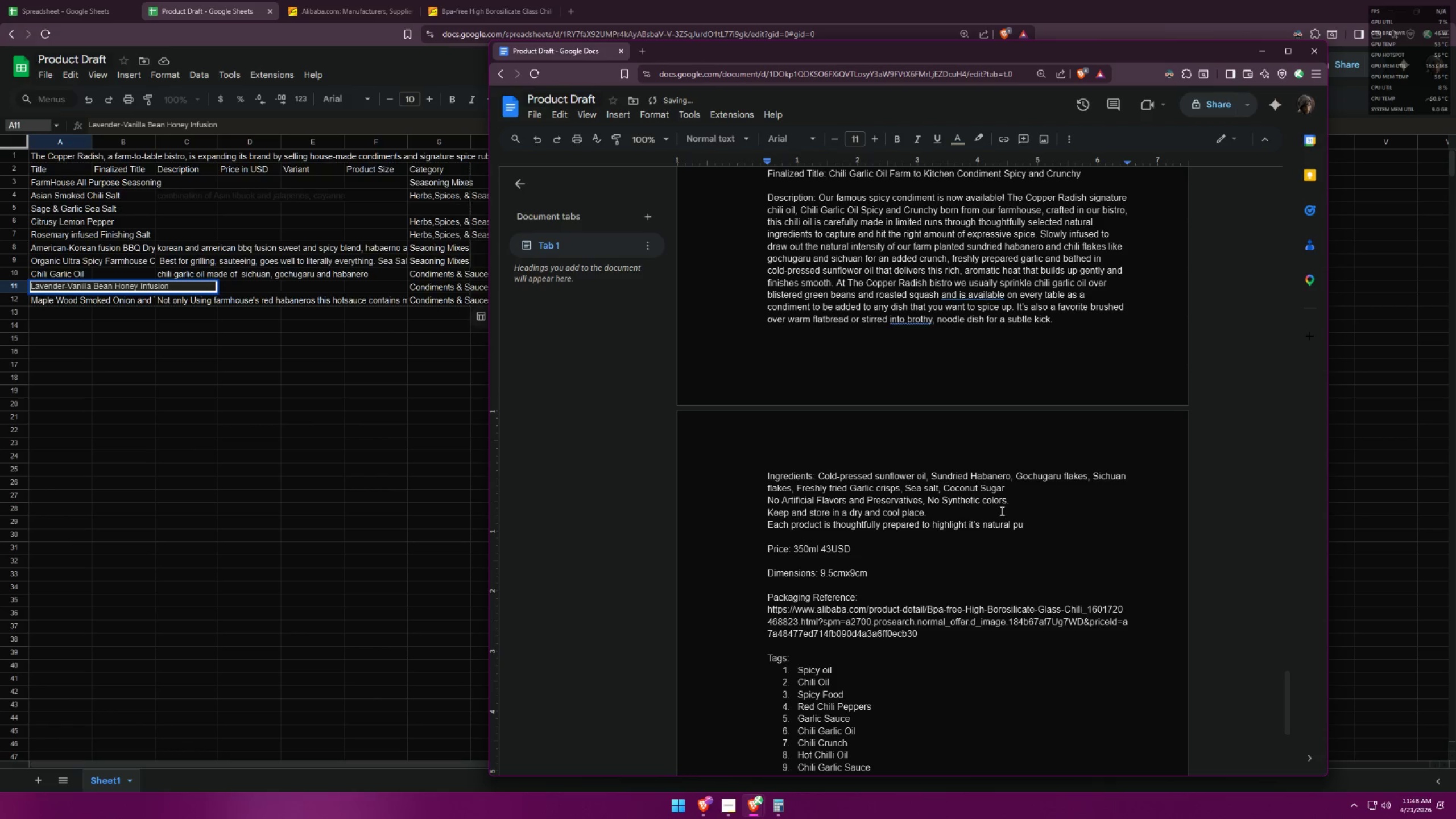 
hold_key(key=Backspace, duration=0.83)
 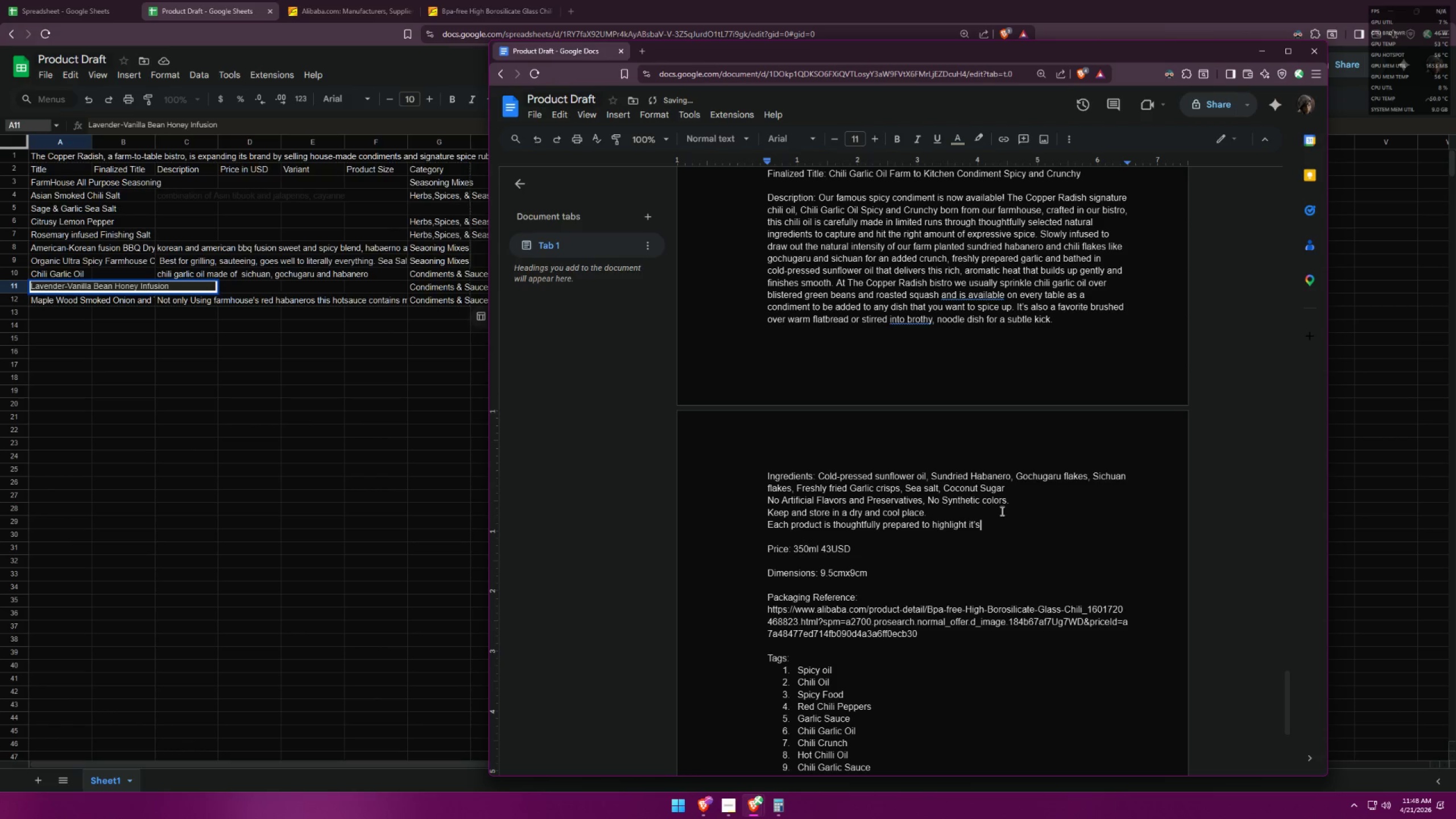 
key(Backspace)
 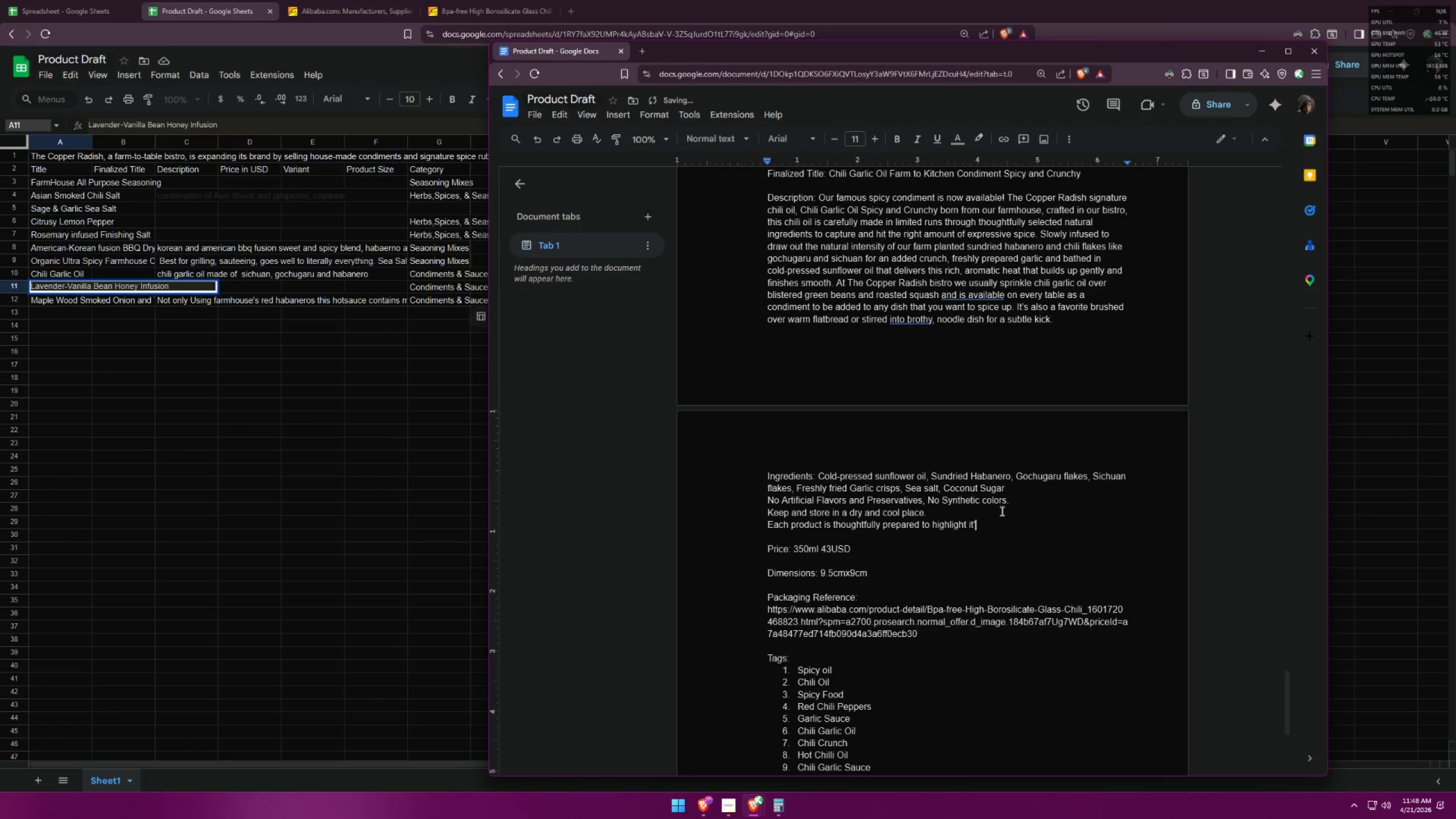 
key(Backspace)
 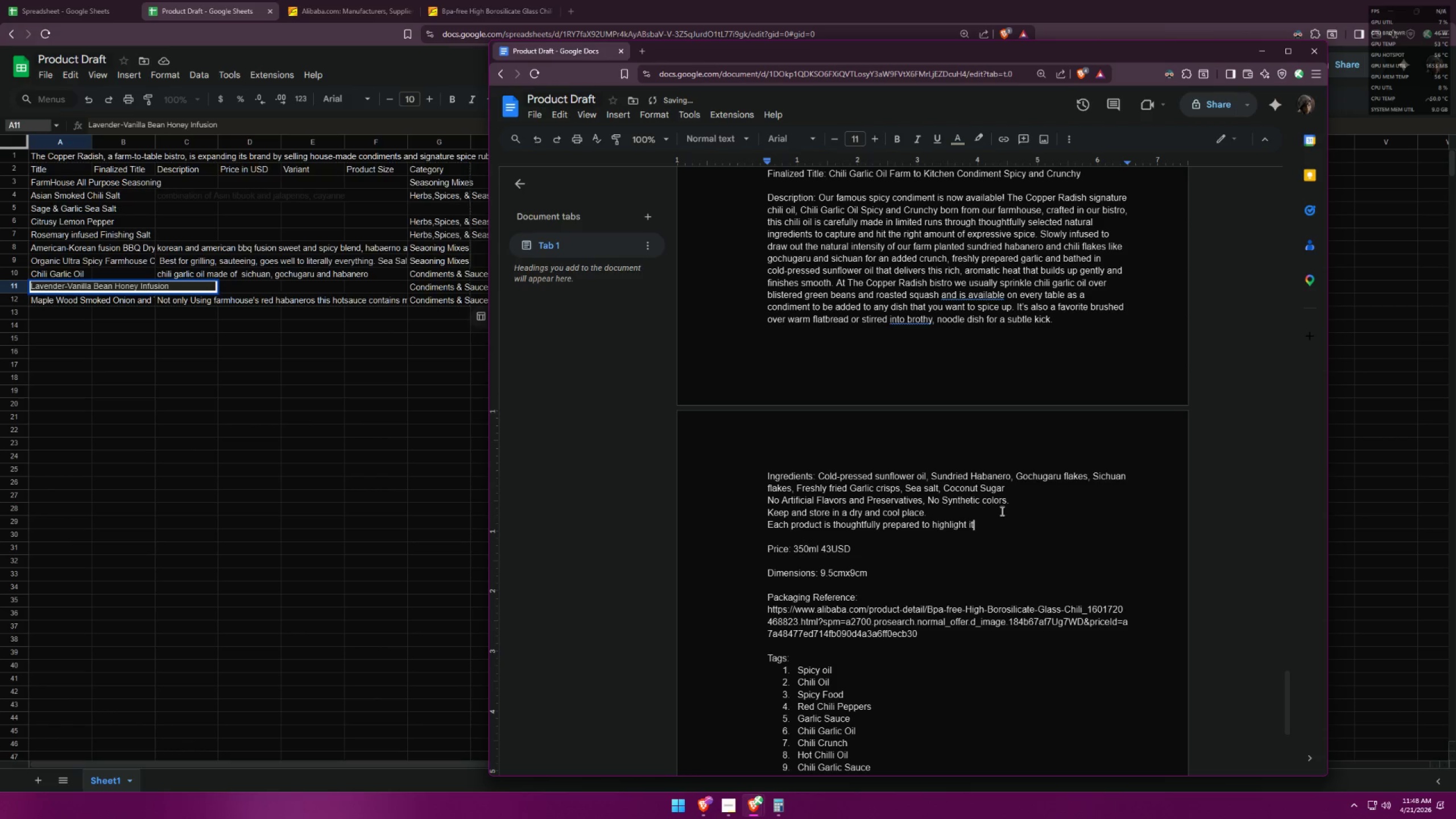 
key(Backspace)
 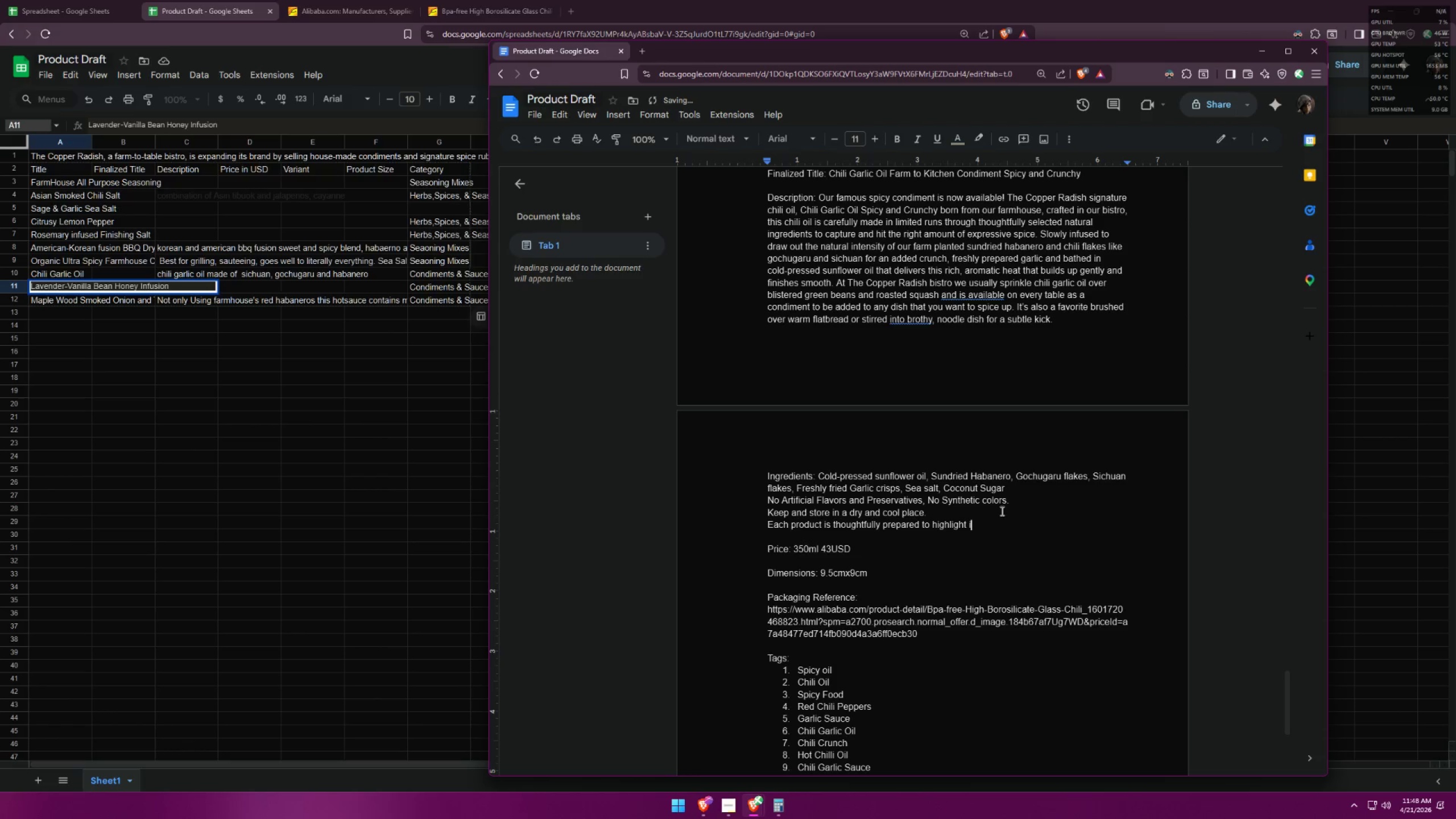 
key(Backspace)
 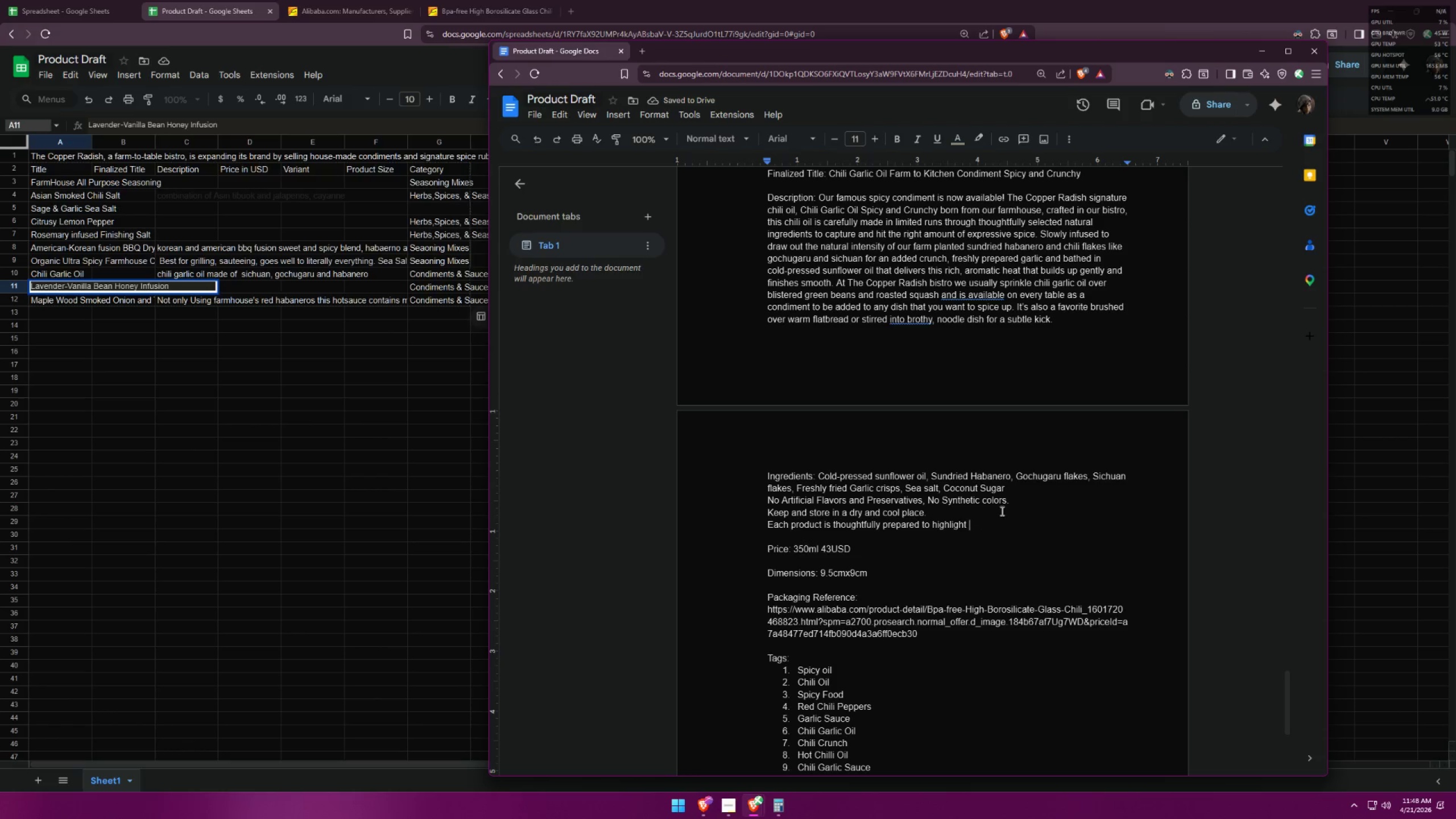 
type(the harmony of te)
key(Backspace)
type(he natural ingredients, simple, intentional, )
 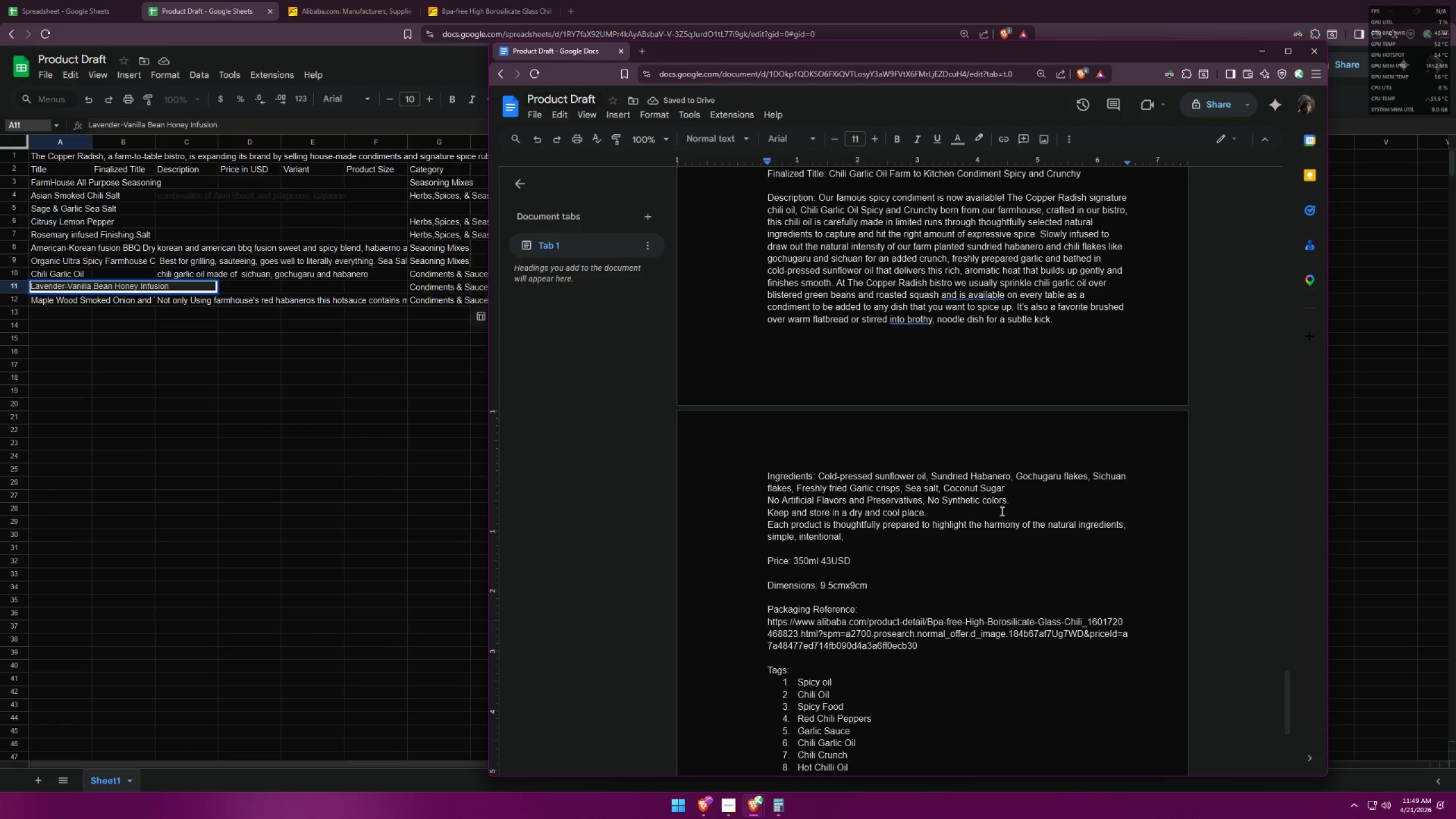 
type(artistic yet l)
key(Backspace)
key(Backspace)
key(Backspace)
key(Backspace)
key(Backspace)
type(and luxurious at the same time.)
 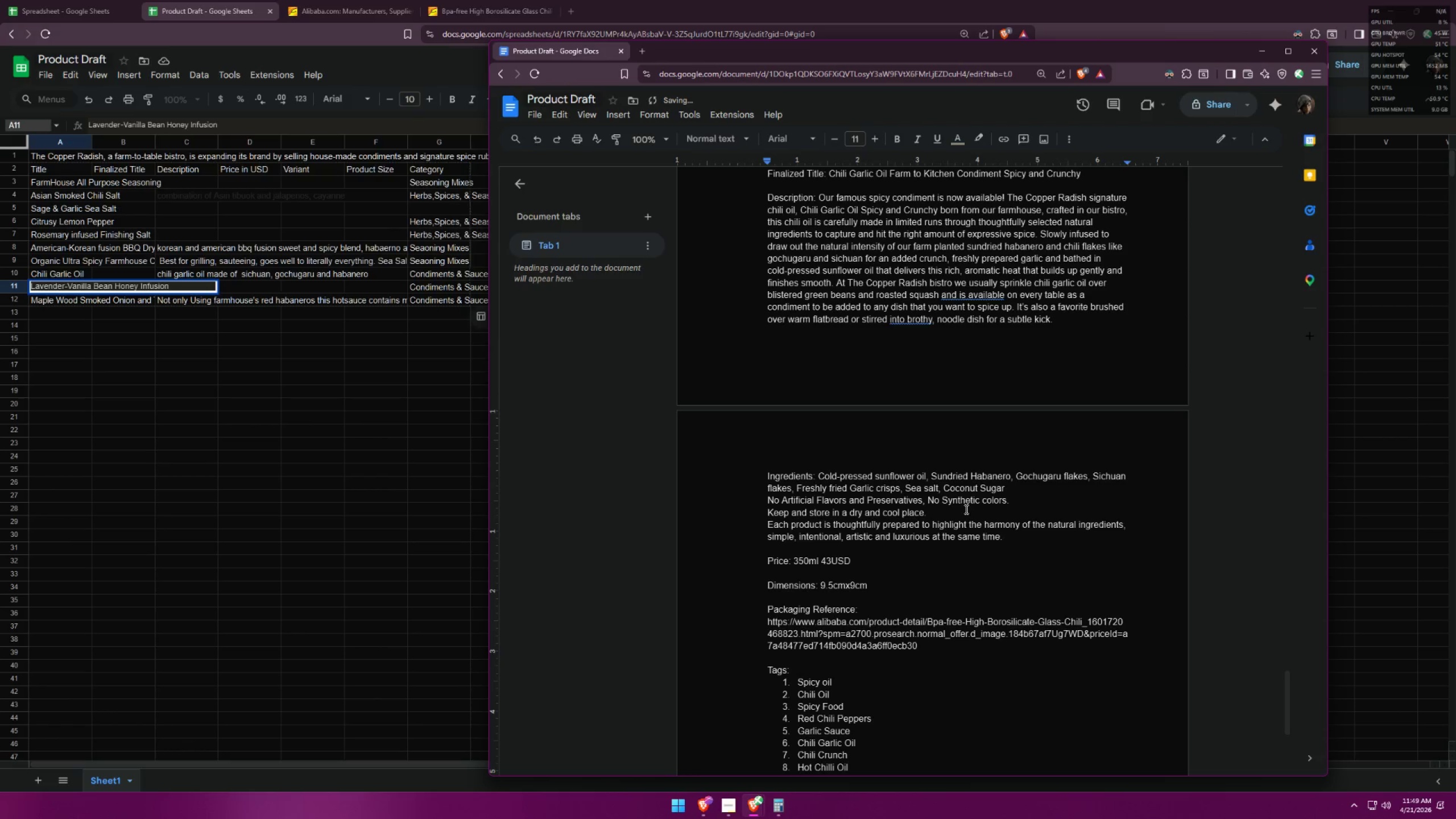 
left_click_drag(start_coordinate=[1014, 537], to_coordinate=[763, 524])
 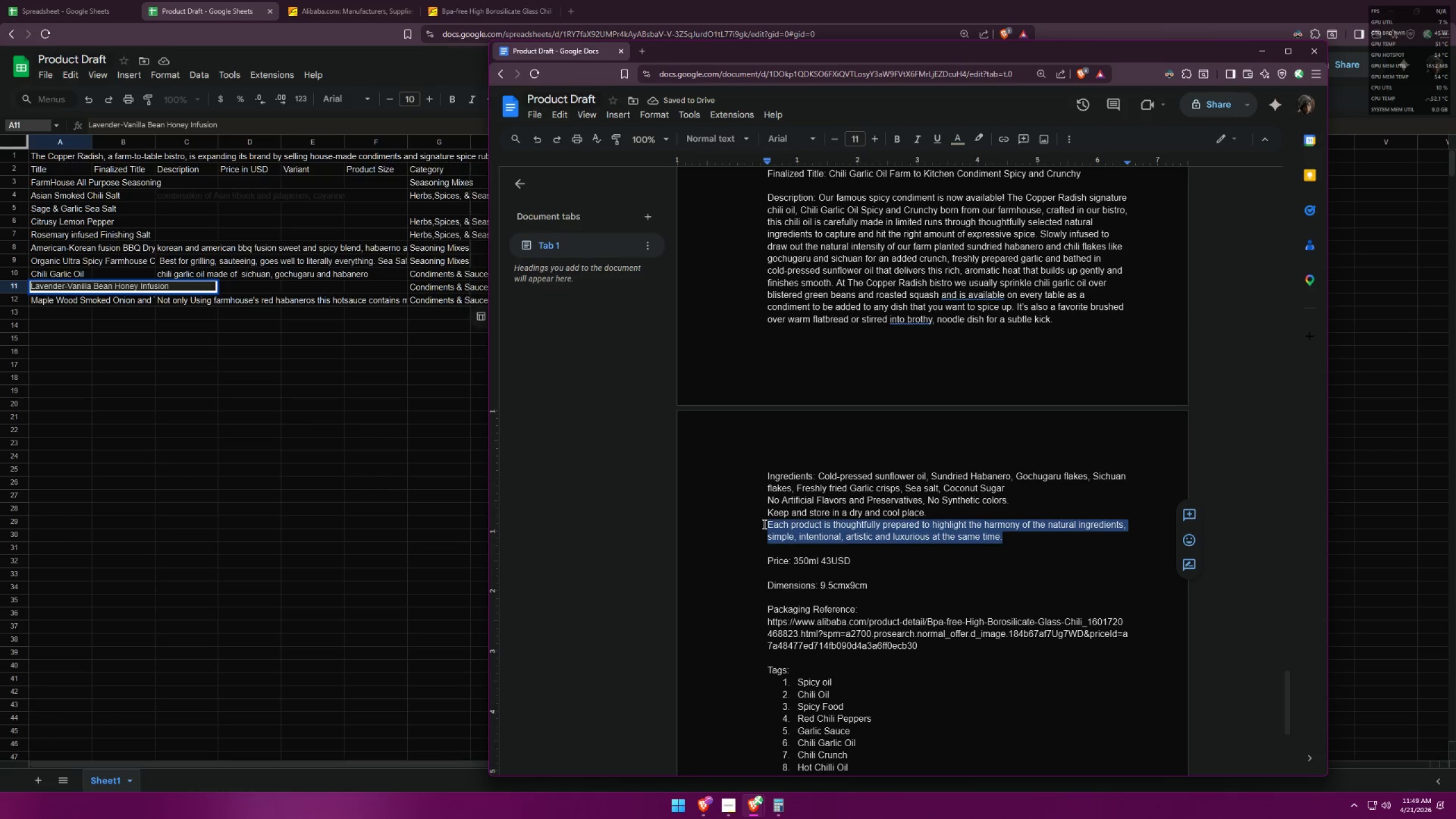 
key(Control+ControlLeft)
 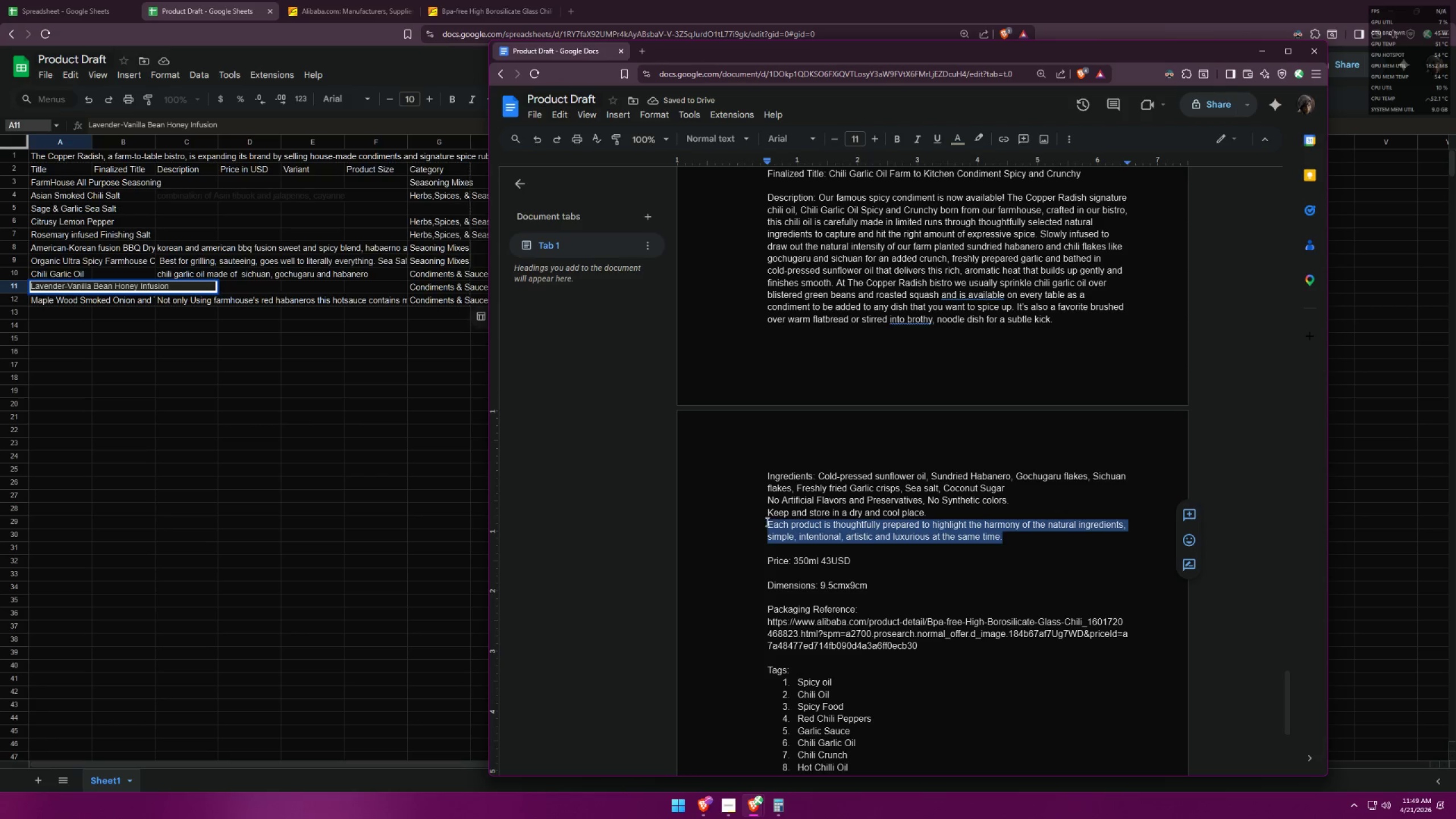 
key(Control+C)
 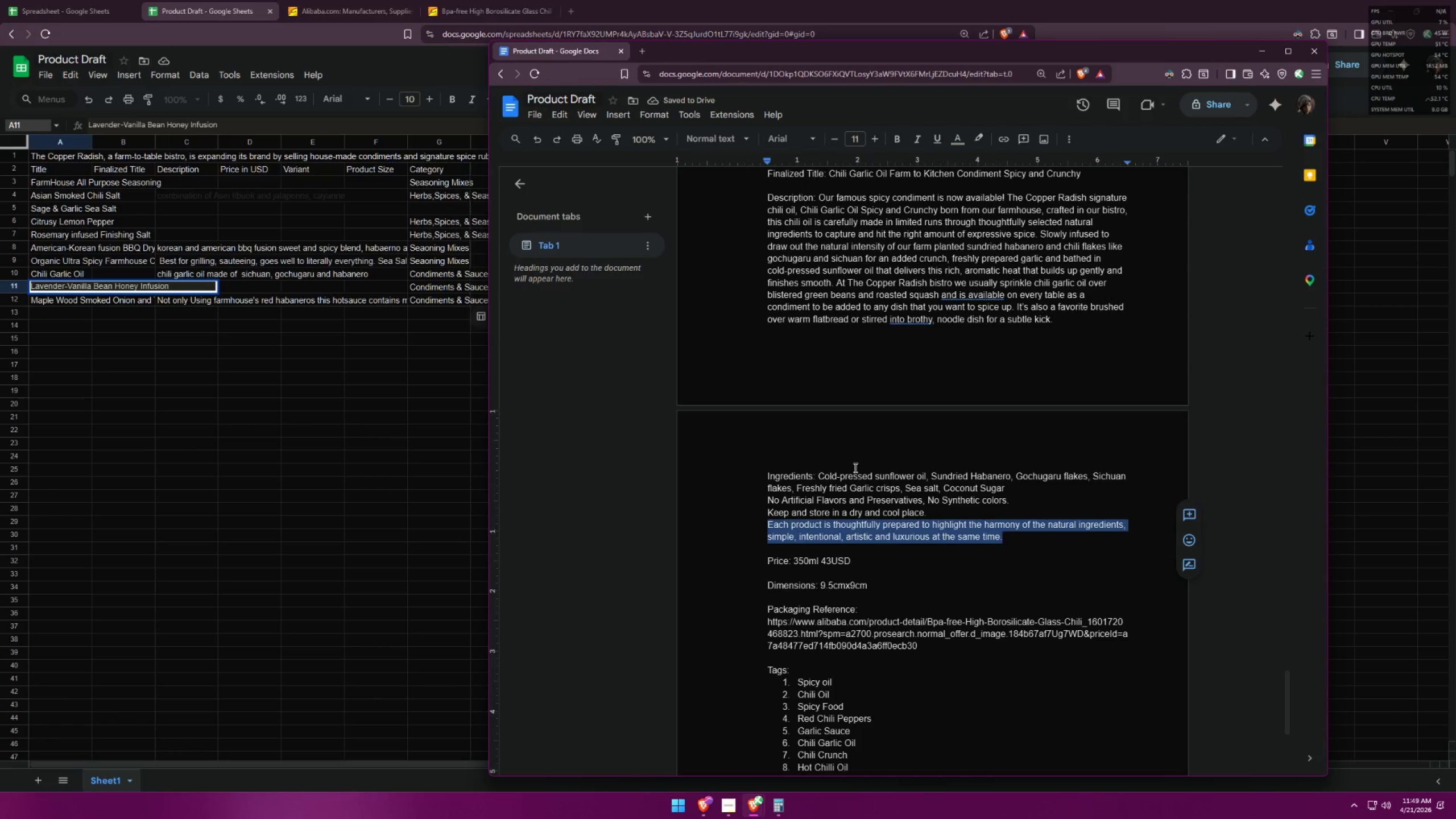 
scroll: coordinate [968, 409], scroll_direction: up, amount: 8.0
 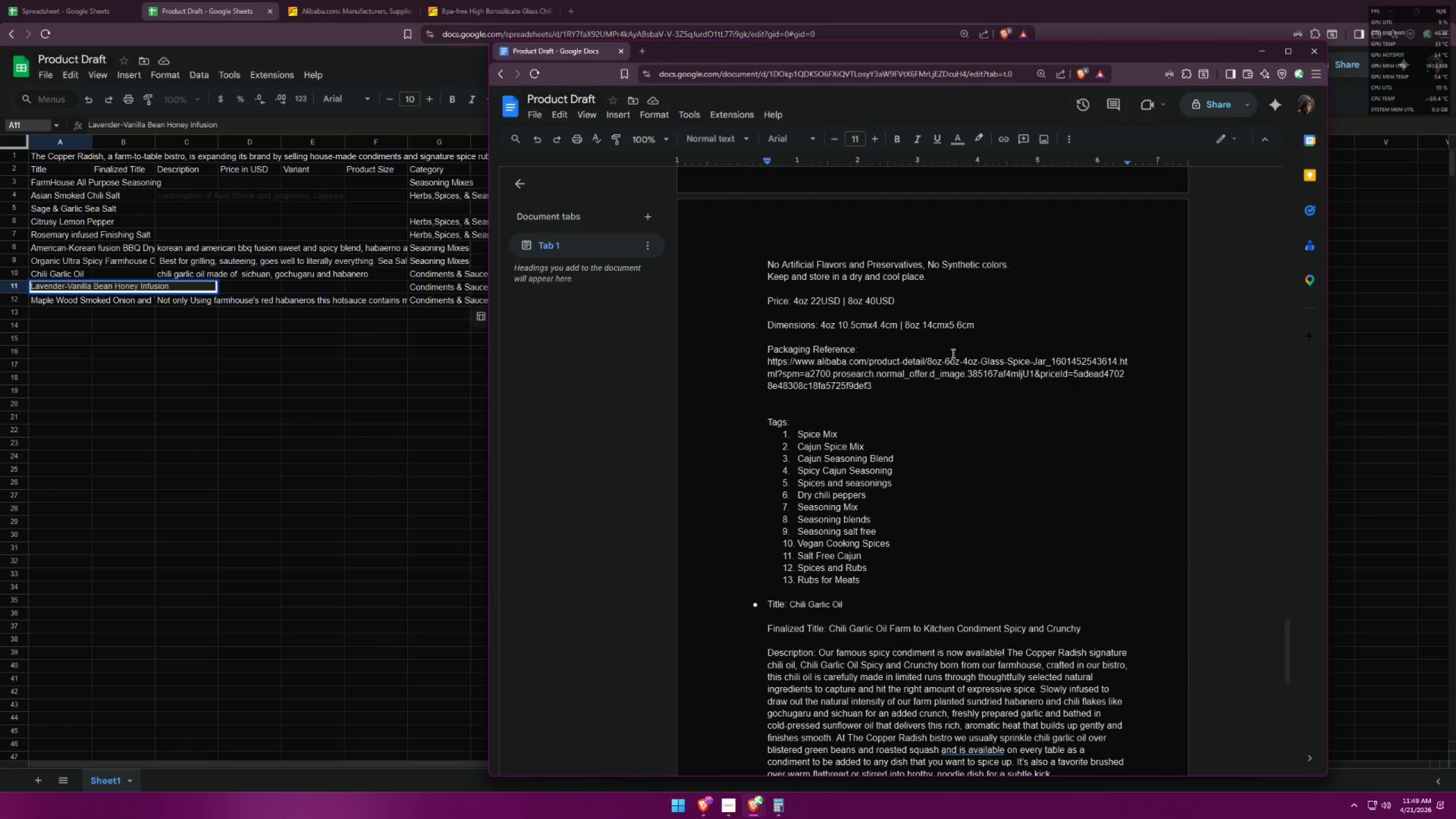 
scroll: coordinate [1043, 372], scroll_direction: down, amount: 5.0
 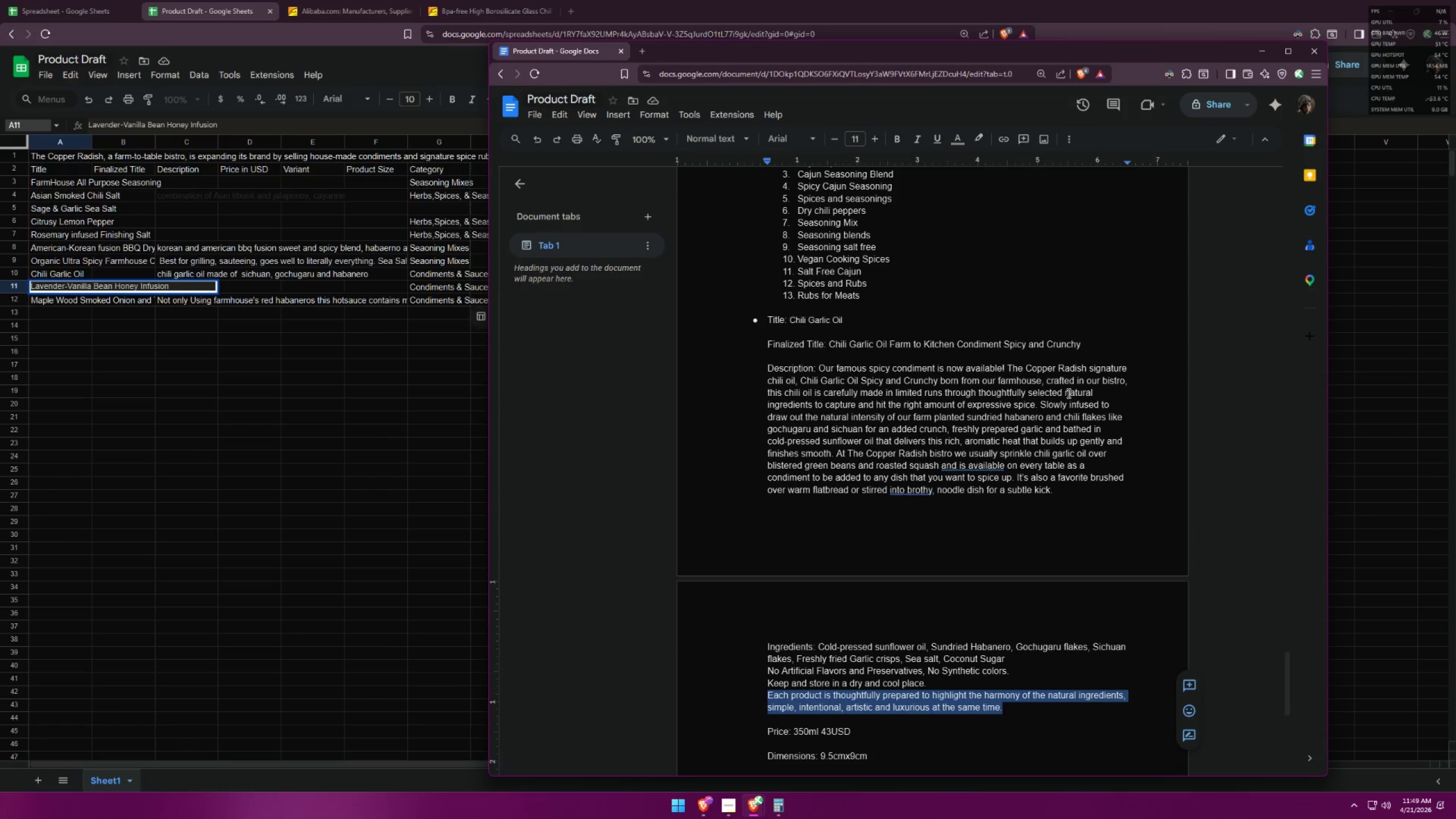 
scroll: coordinate [1105, 430], scroll_direction: up, amount: 5.0
 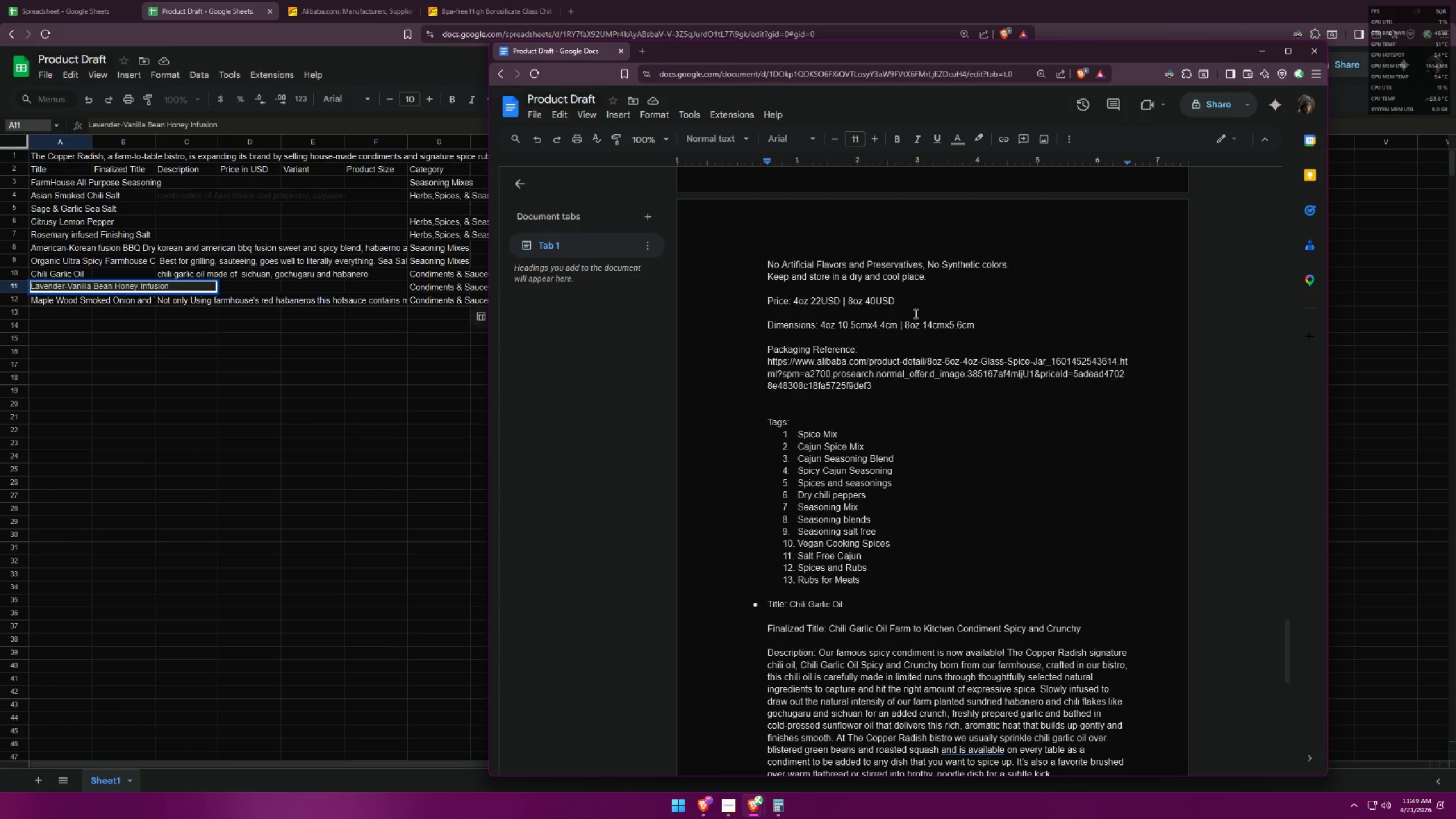 
left_click([935, 279])
 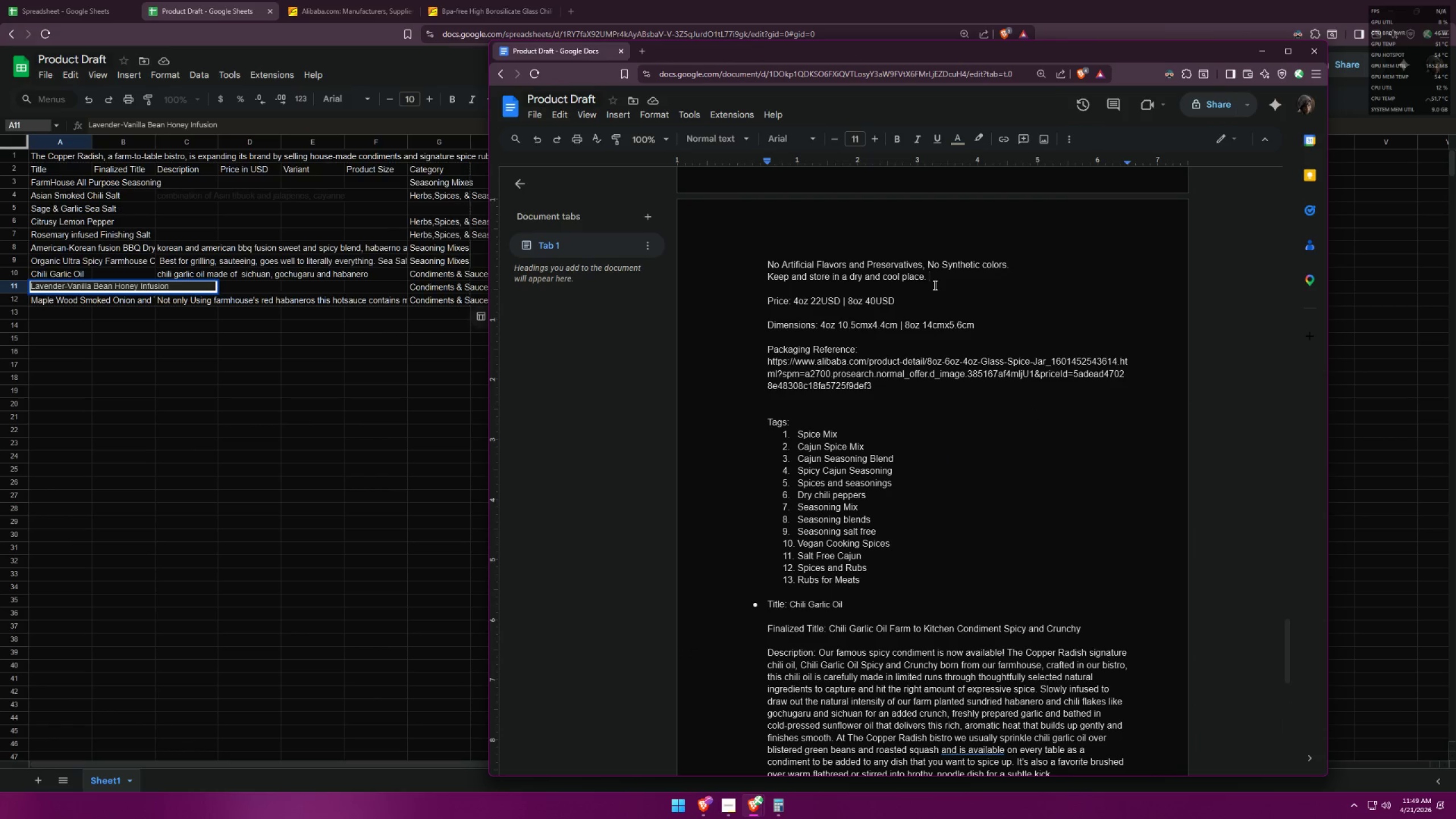 
key(Enter)
 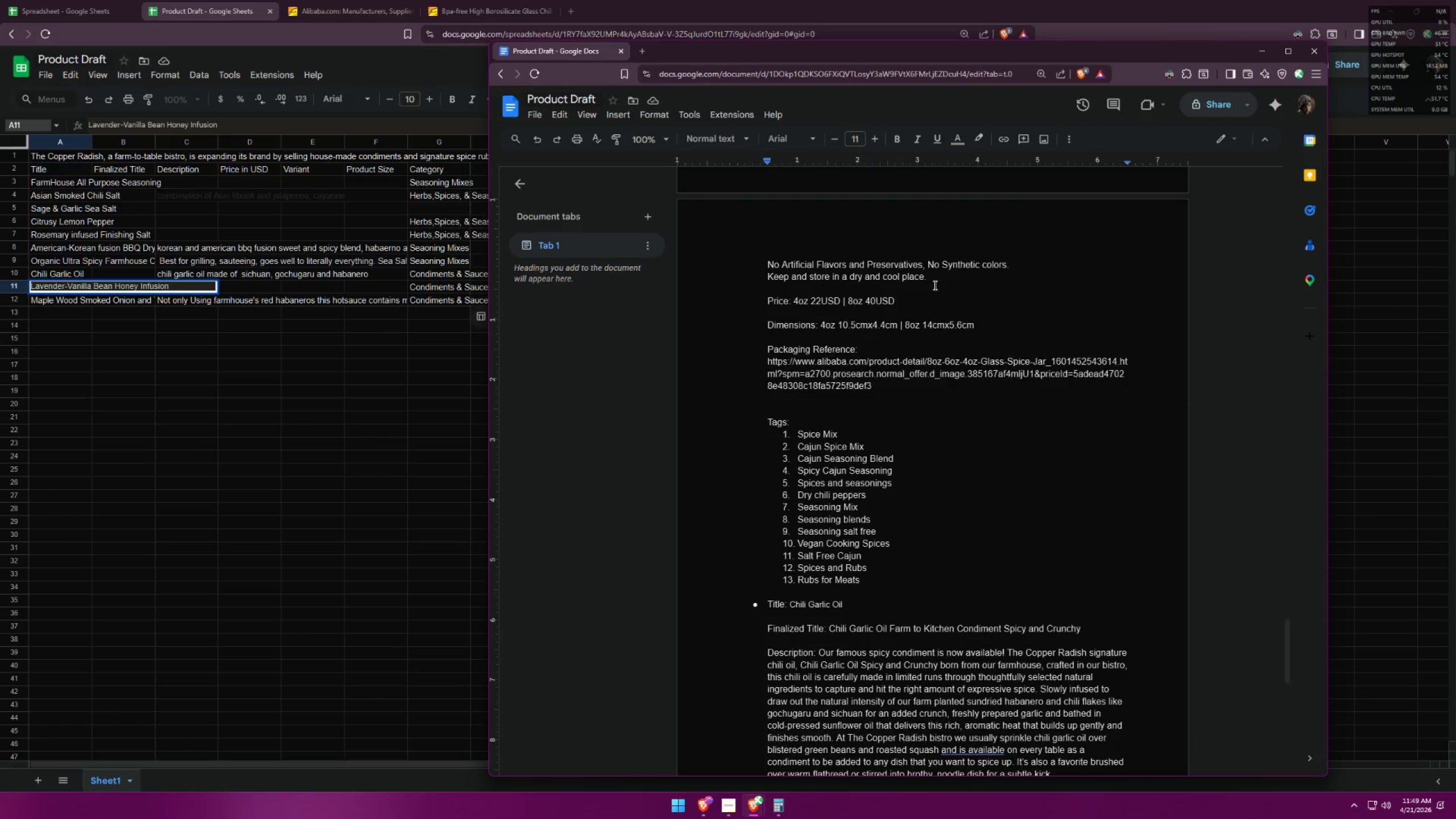 
key(Control+ControlLeft)
 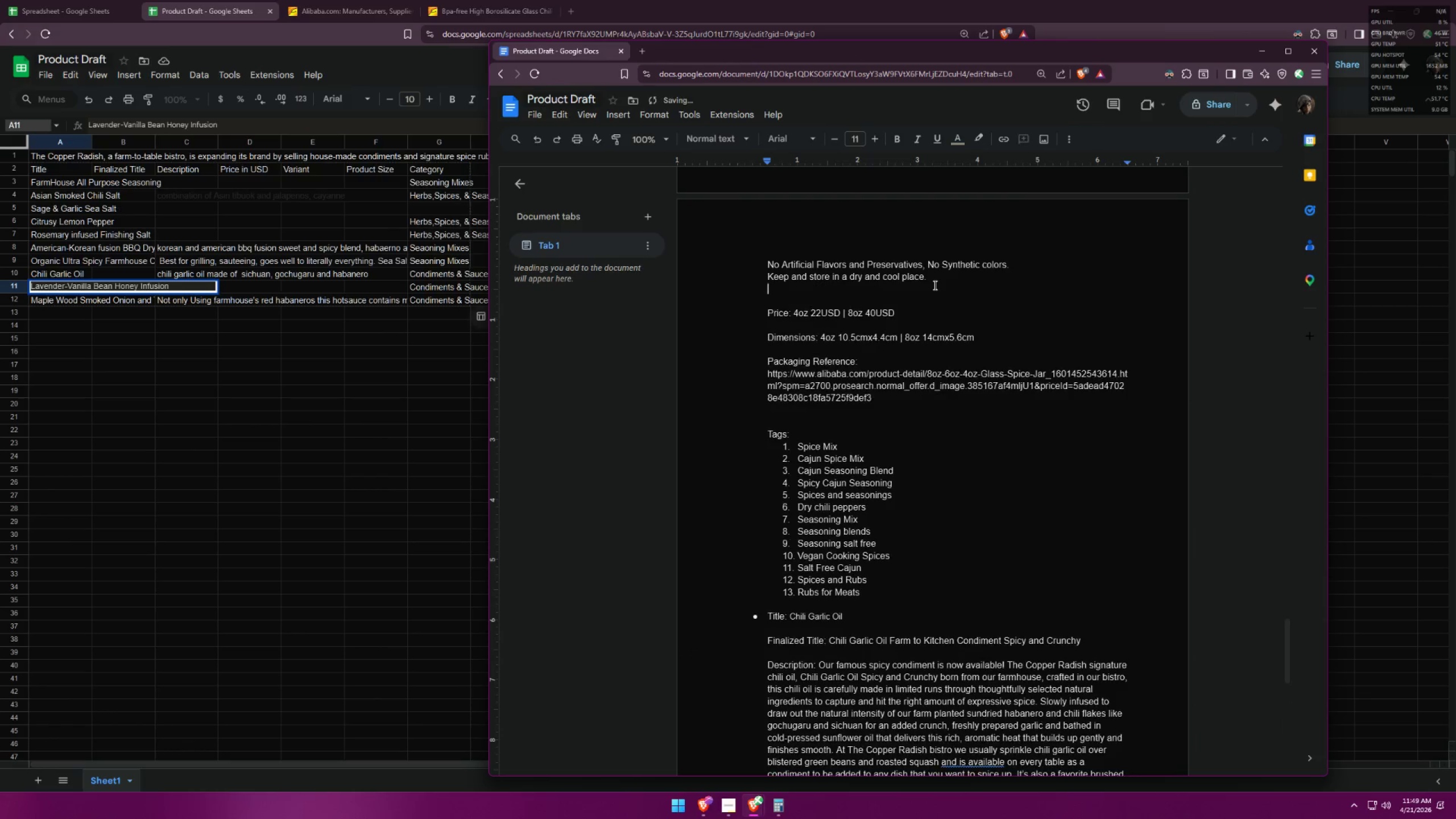 
key(Control+V)
 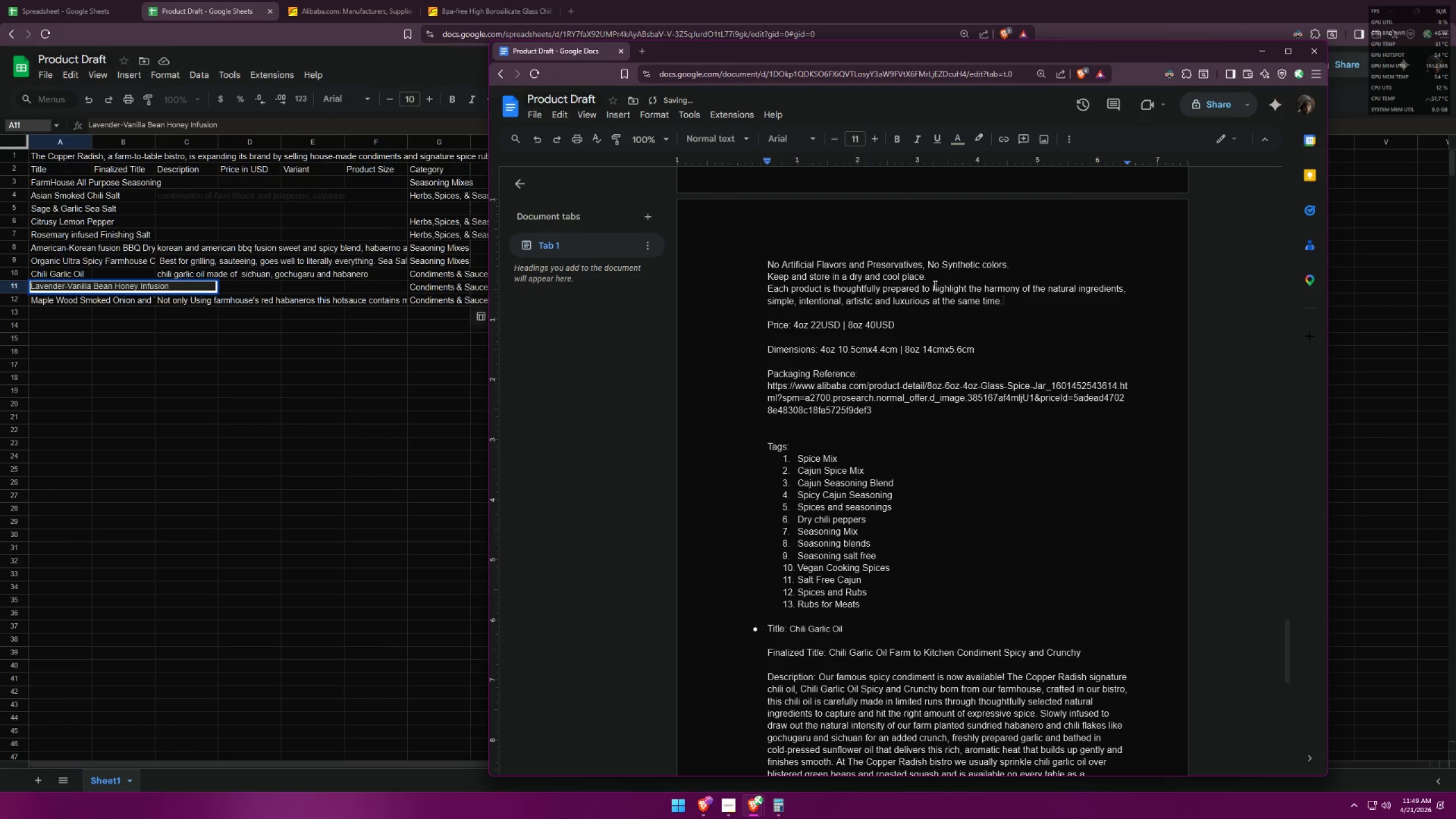 
scroll: coordinate [1001, 305], scroll_direction: up, amount: 12.0
 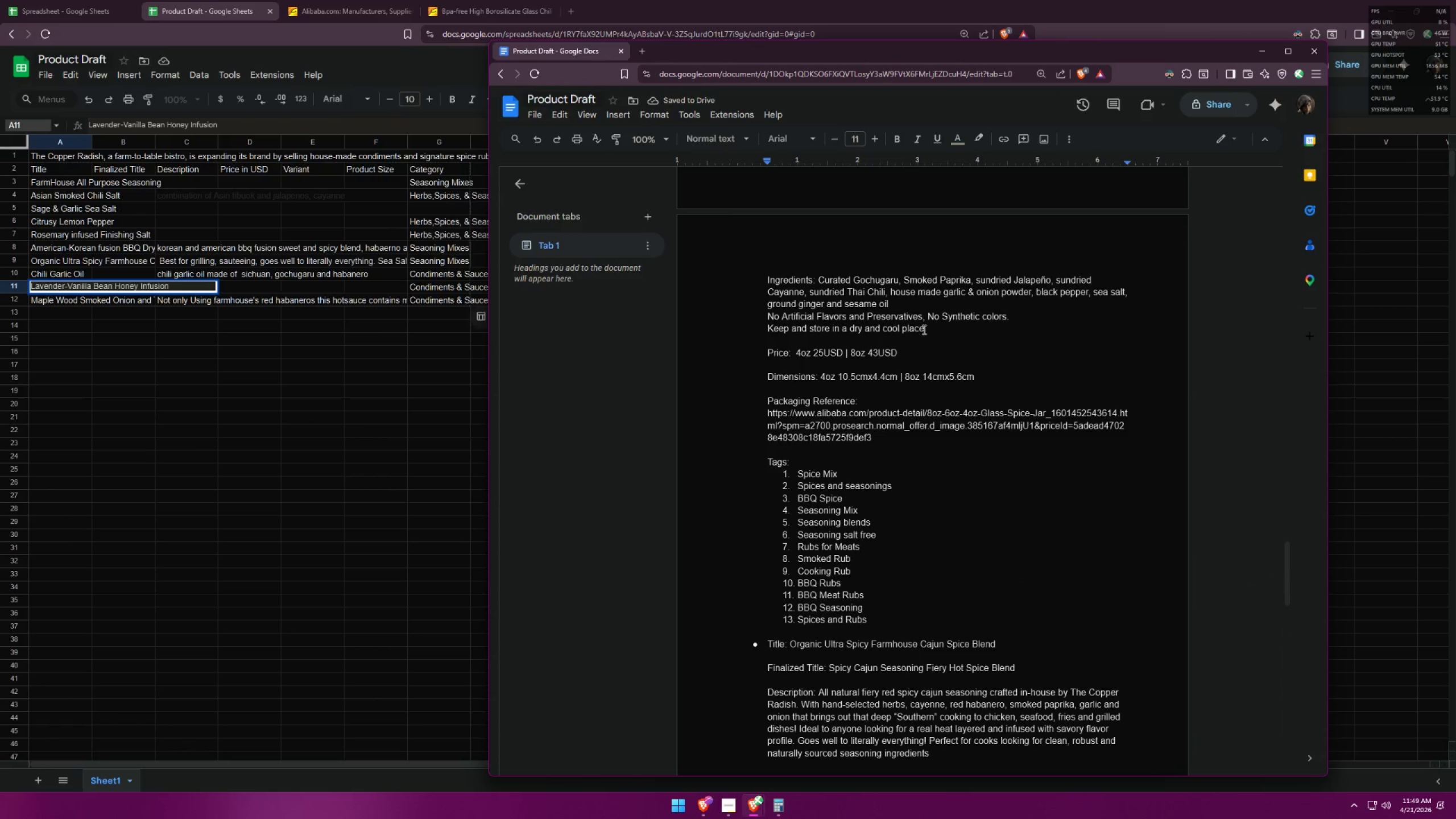 
key(Control+ControlLeft)
 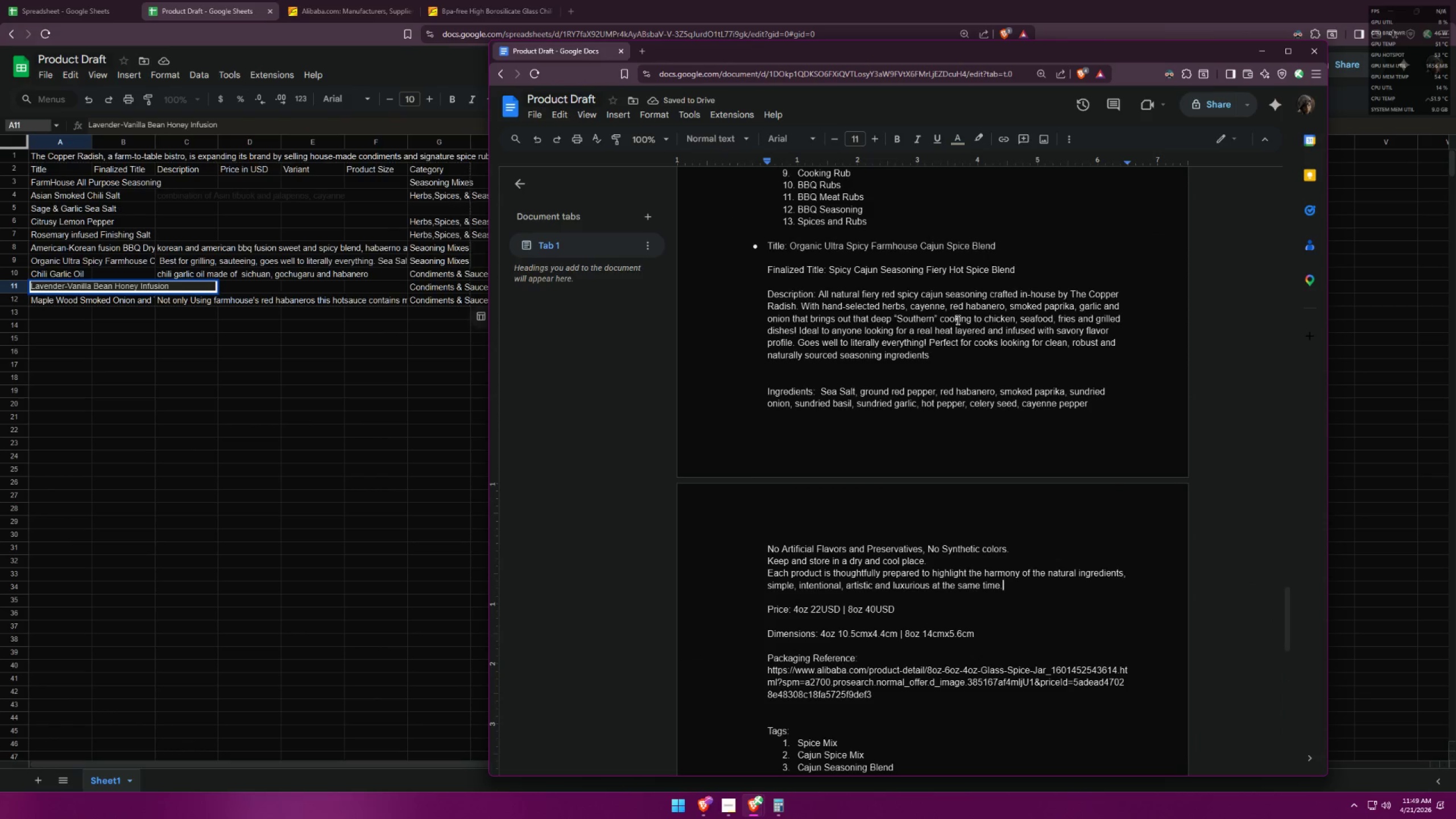 
key(Control+Z)
 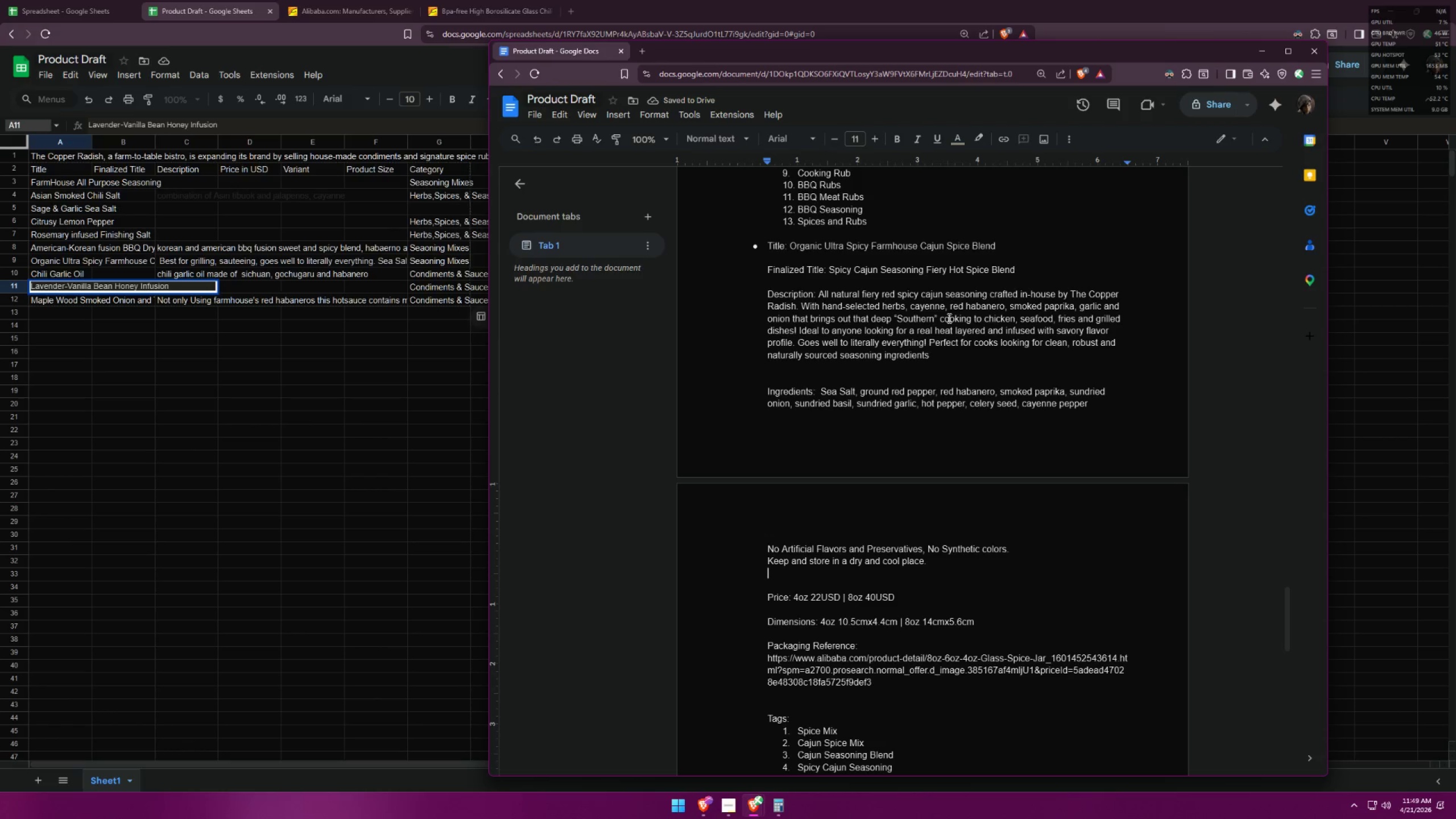 
scroll: coordinate [950, 320], scroll_direction: down, amount: 7.0
 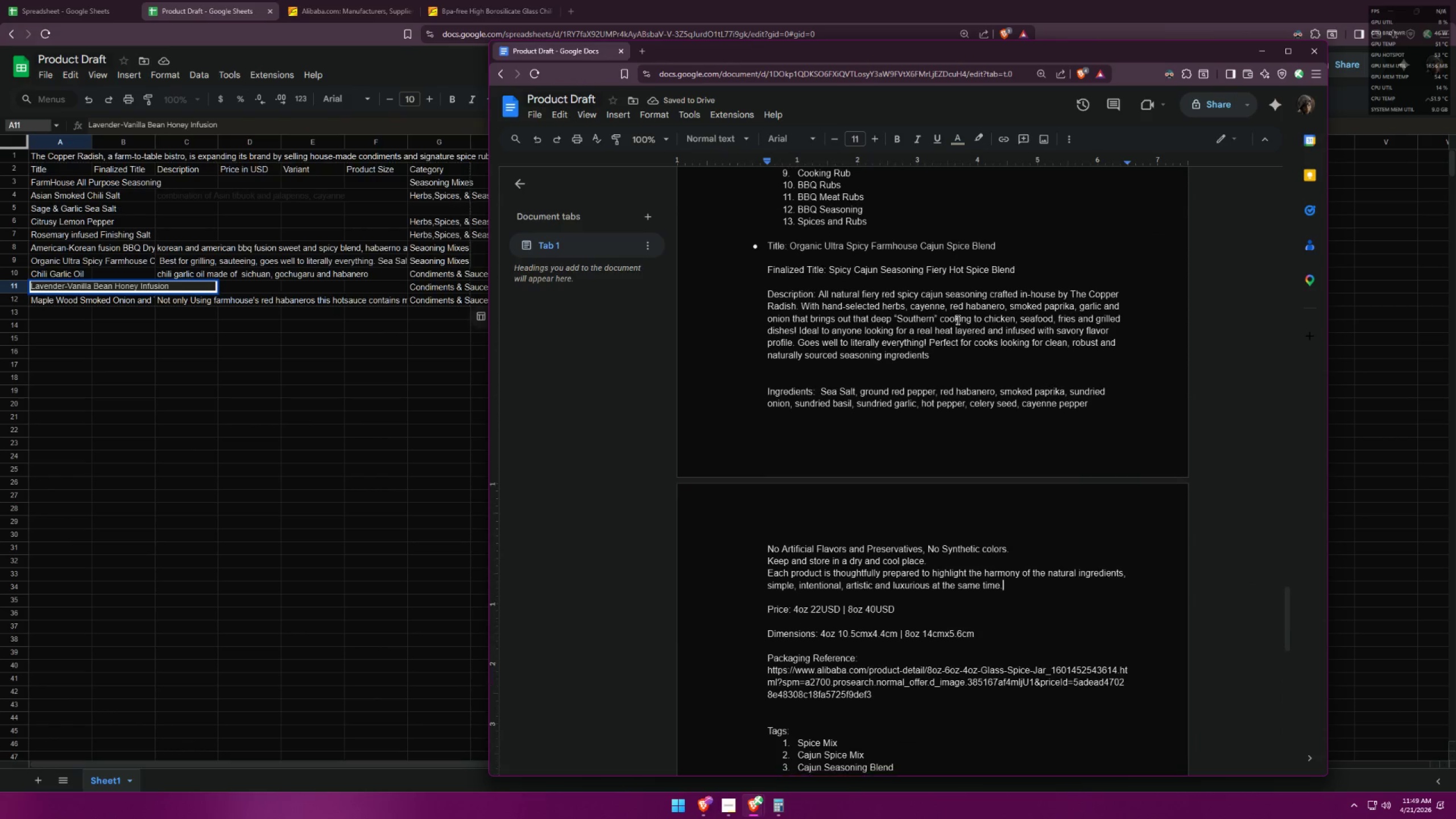 
scroll: coordinate [940, 367], scroll_direction: up, amount: 12.0
 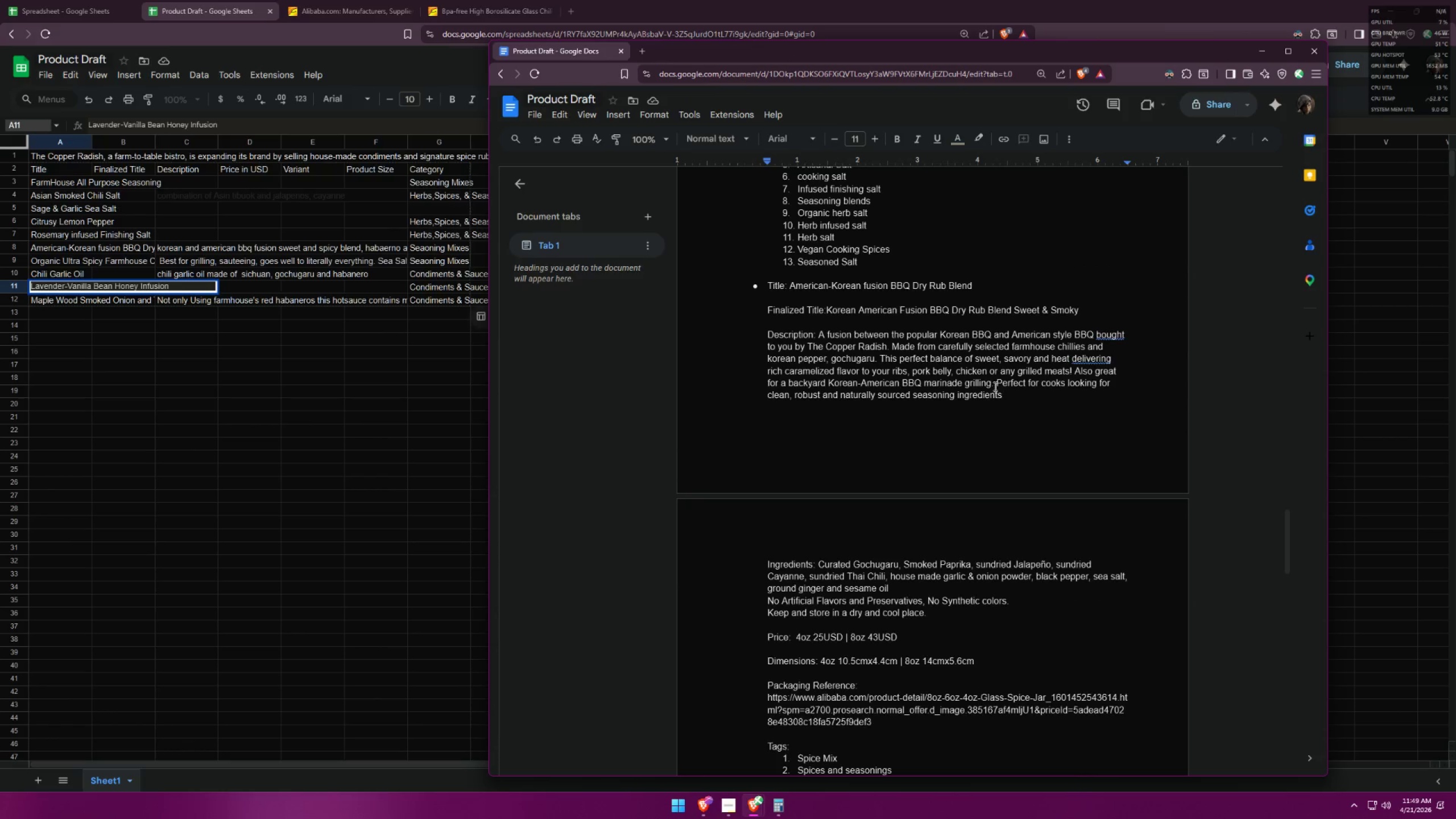 
left_click_drag(start_coordinate=[995, 383], to_coordinate=[1008, 394])
 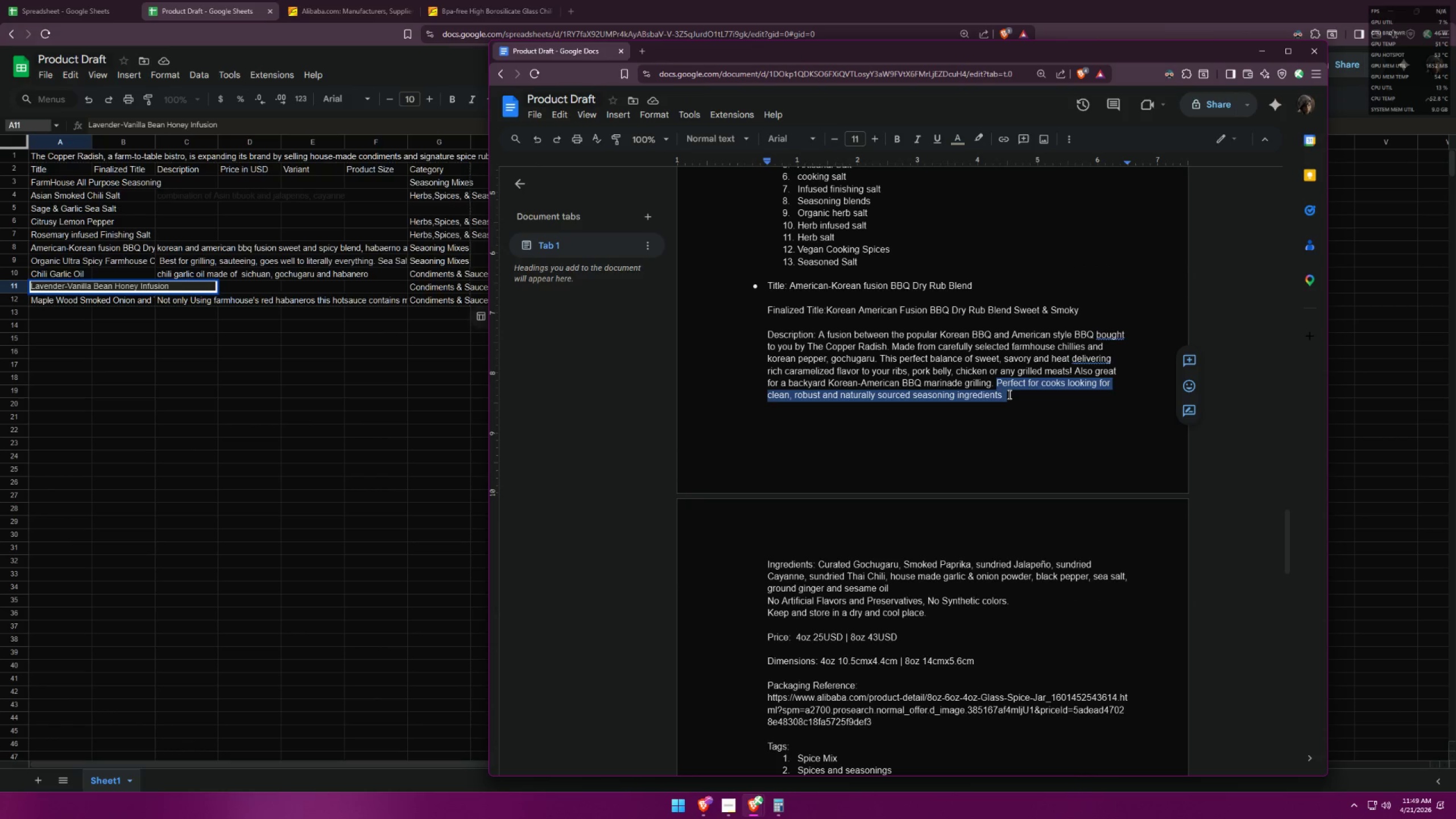 
key(Control+ControlLeft)
 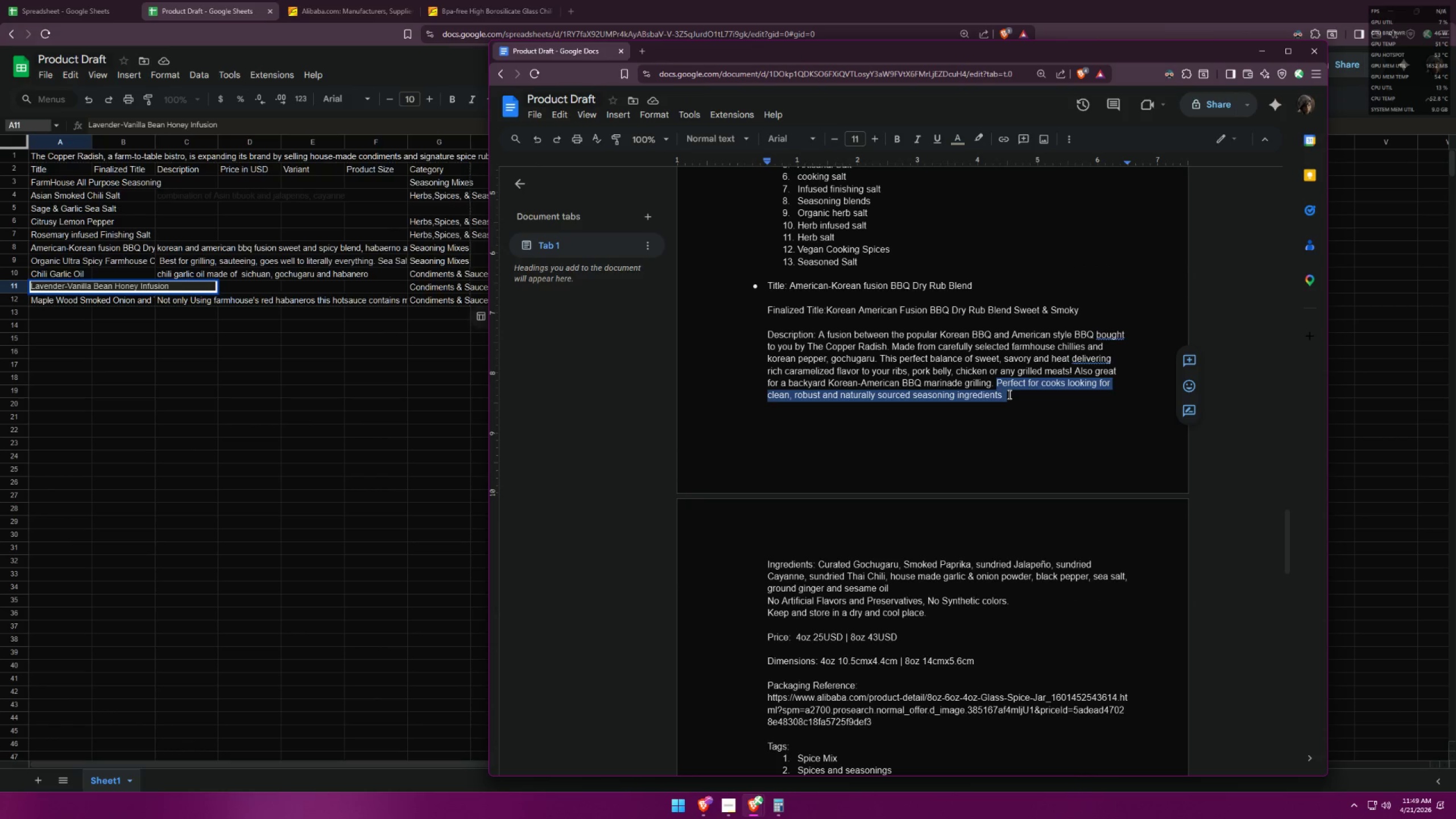 
key(Control+C)
 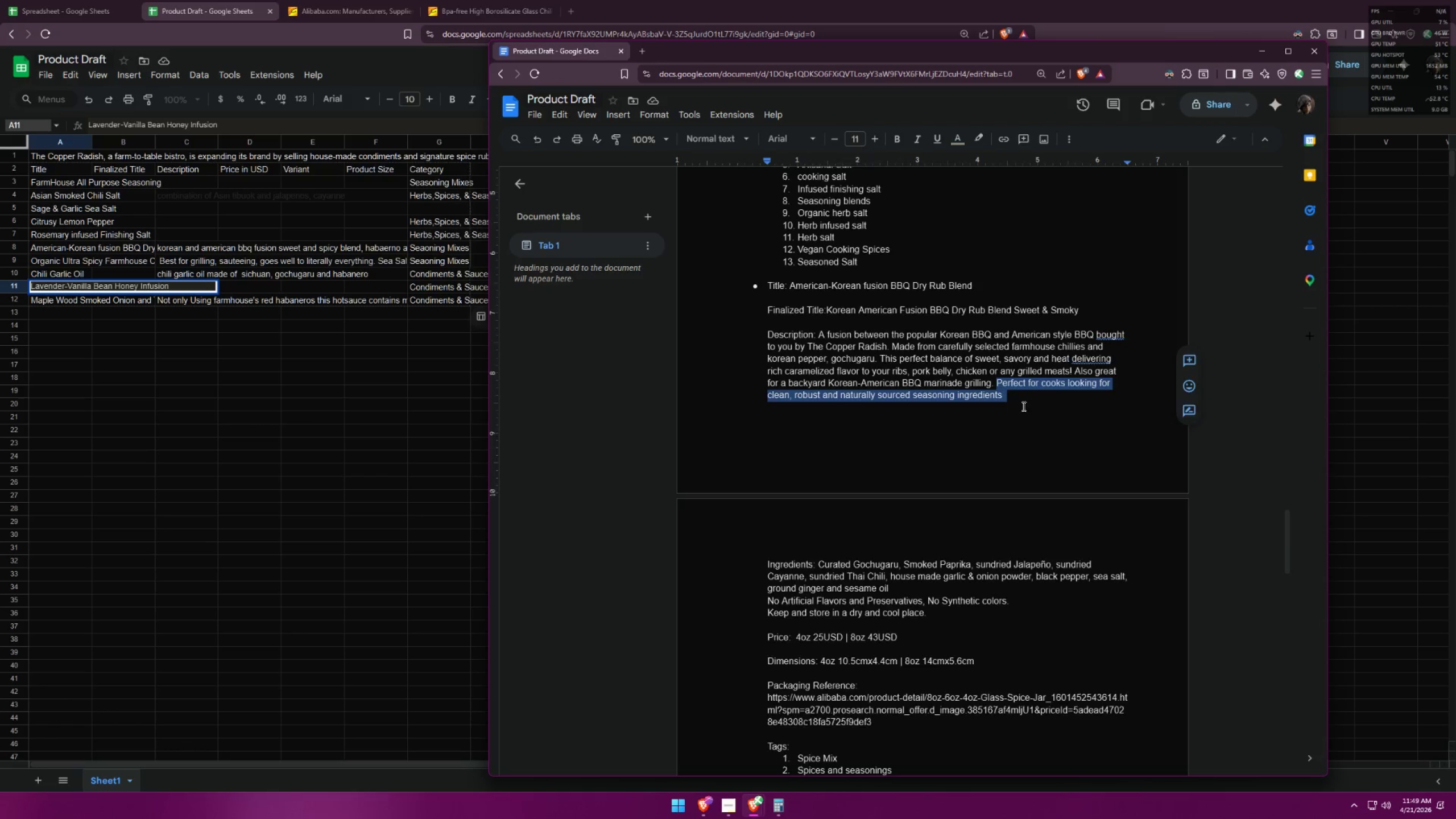 
scroll: coordinate [1063, 392], scroll_direction: down, amount: 25.0
 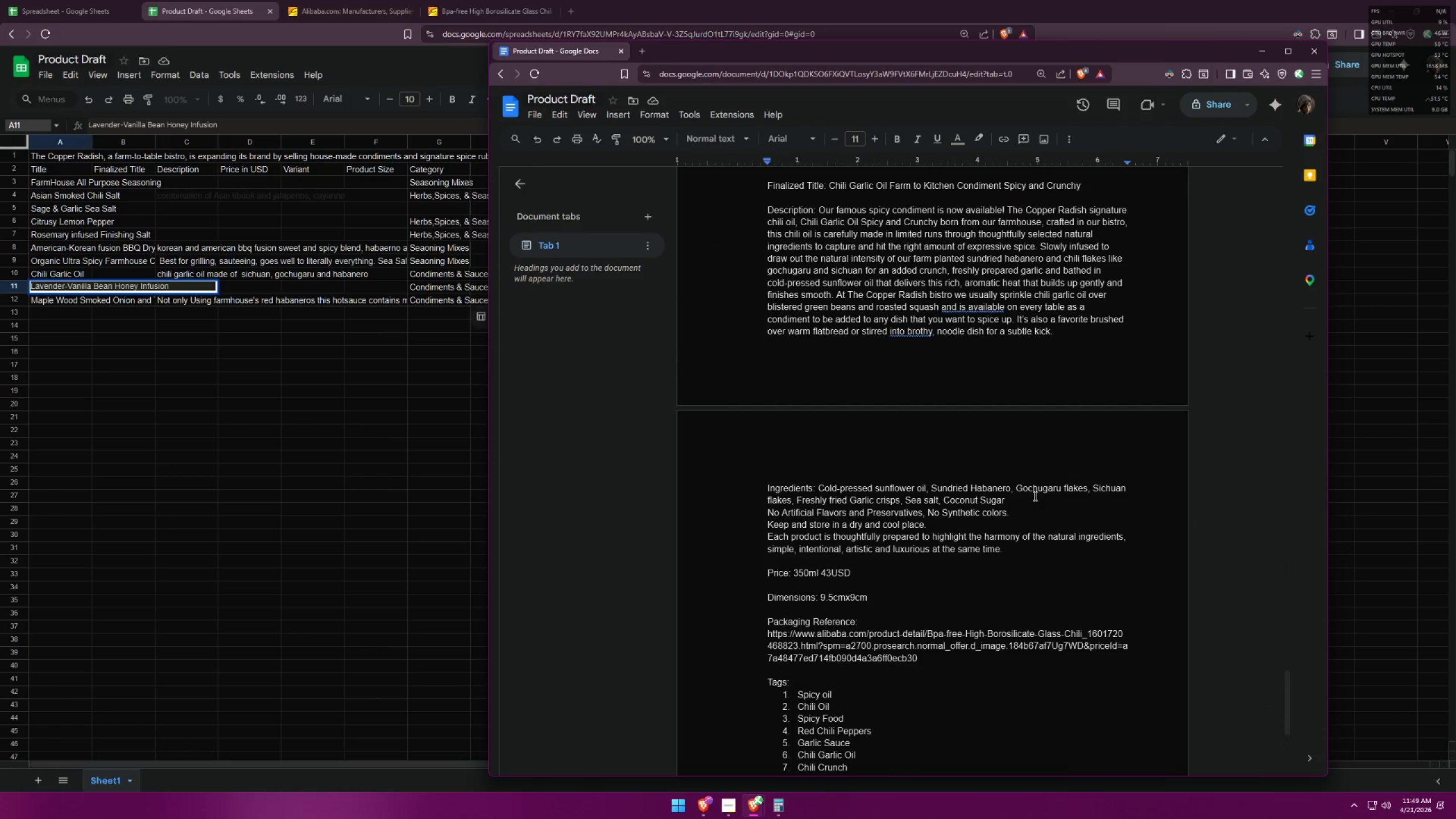 
scroll: coordinate [1037, 493], scroll_direction: up, amount: 1.0
 